 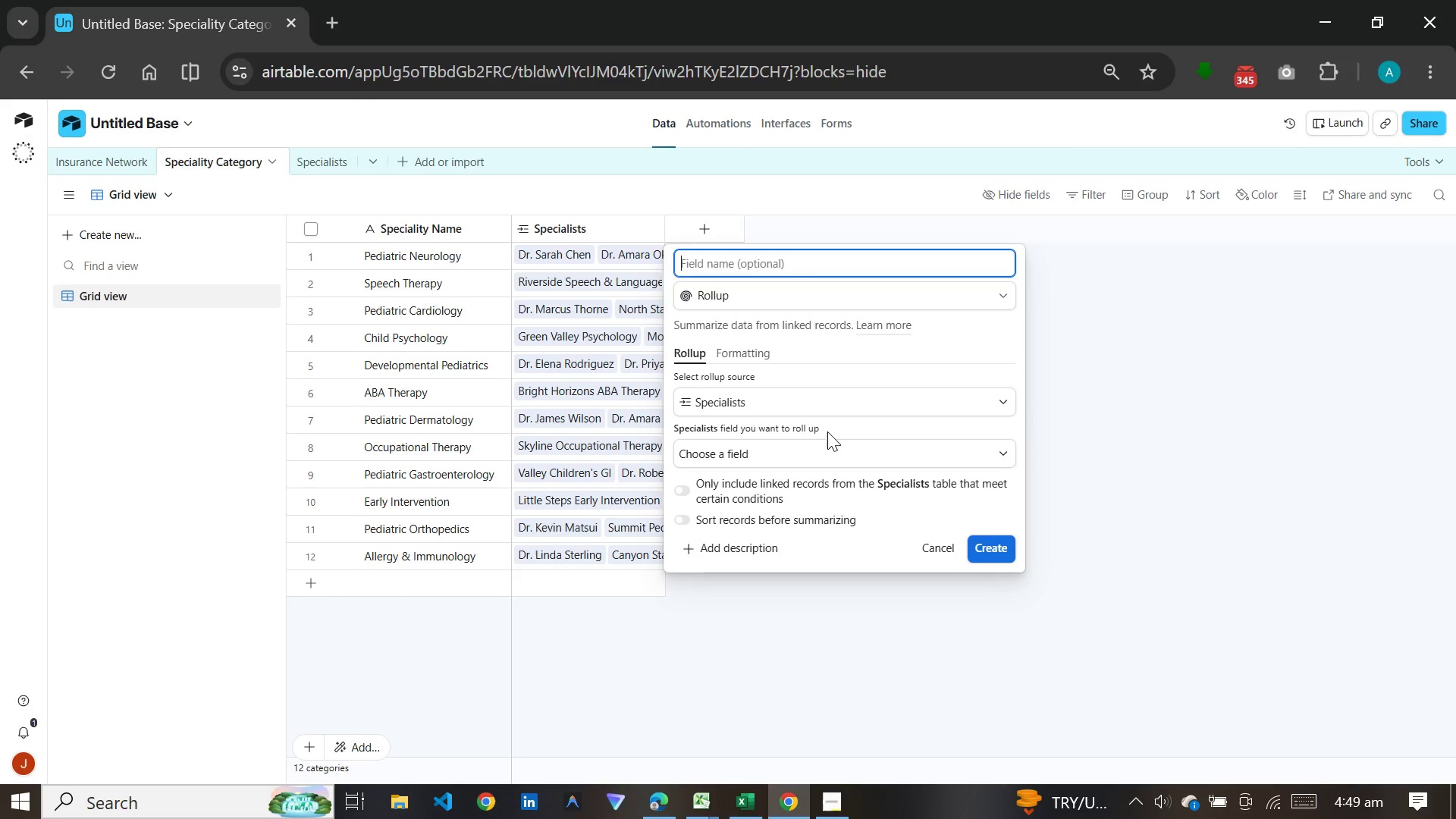 
type(Total Provider)
 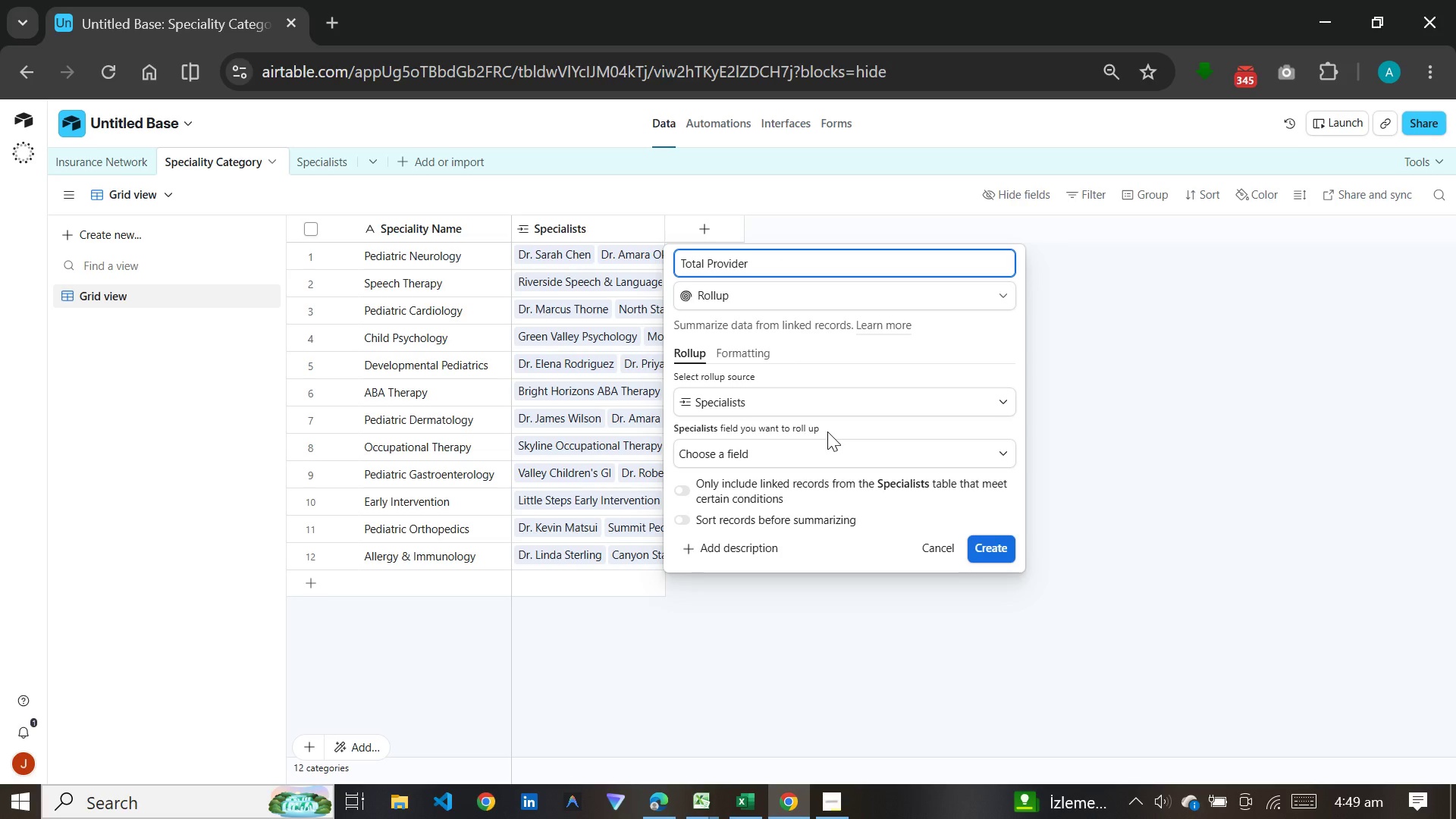 
key(S)
 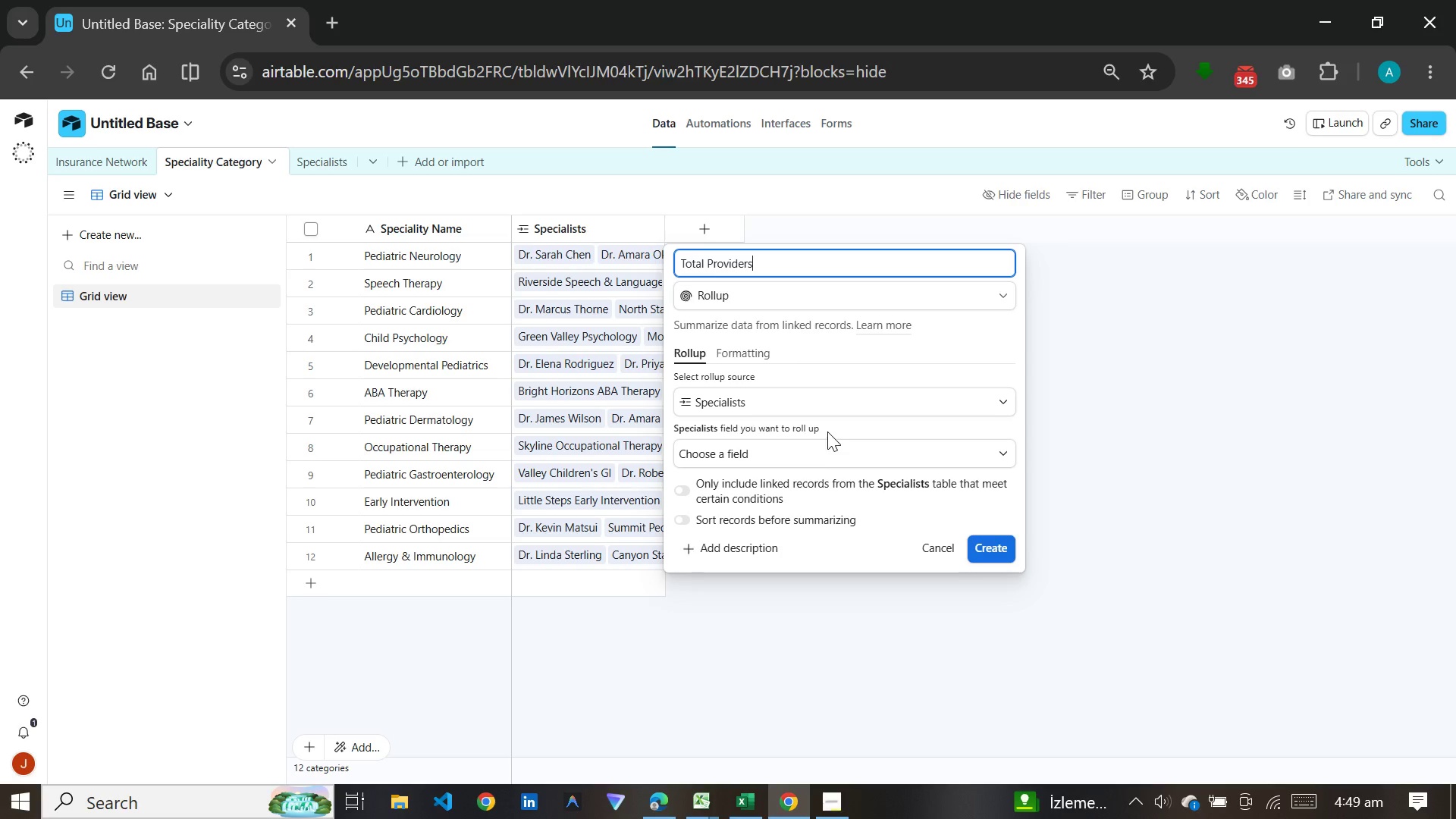 
wait(5.86)
 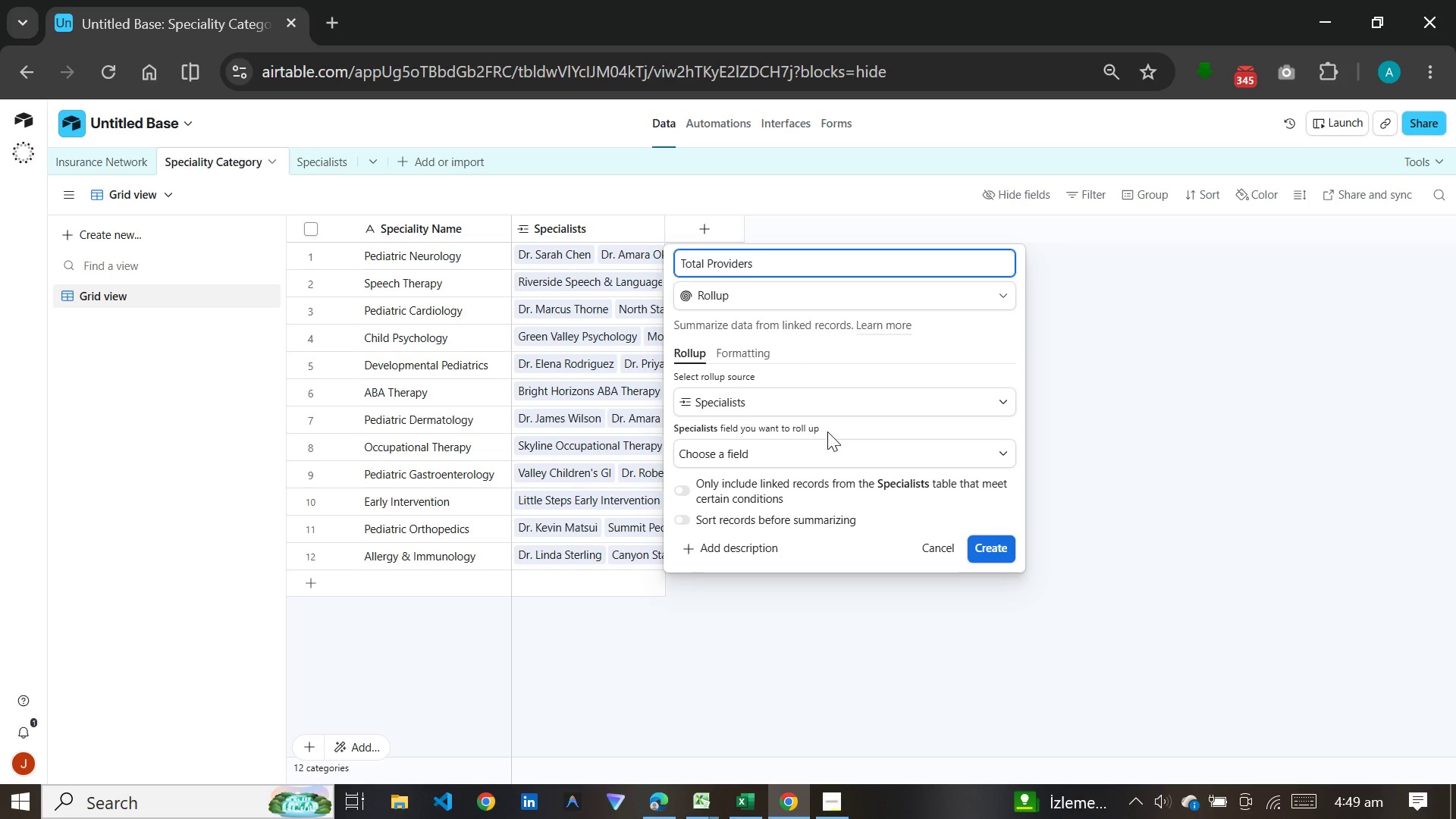 
left_click([818, 454])
 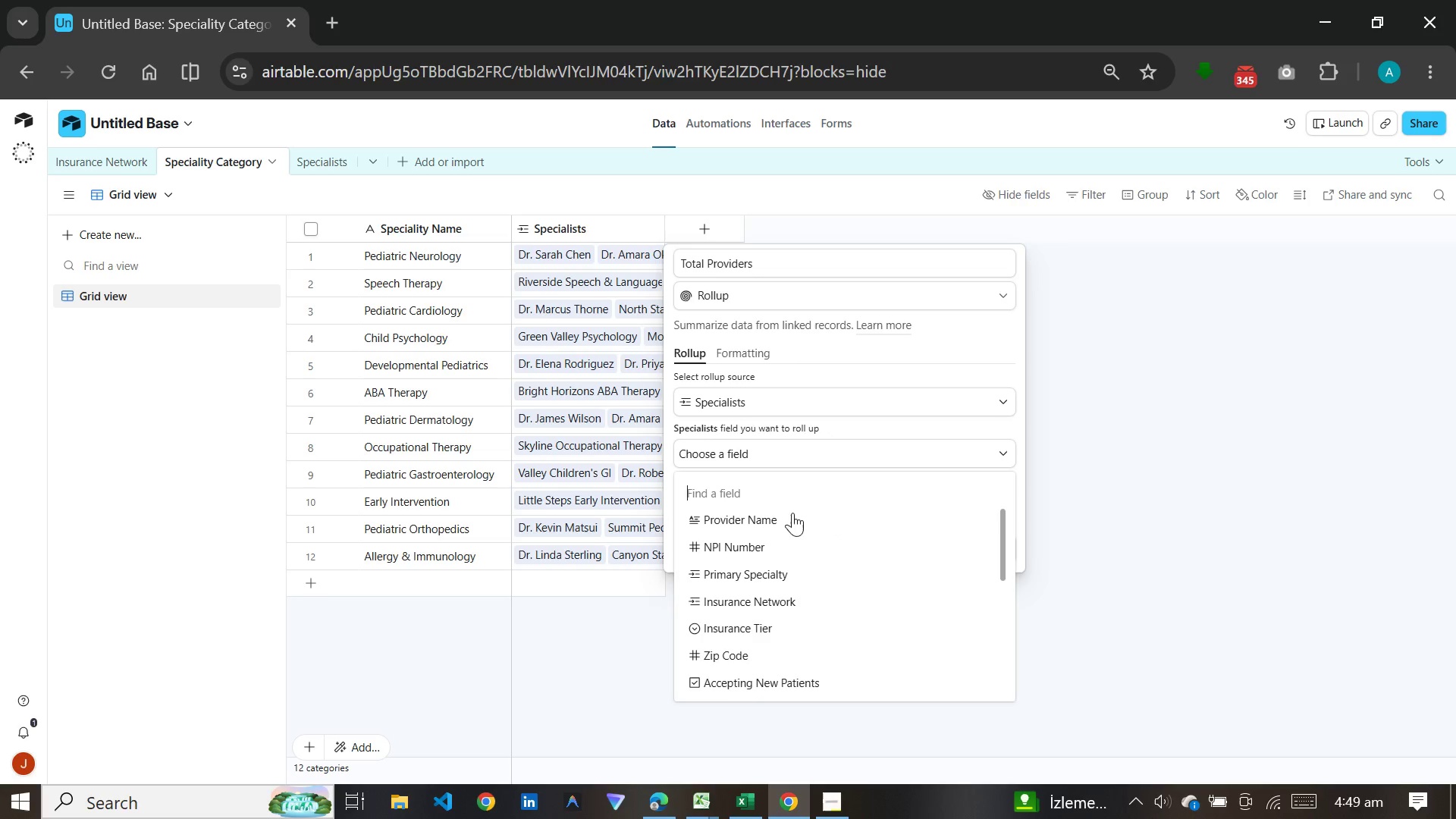 
mouse_move([805, 509])
 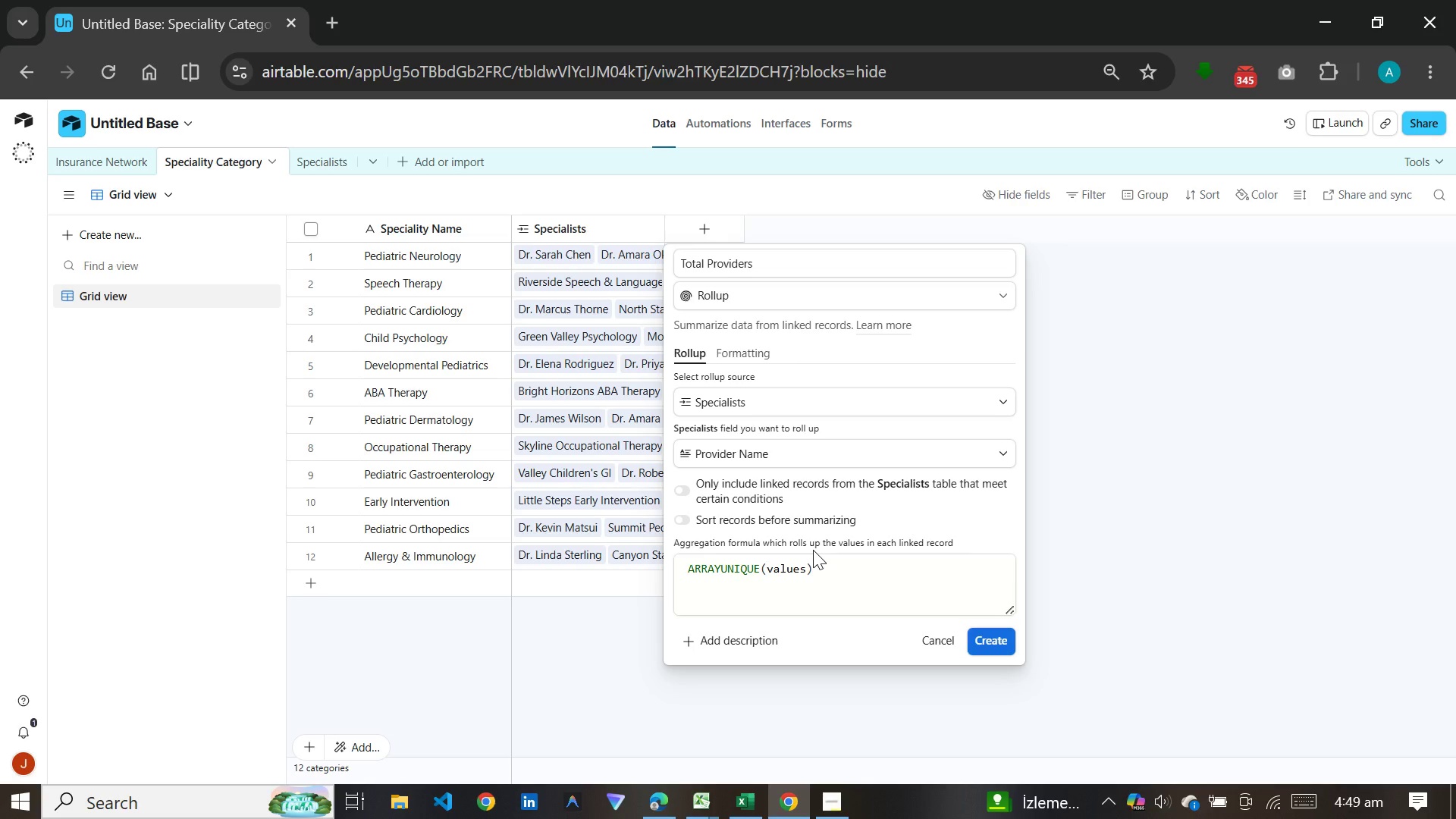 
wait(12.85)
 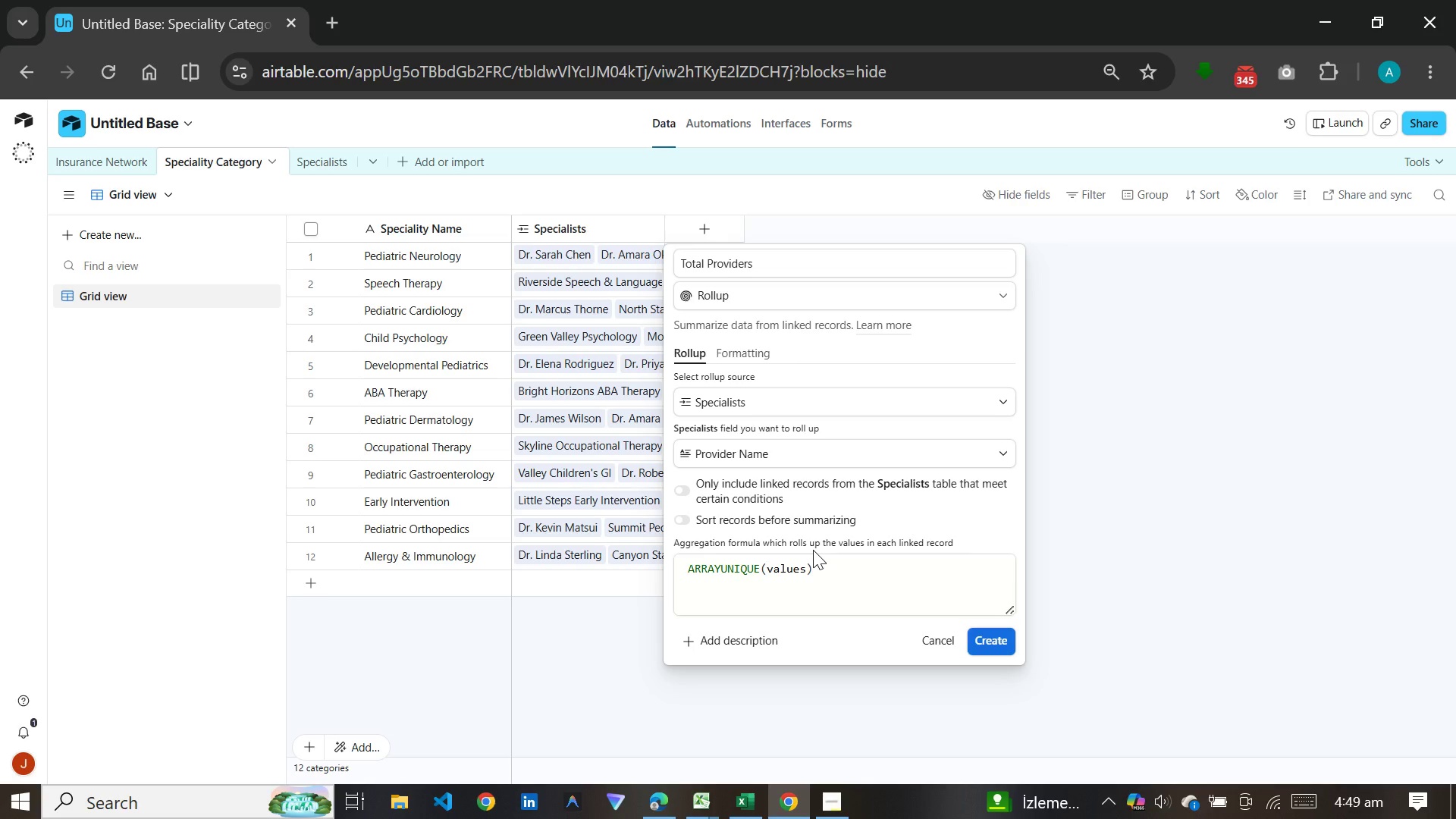 
left_click_drag(start_coordinate=[835, 577], to_coordinate=[667, 570])
 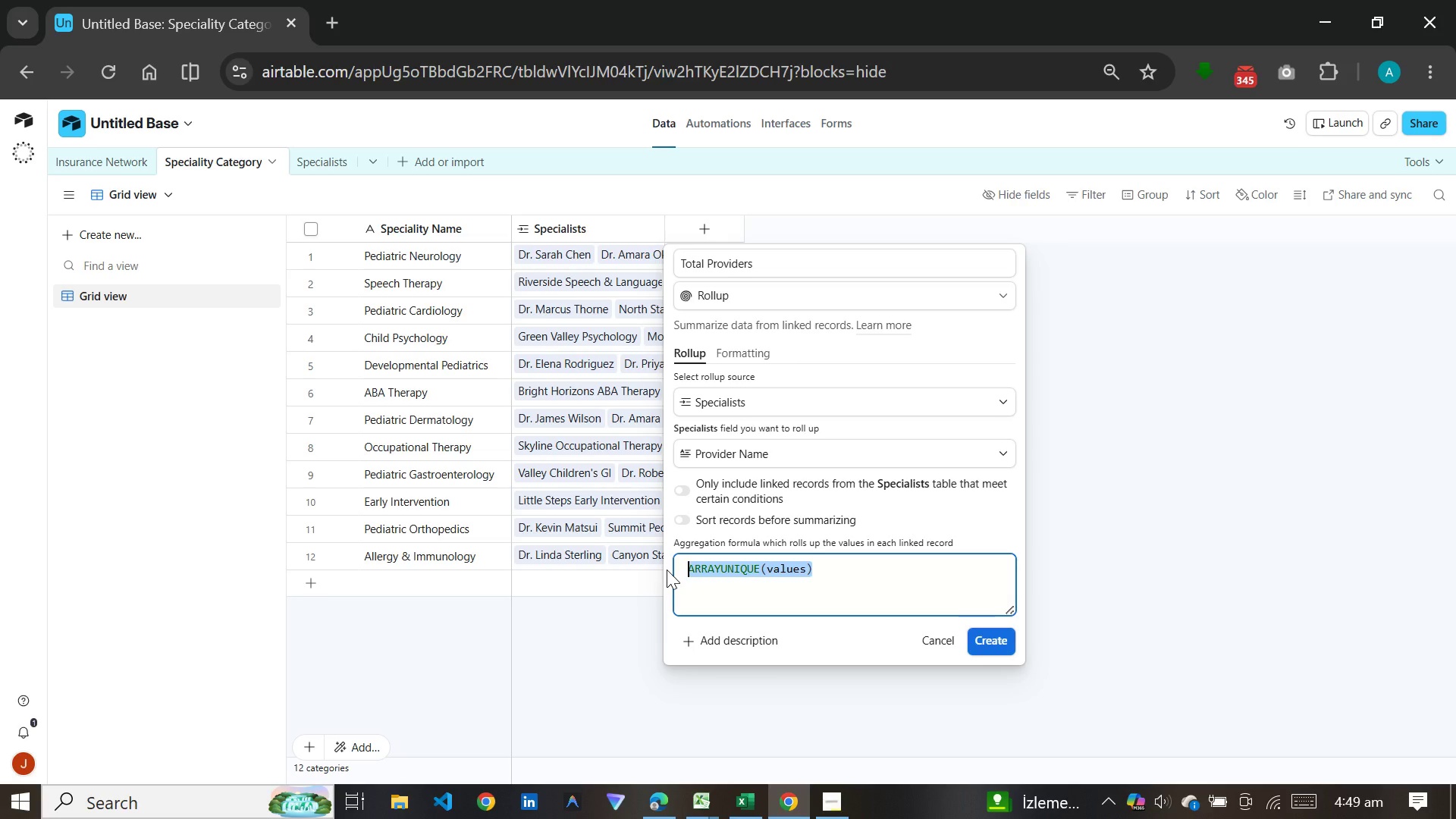 
type(cou)
 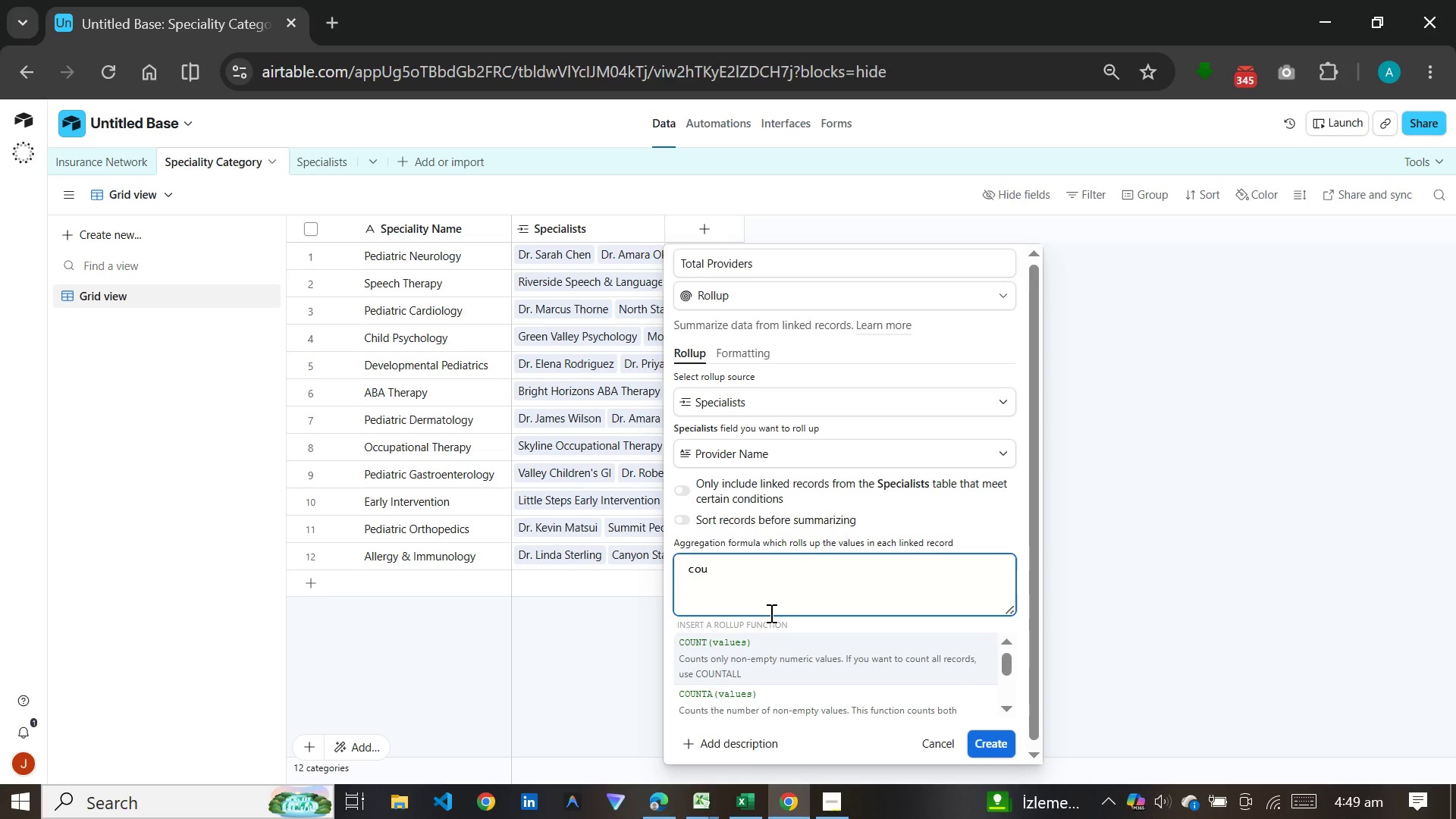 
left_click([733, 656])
 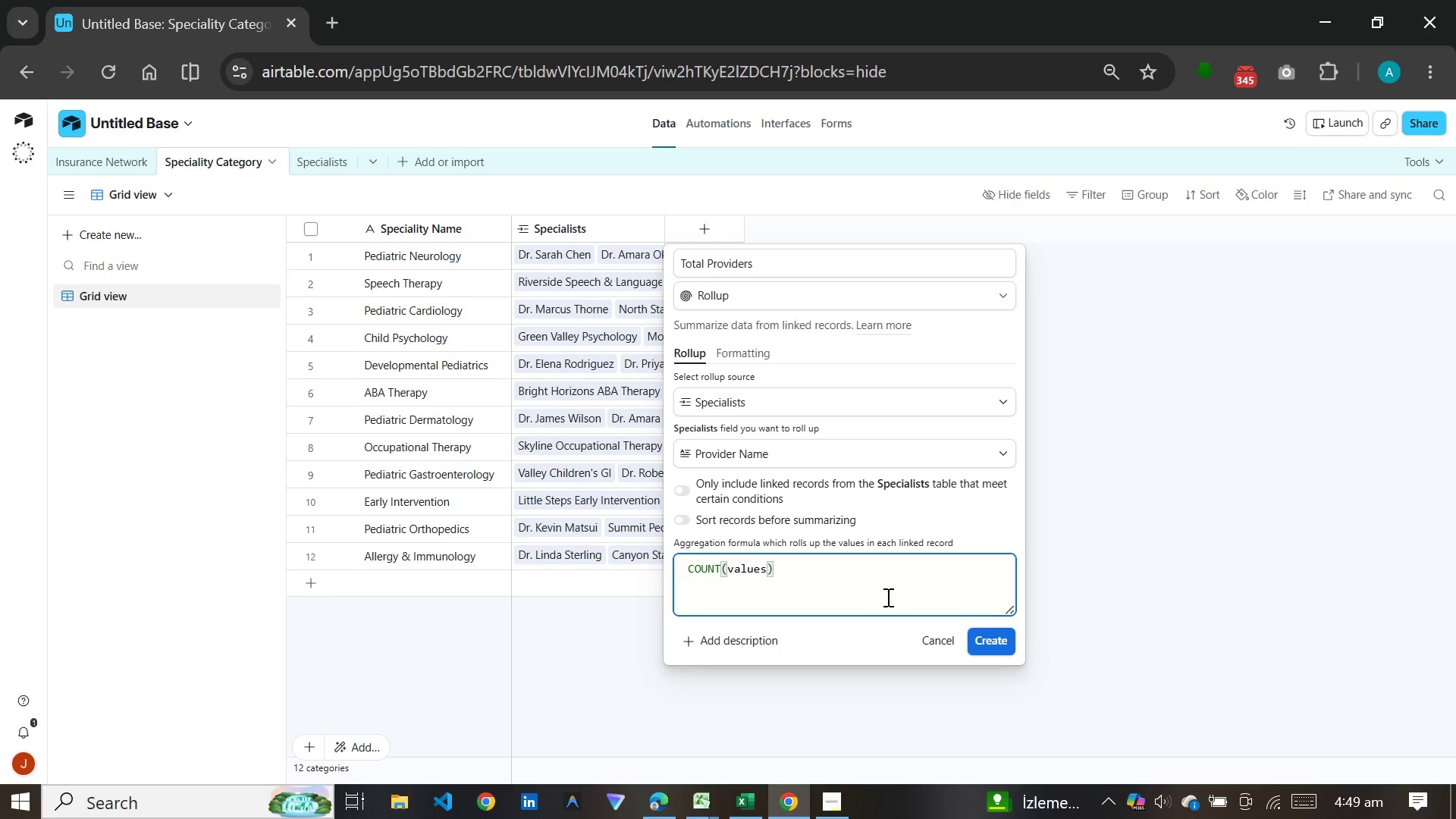 
wait(6.27)
 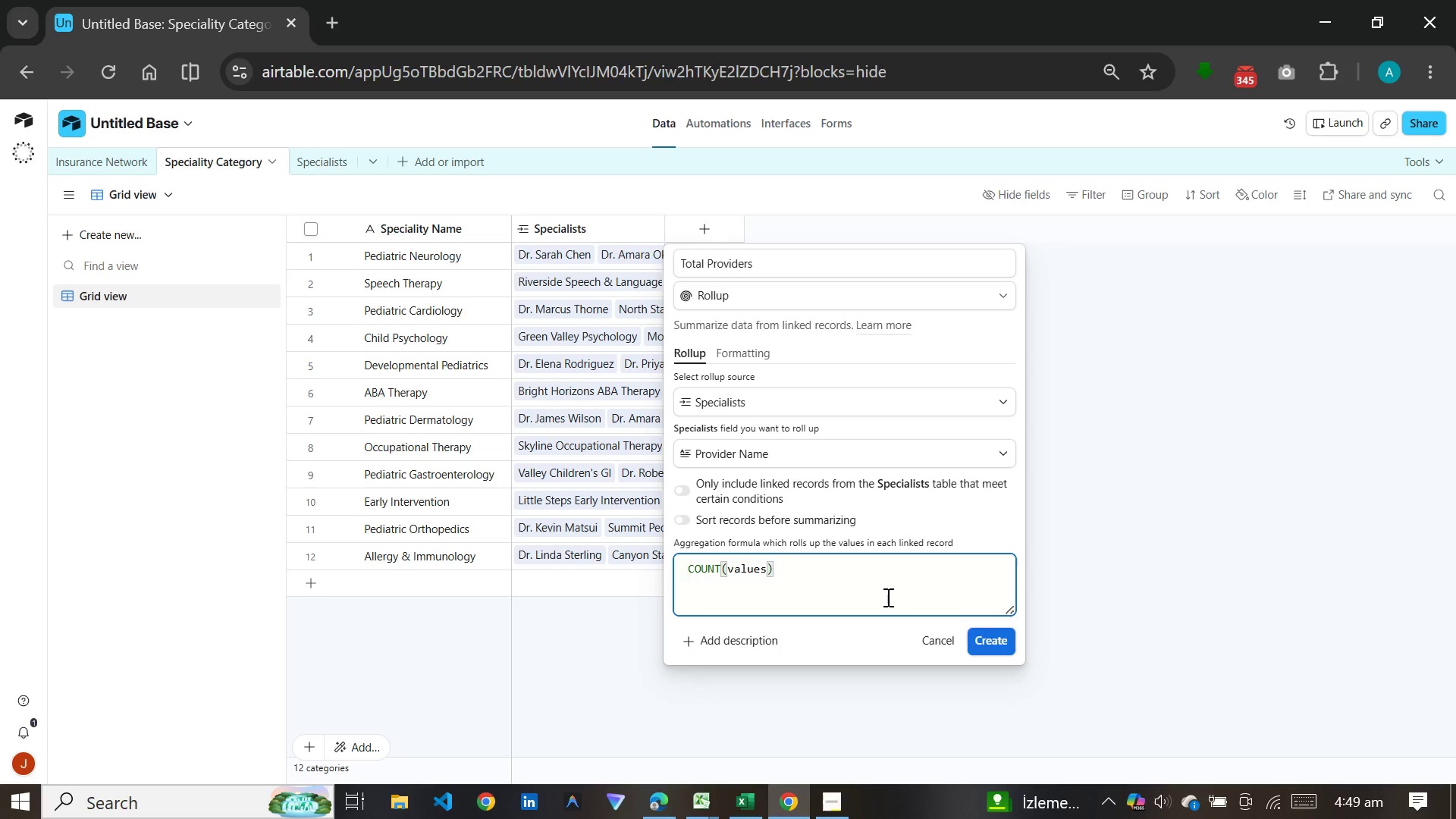 
left_click([978, 634])
 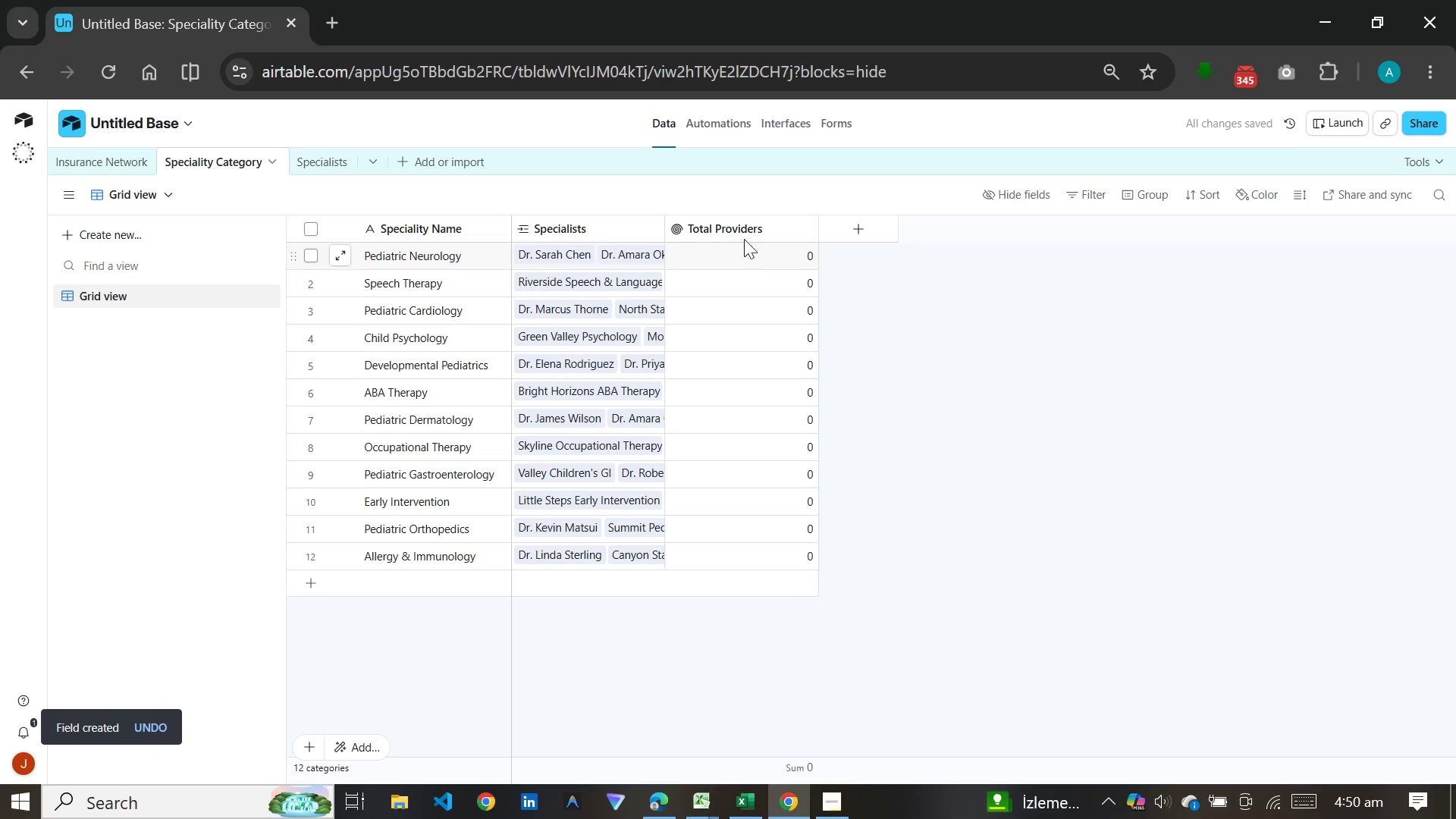 
double_click([742, 224])
 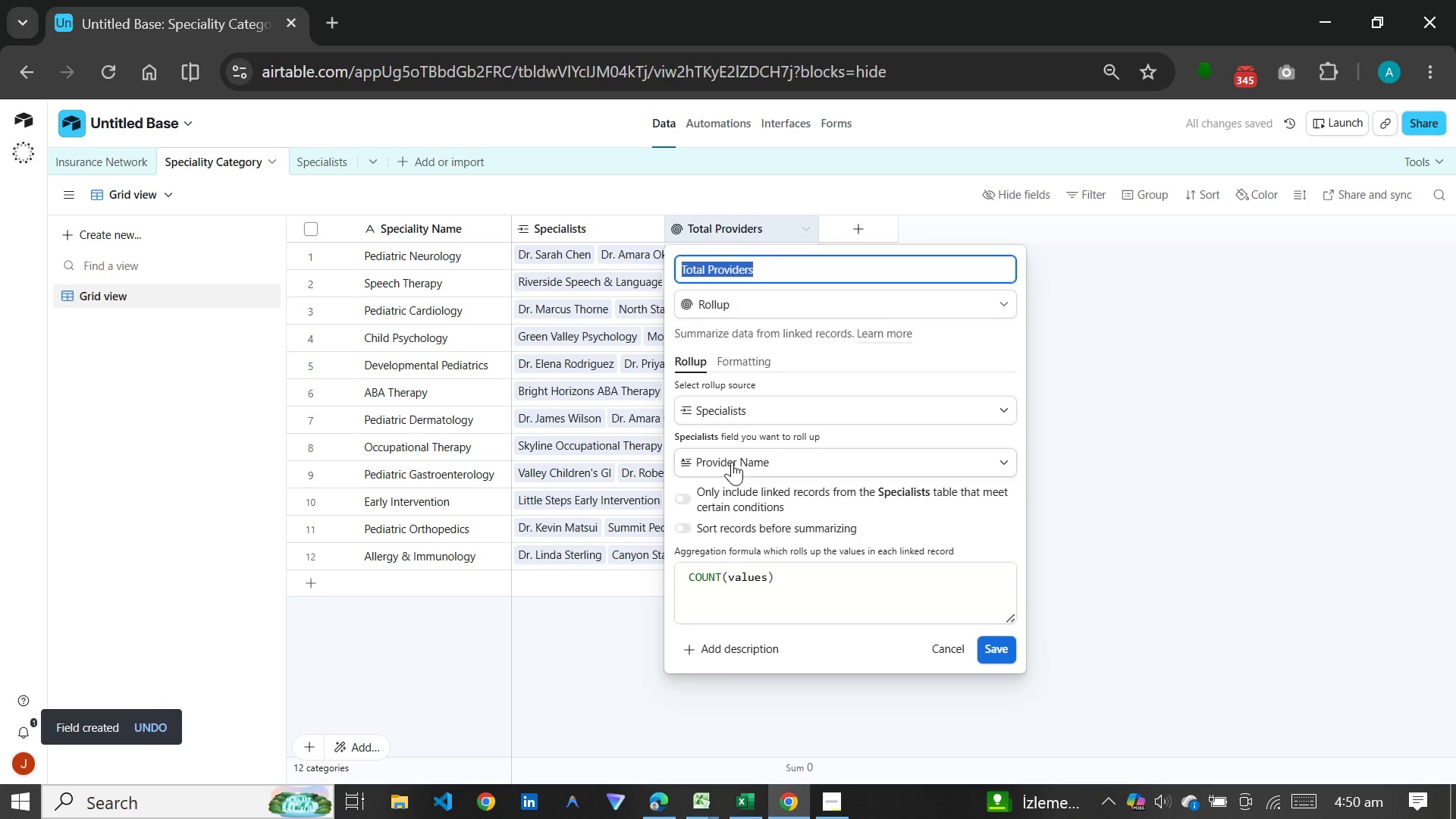 
left_click([732, 462])
 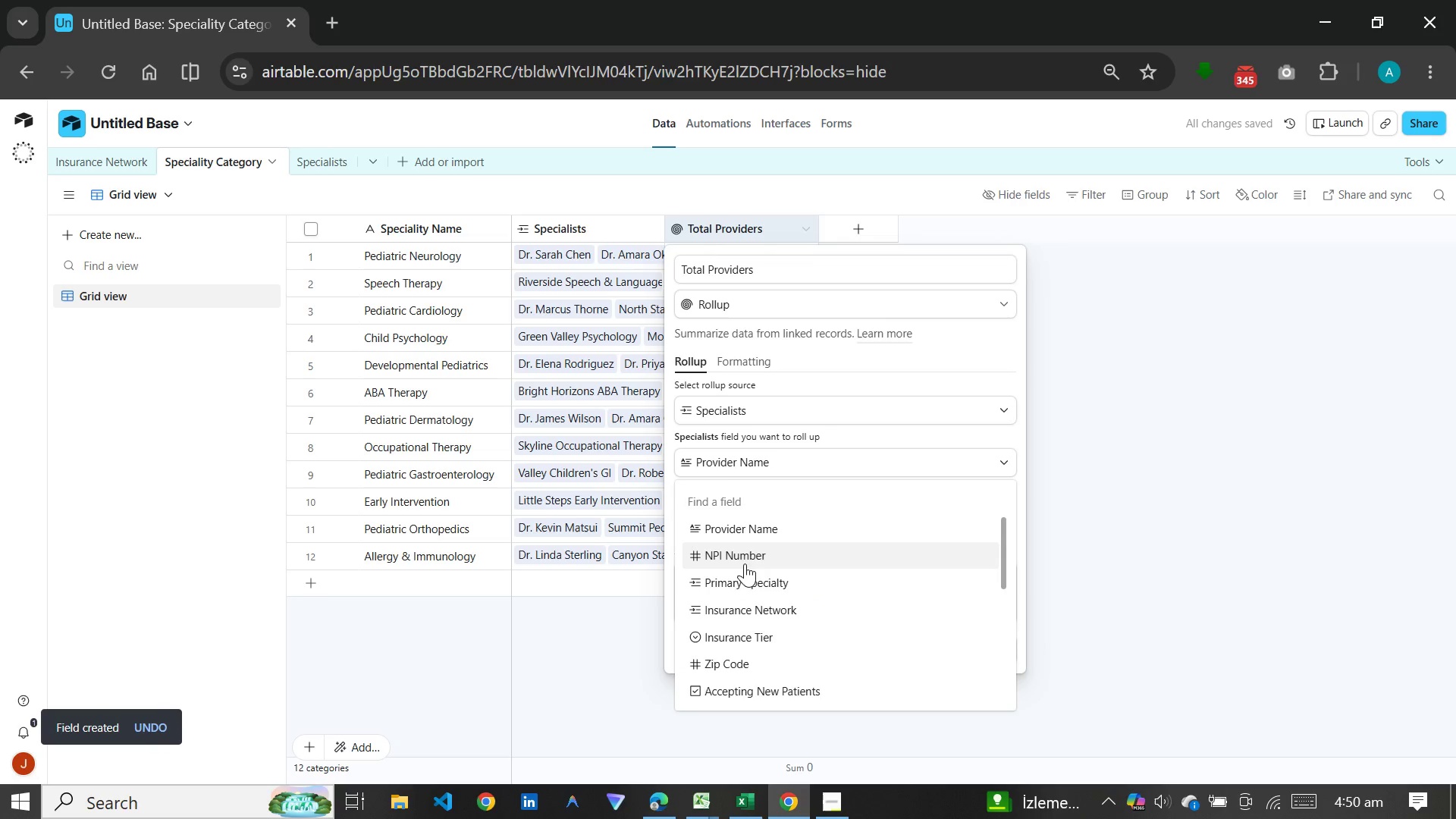 
left_click([745, 560])
 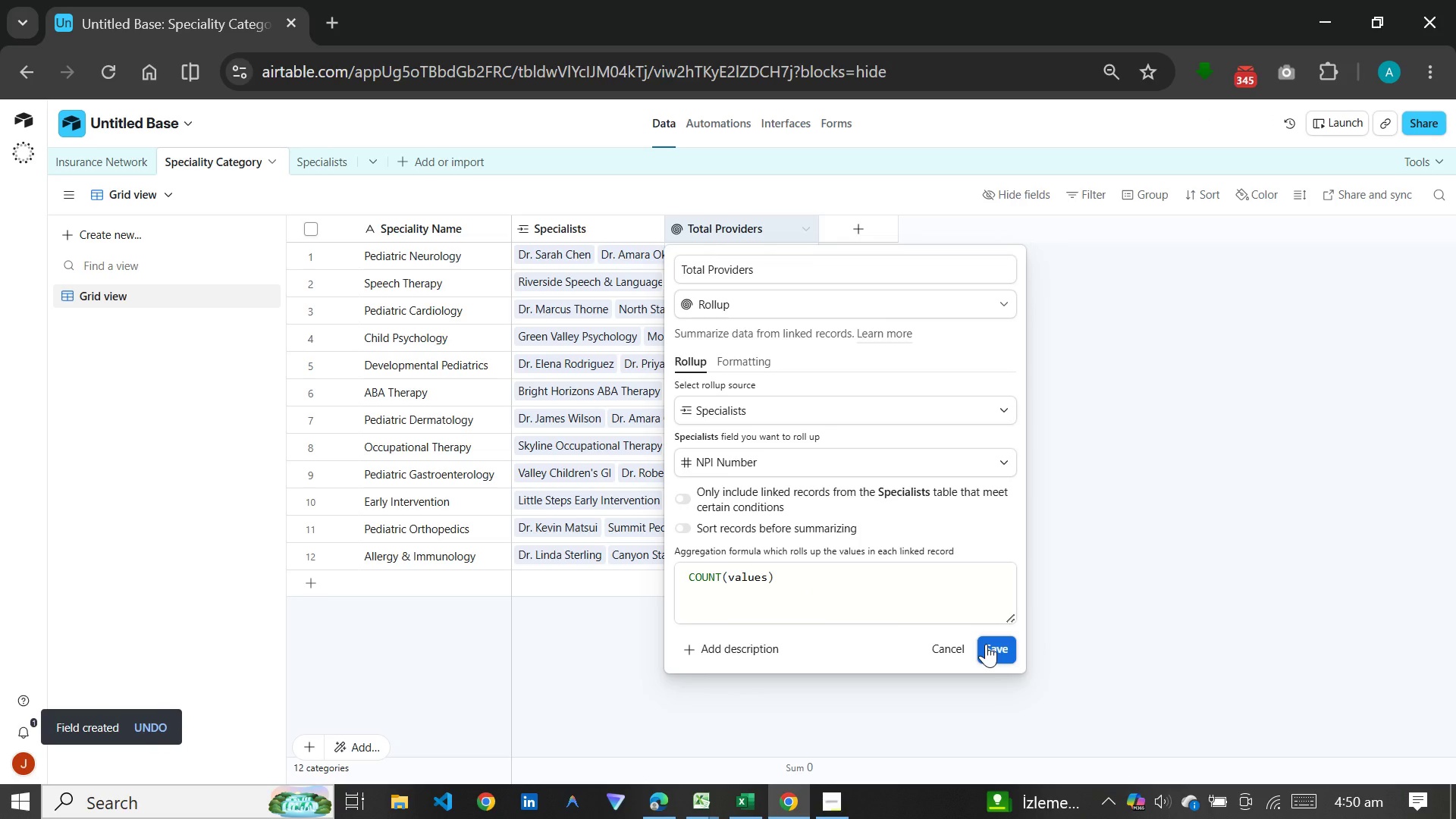 
left_click([986, 644])
 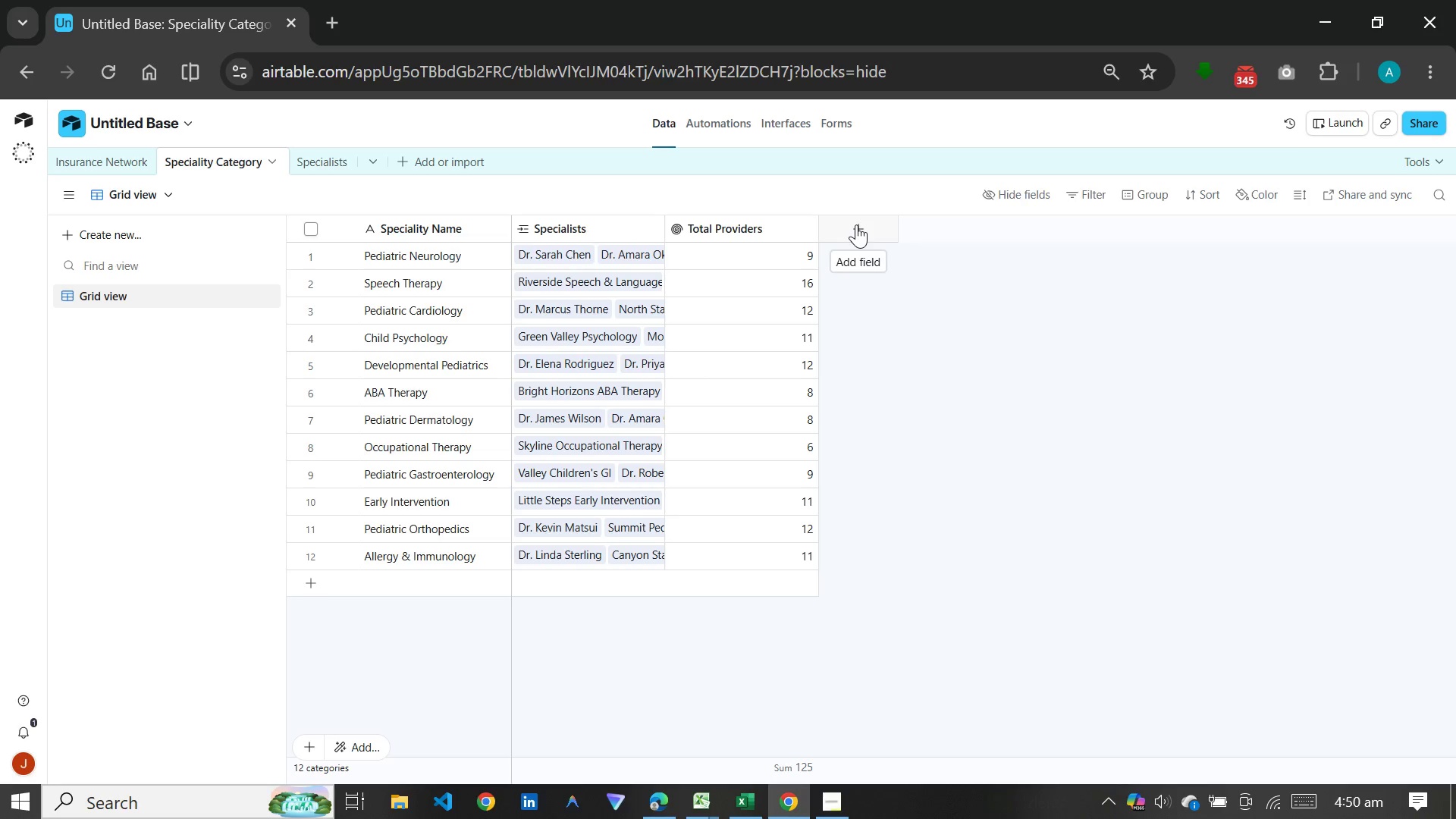 
wait(17.89)
 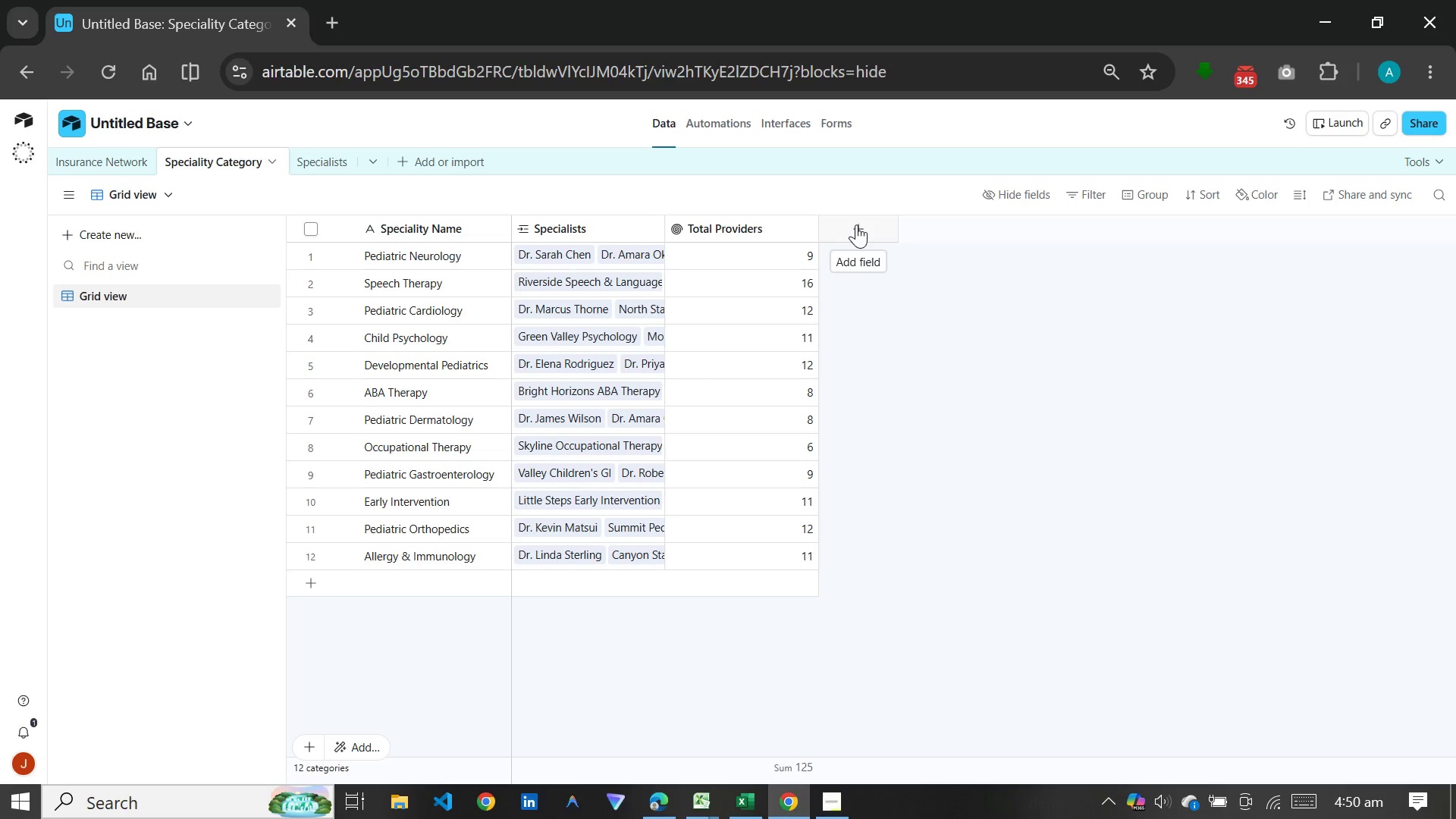 
left_click([856, 224])
 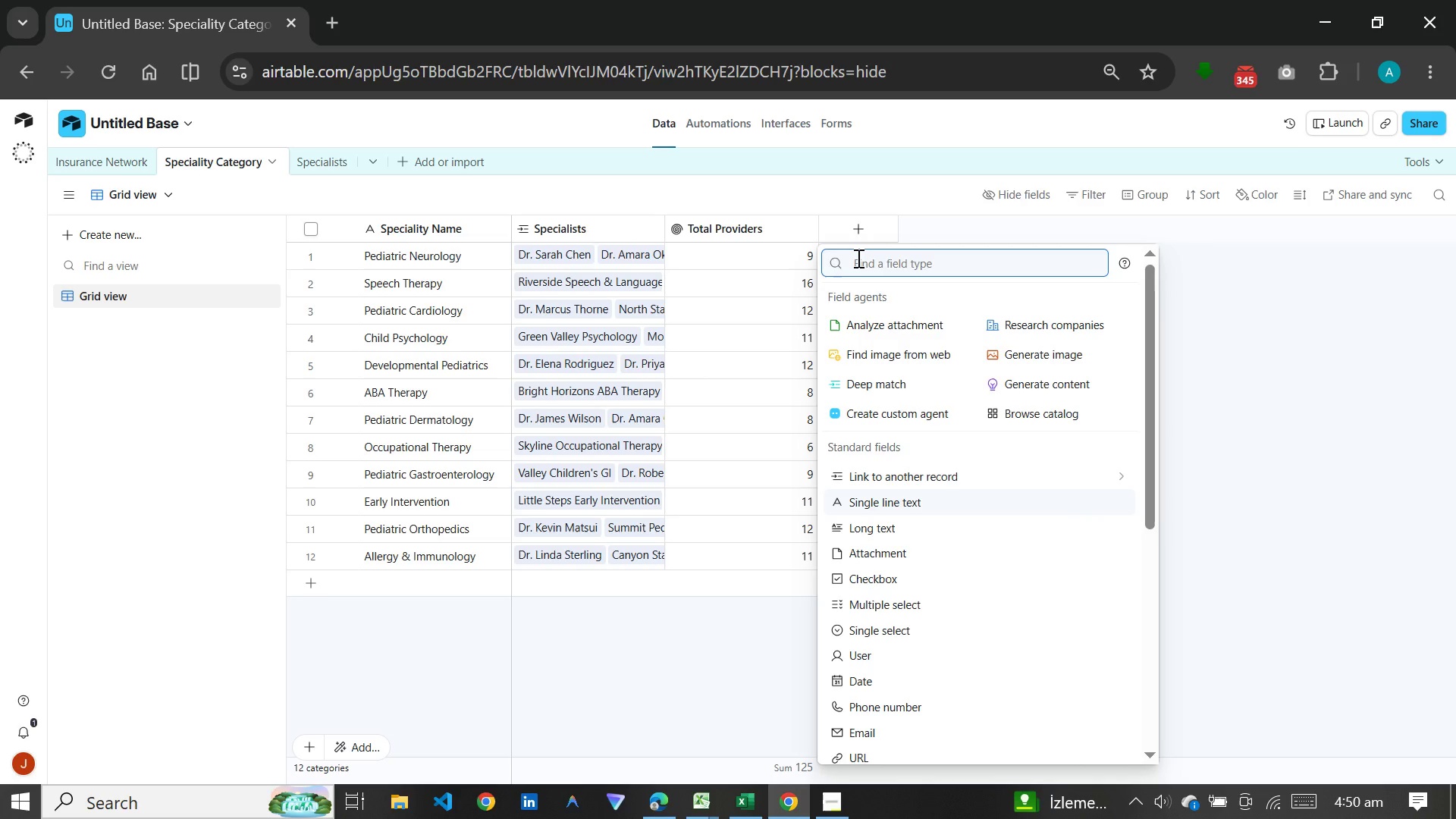 
type(rol)
 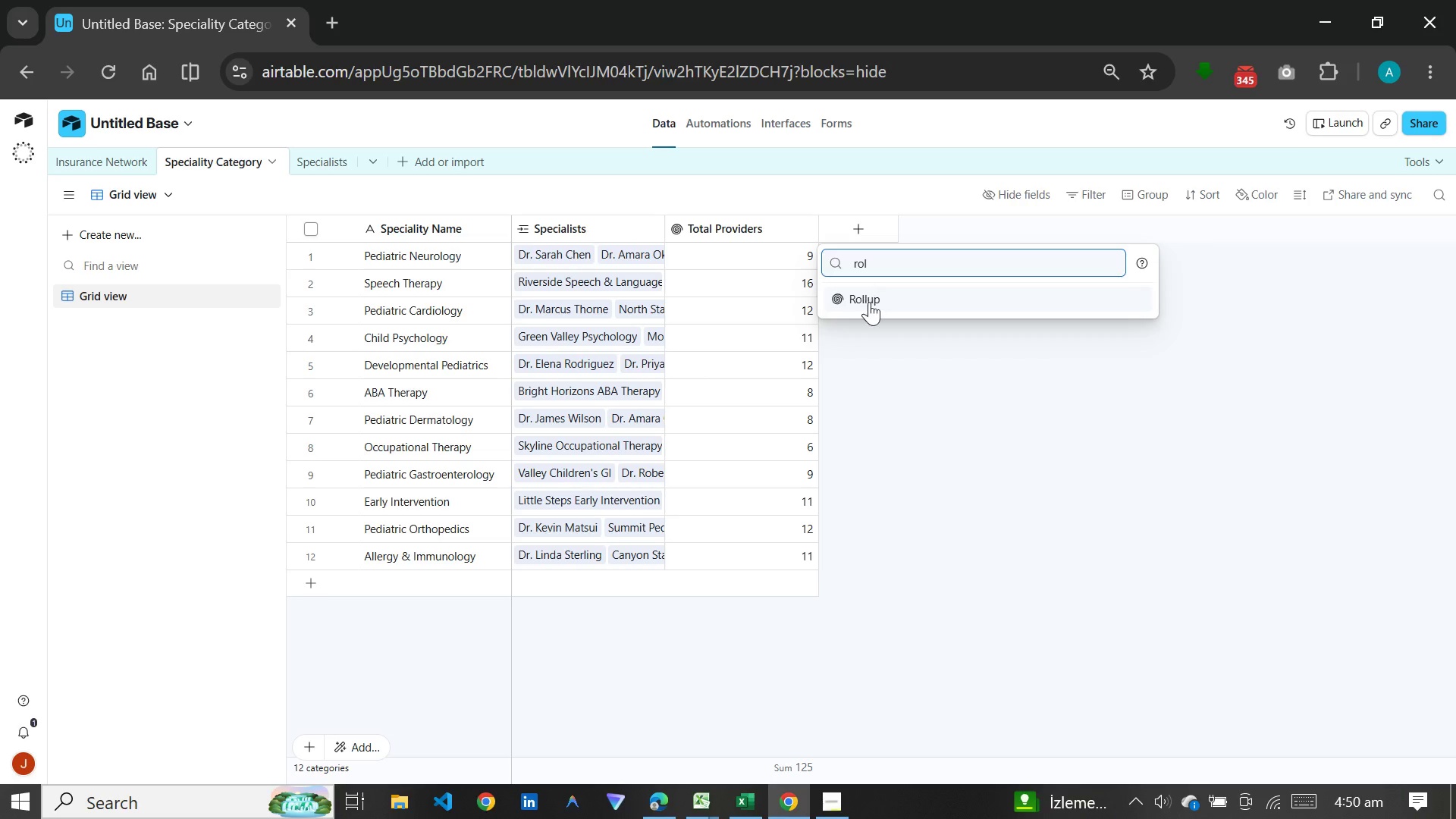 
left_click([869, 303])
 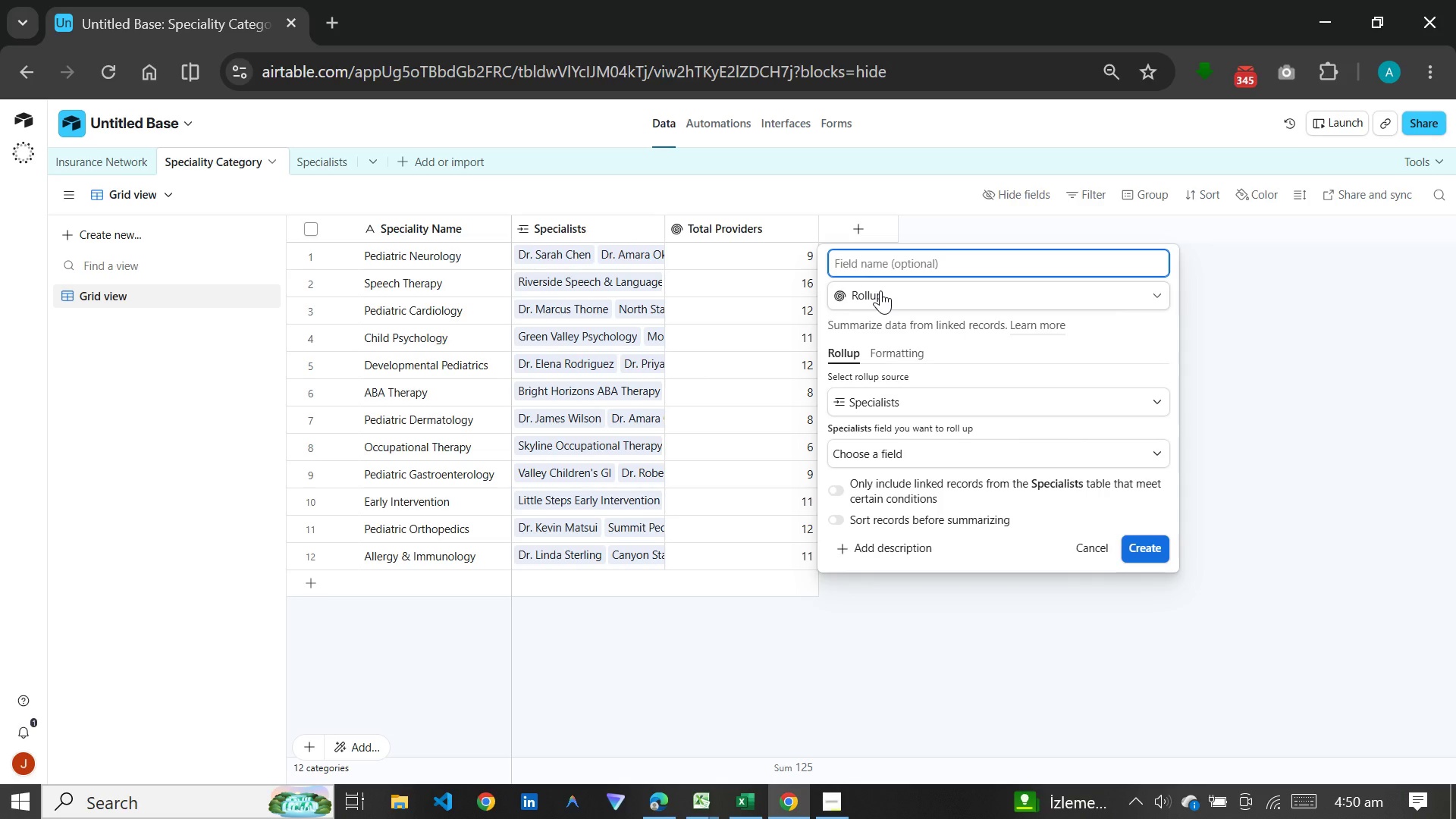 
type(Available Now Count)
 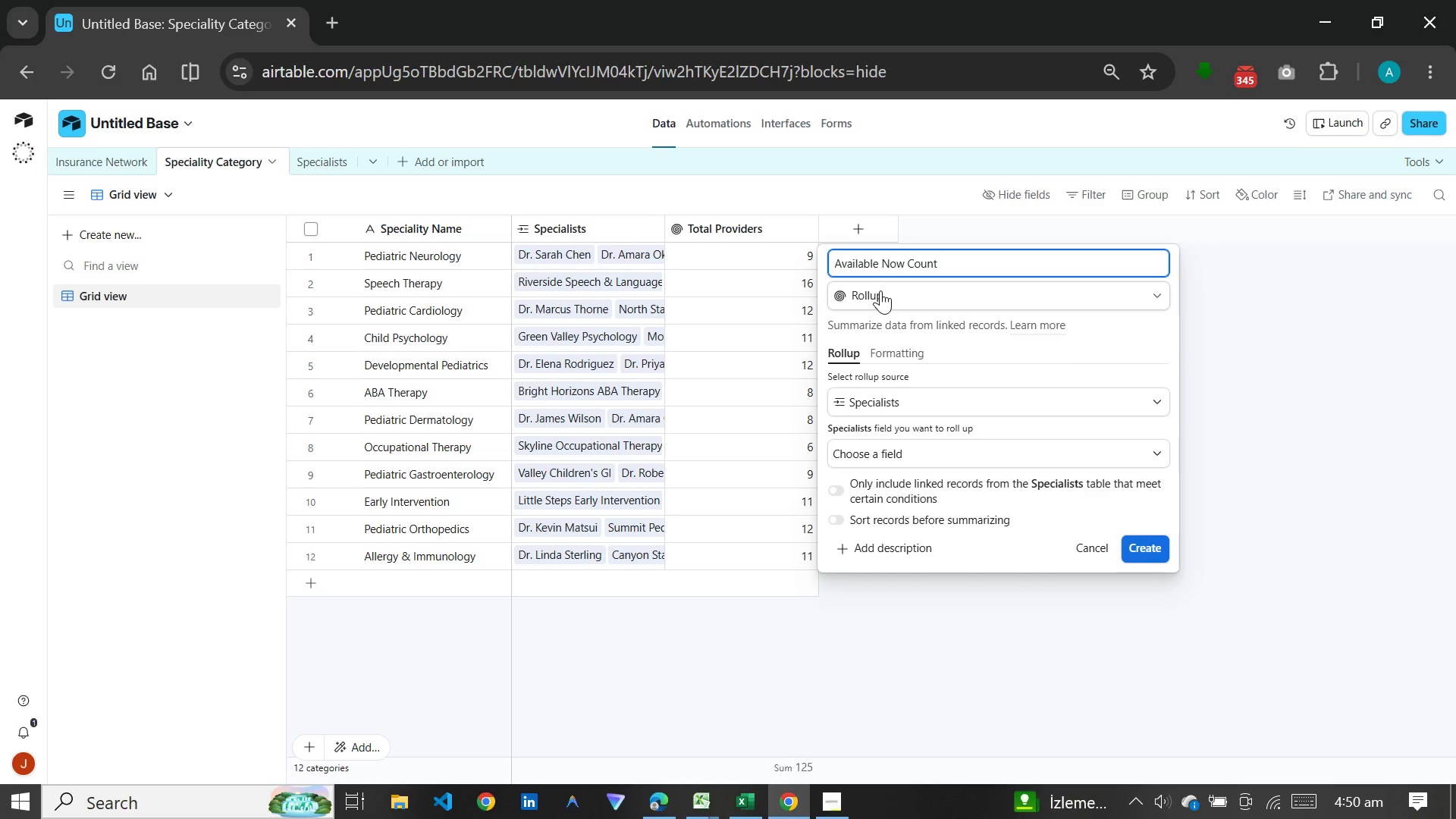 
wait(12.34)
 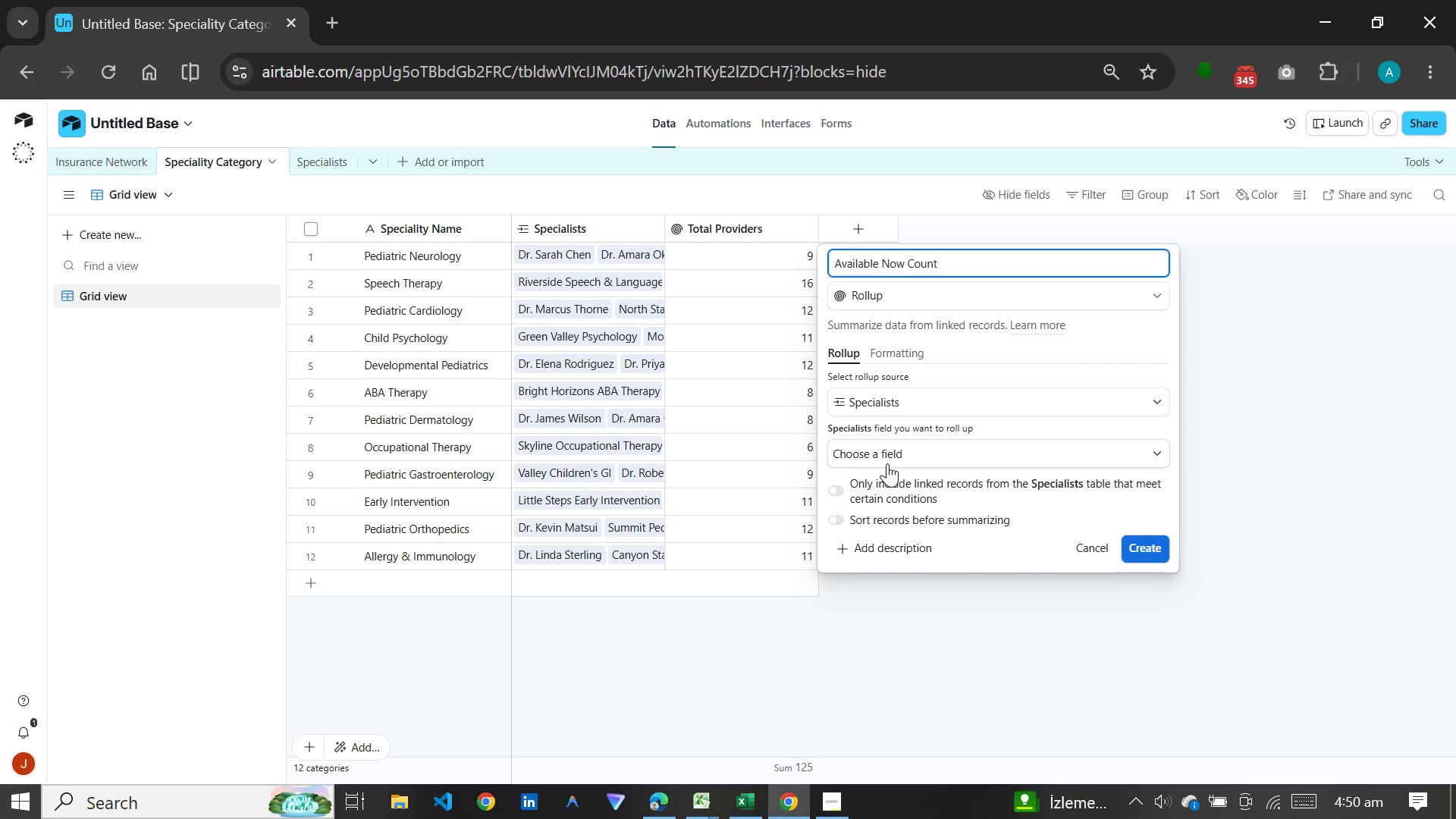 
left_click([893, 439])
 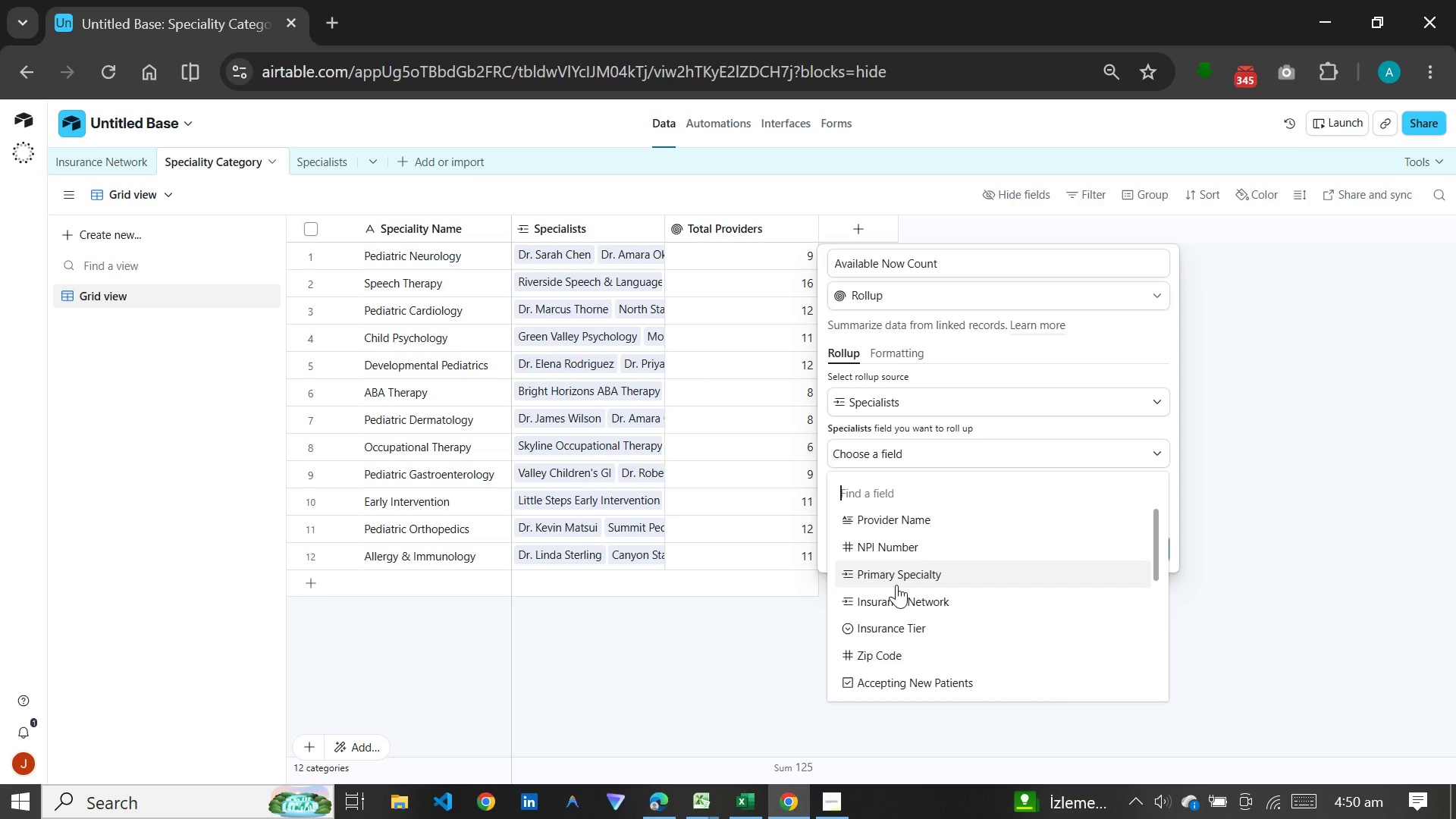 
scroll: coordinate [898, 592], scroll_direction: down, amount: 2.0
 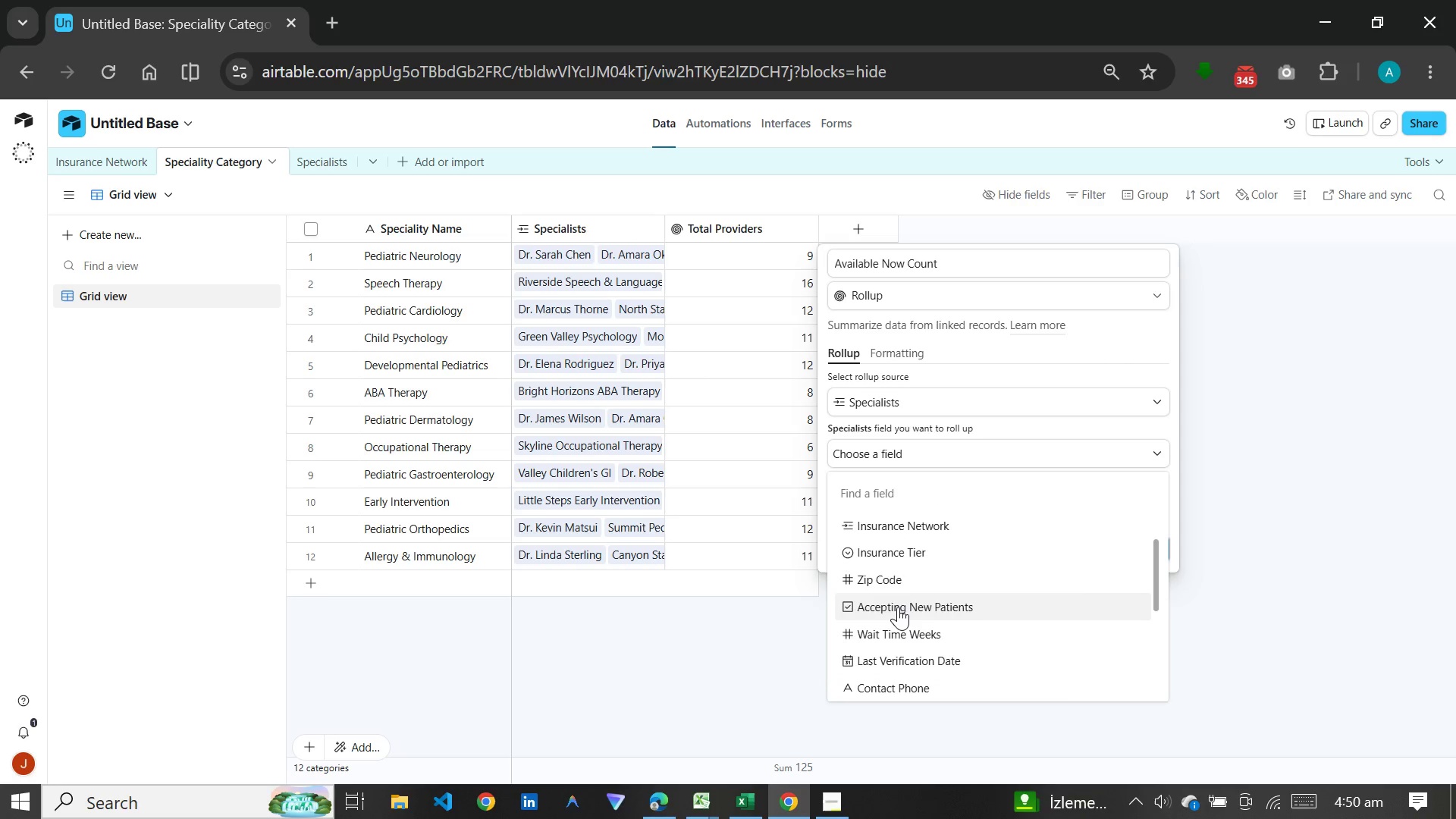 
mouse_move([910, 582])
 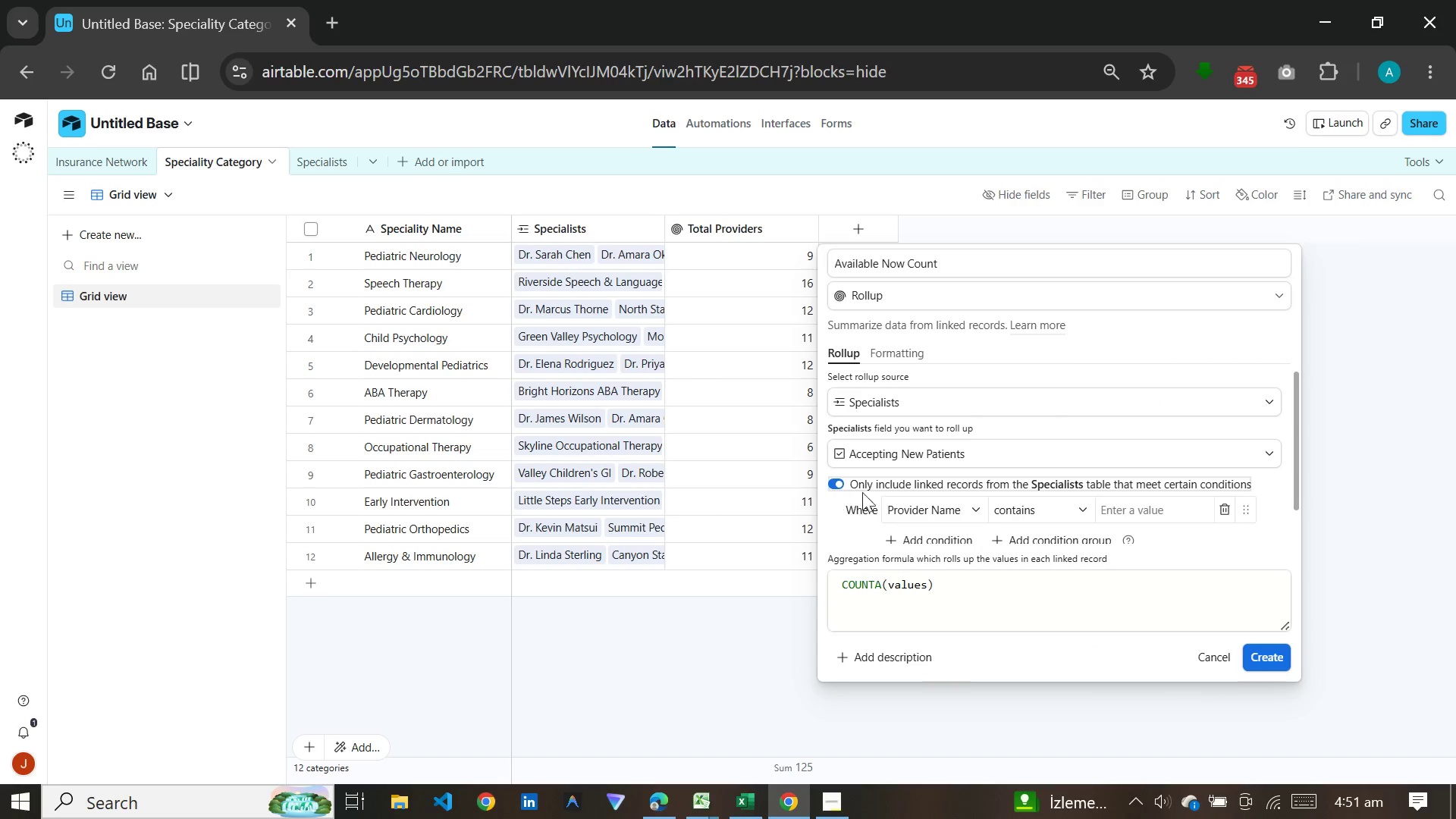 
left_click([977, 516])
 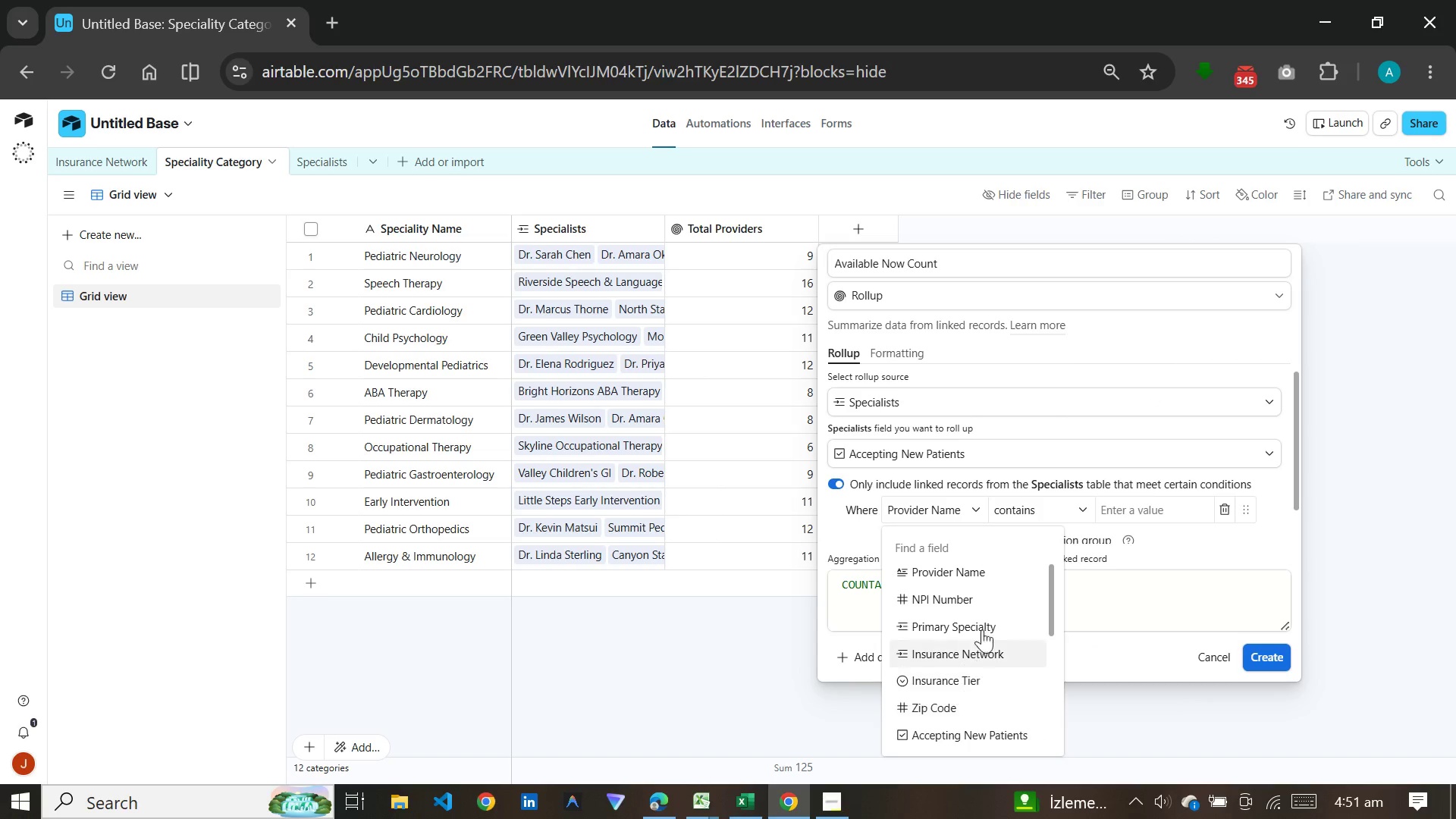 
left_click([956, 730])
 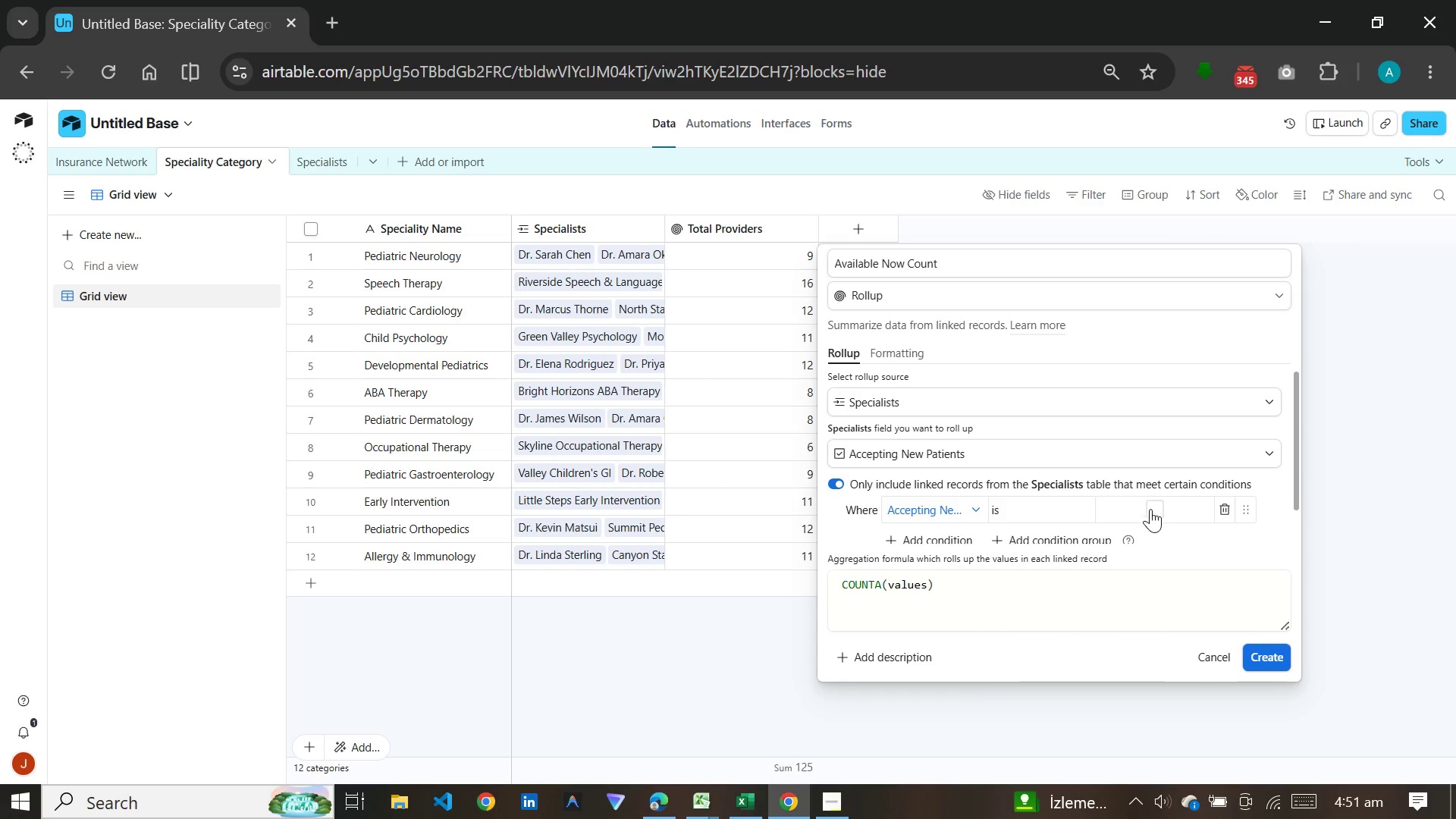 
left_click([1151, 507])
 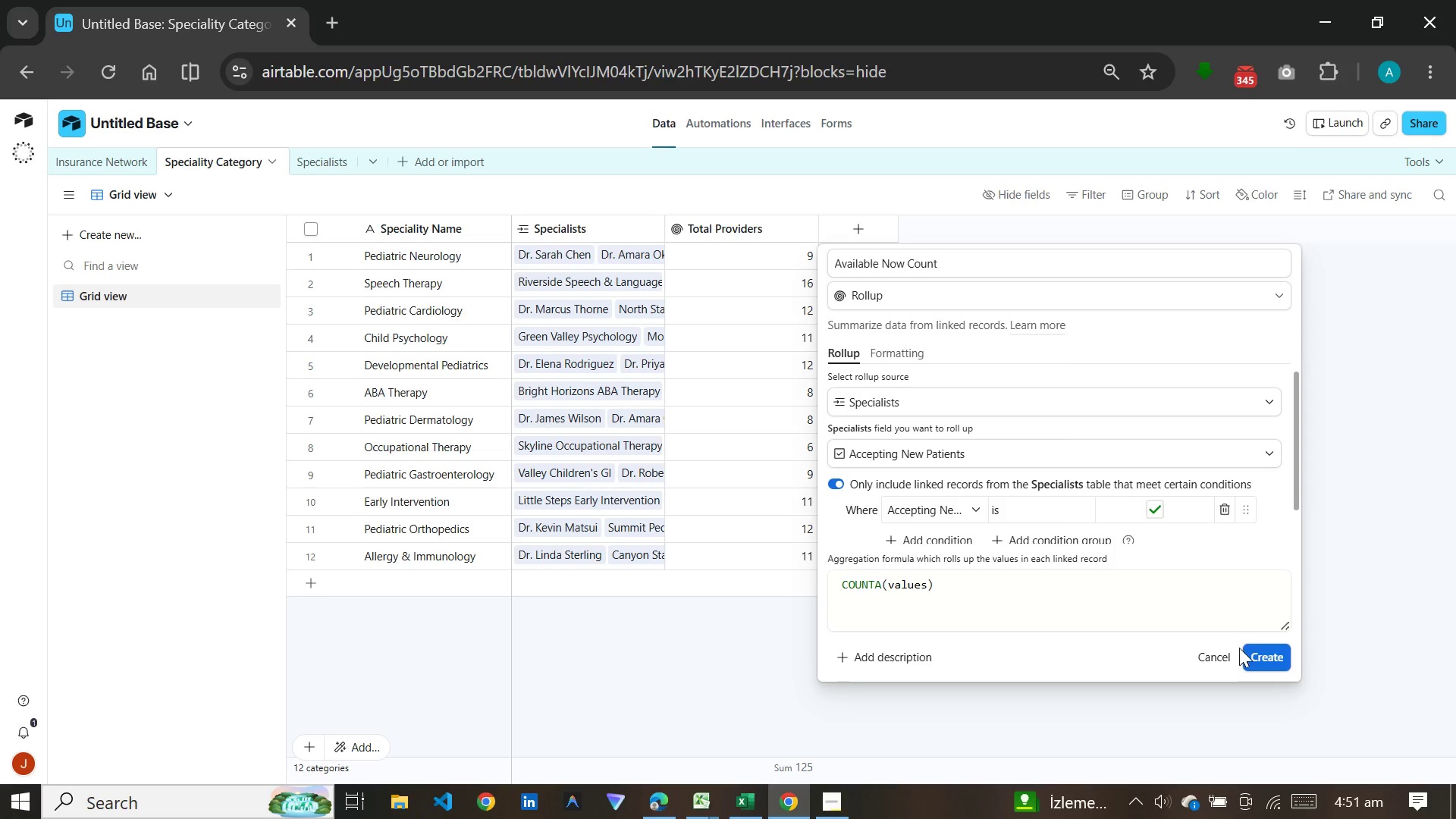 
left_click([1254, 651])
 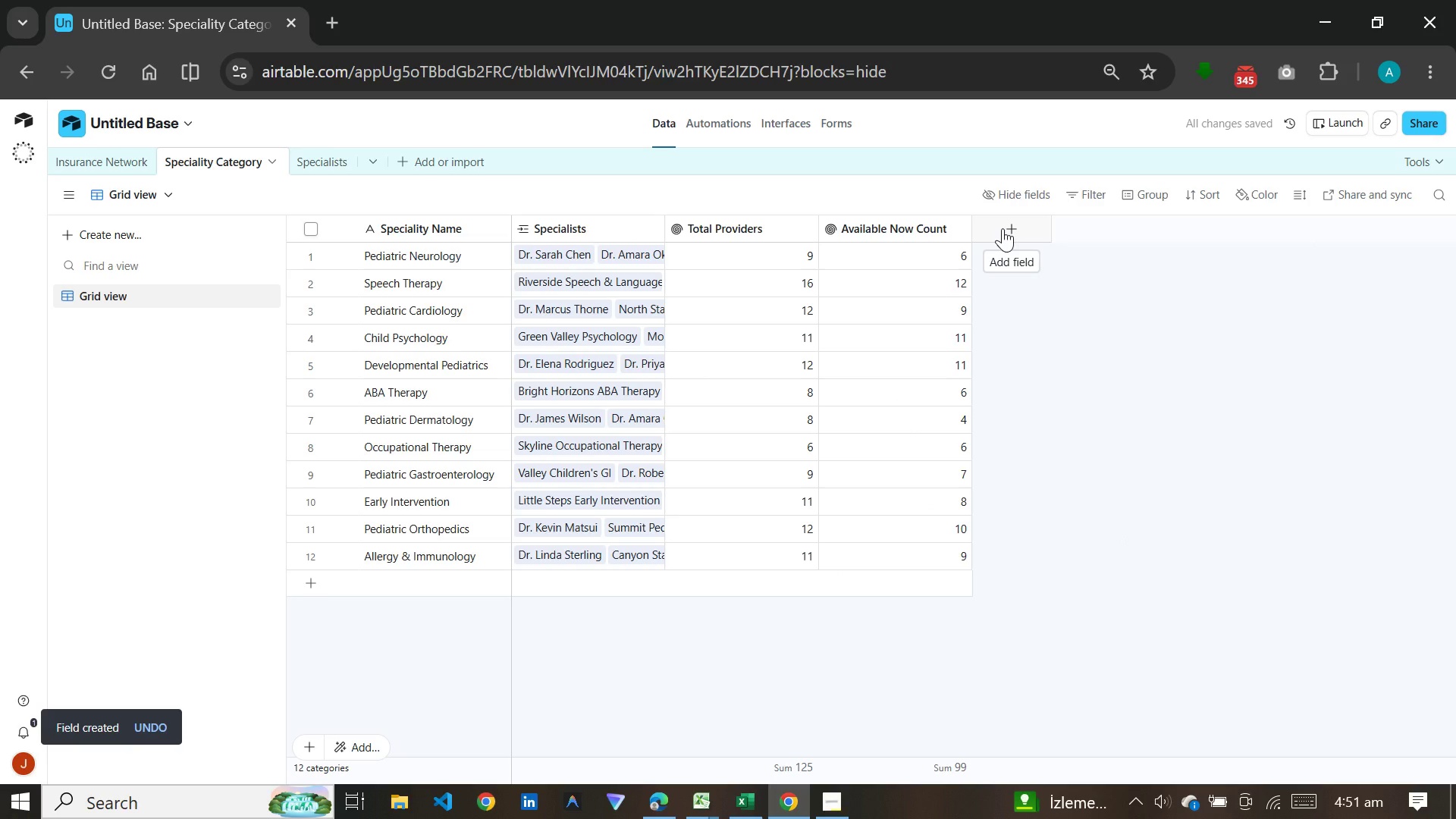 
wait(7.84)
 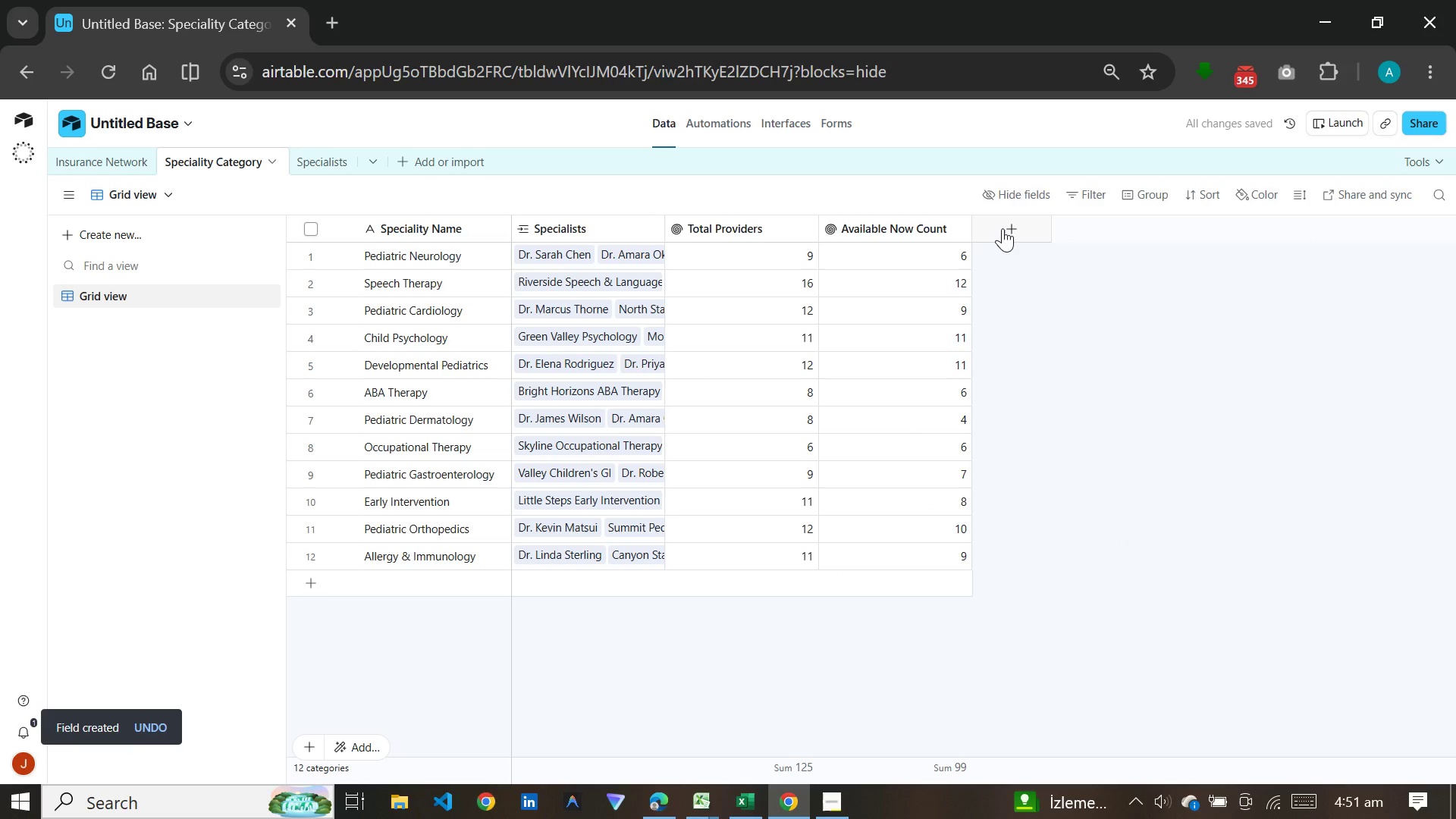 
left_click([1003, 228])
 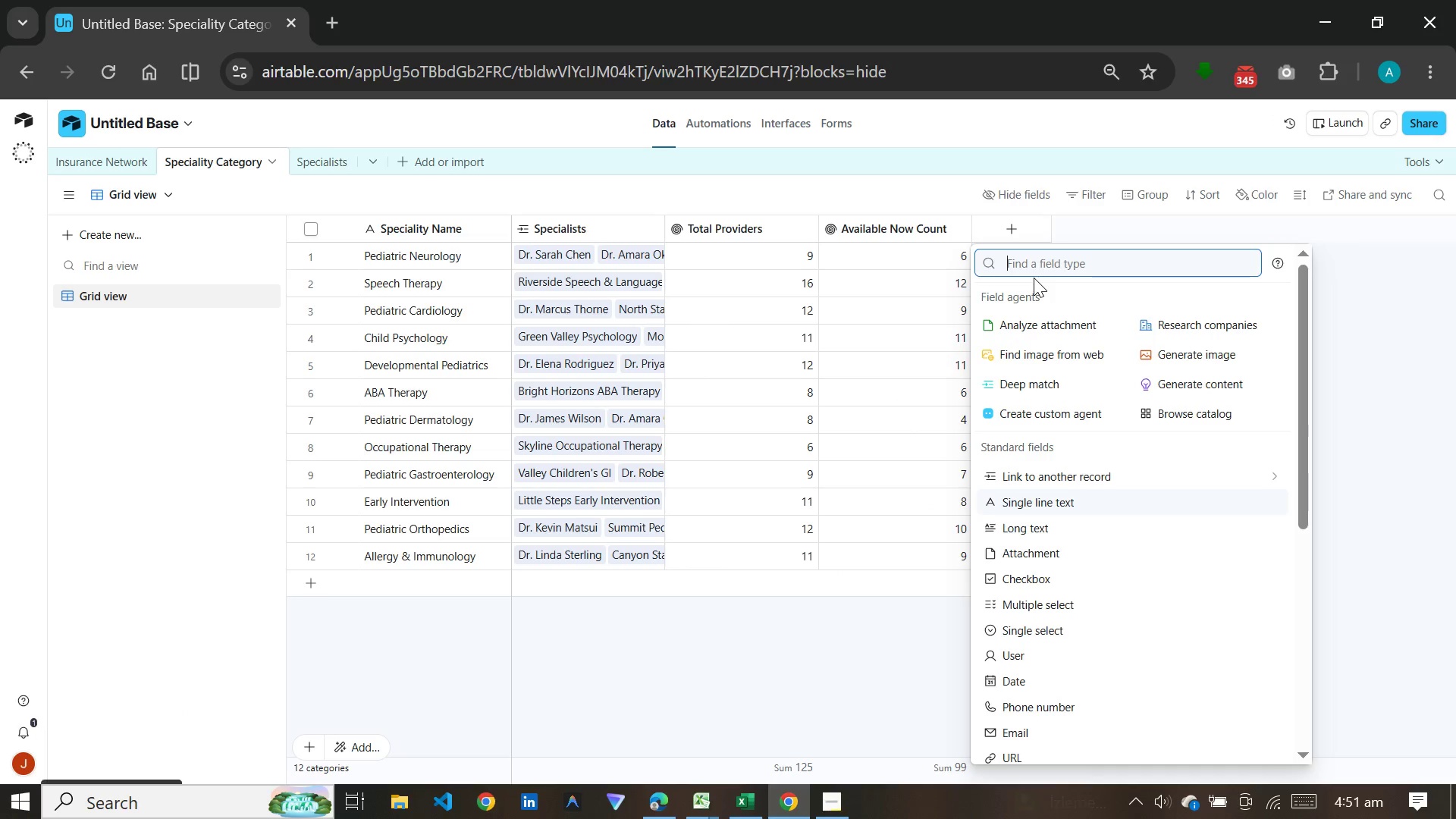 
type(roll)
 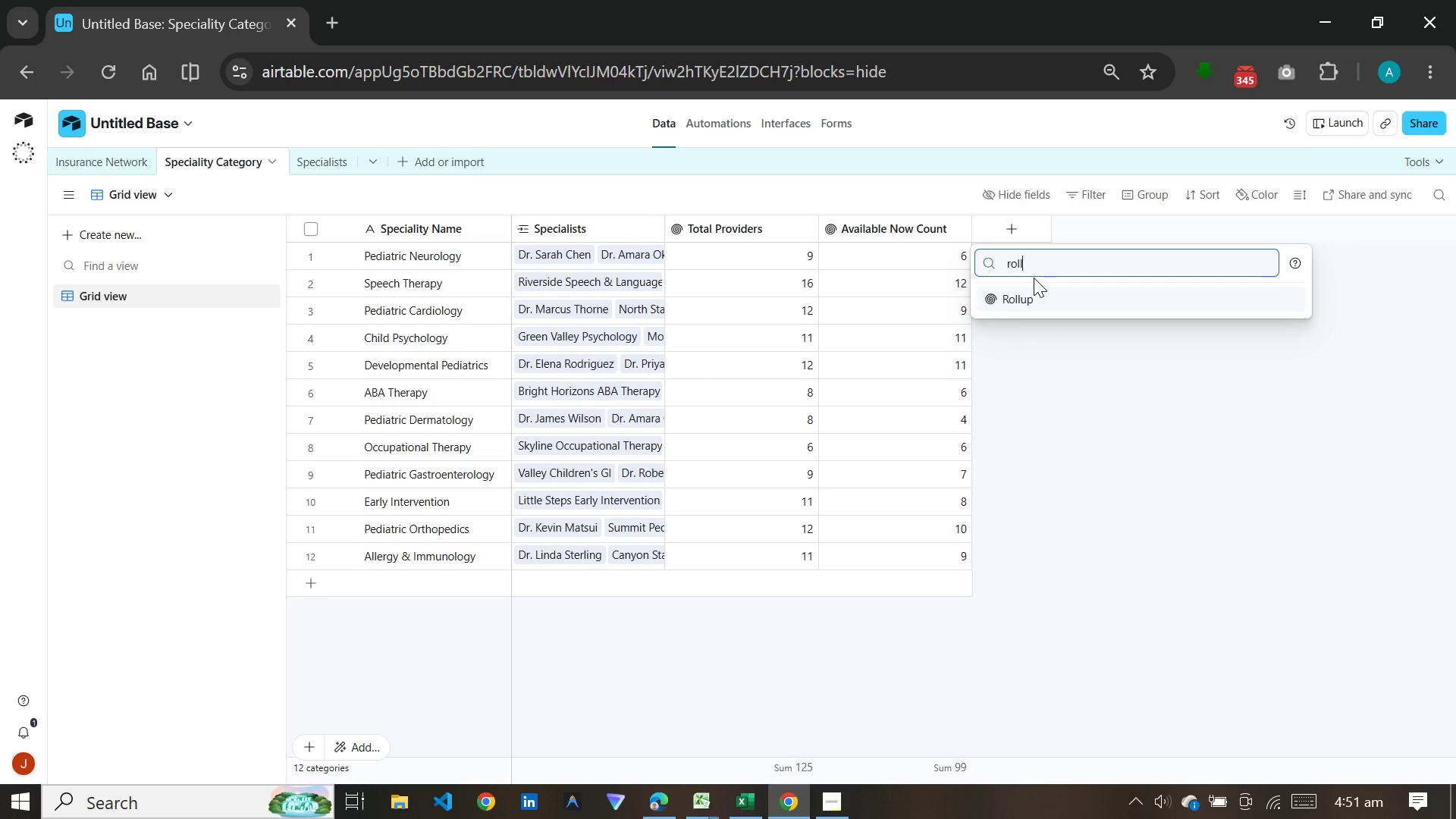 
key(Enter)
 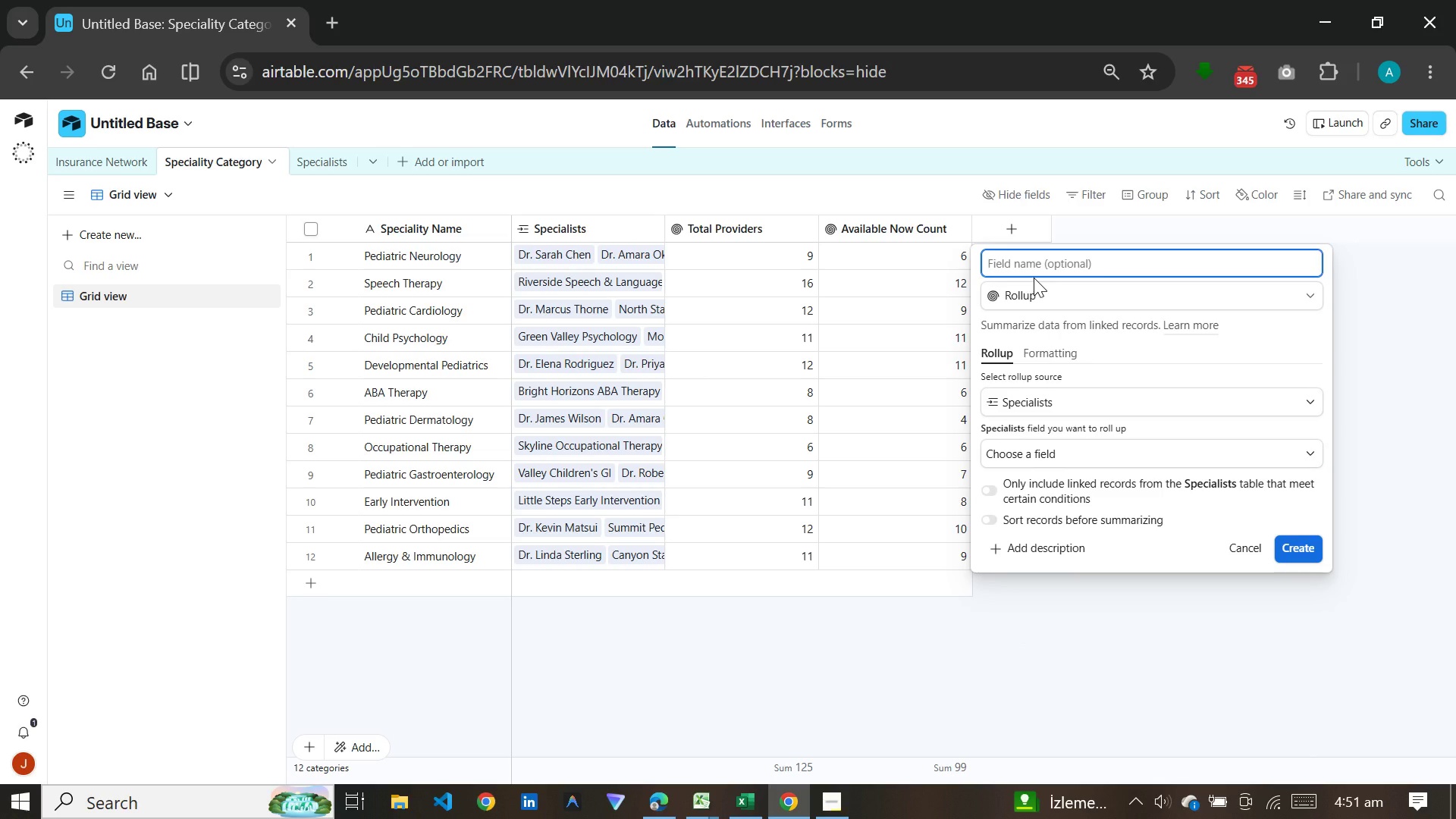 
wait(6.84)
 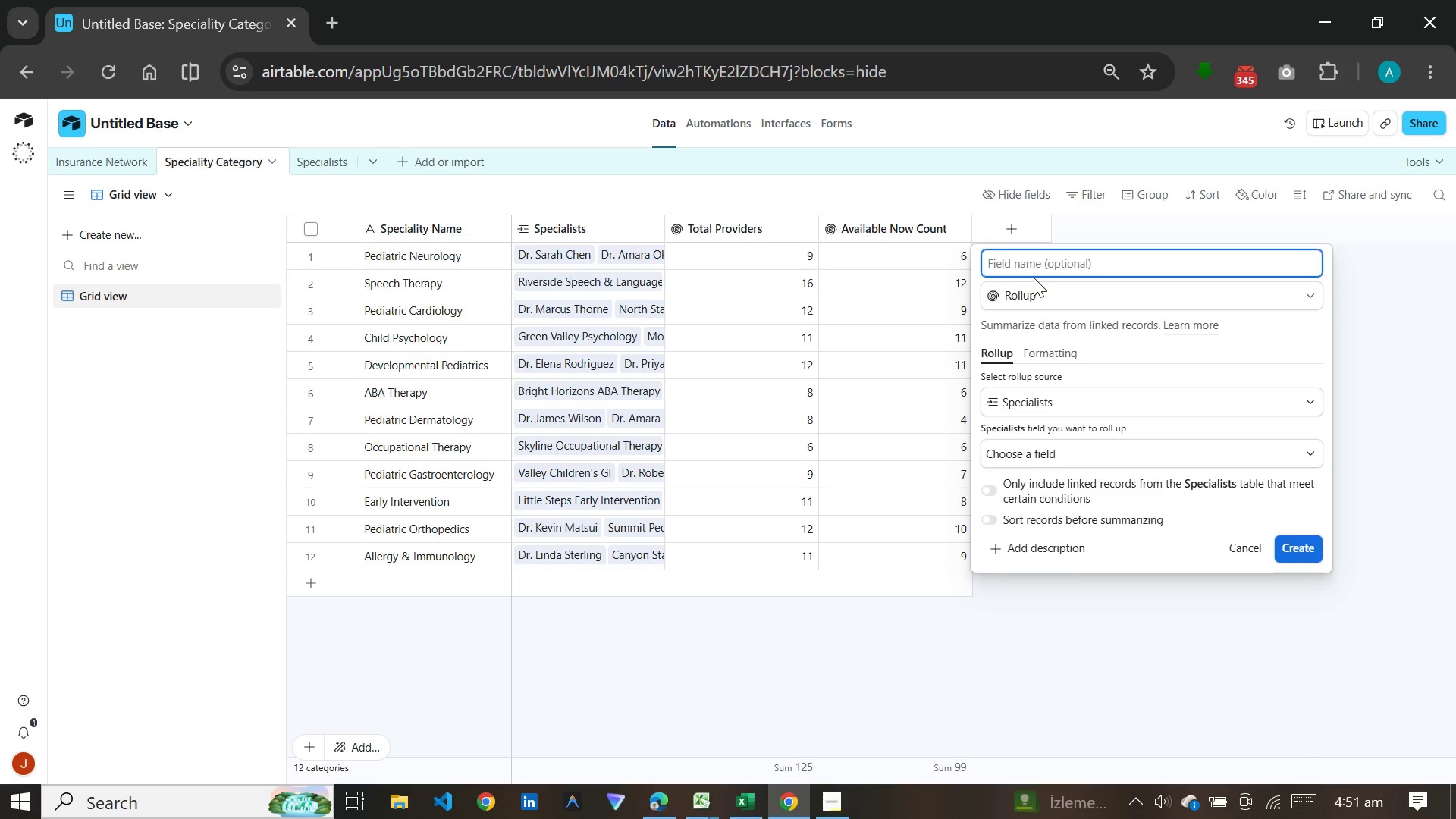 
type(Average Wait Time)
 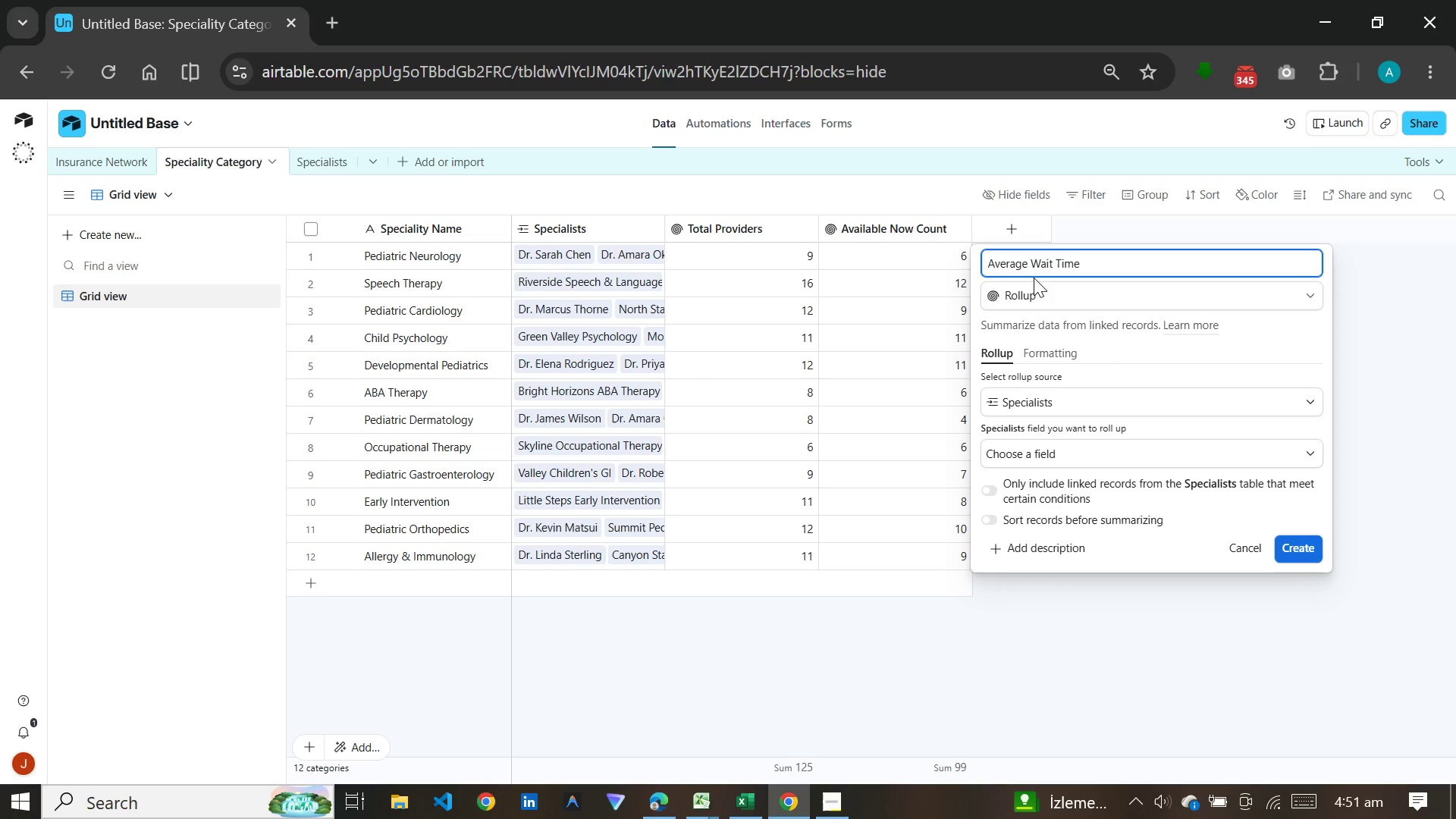 
wait(6.47)
 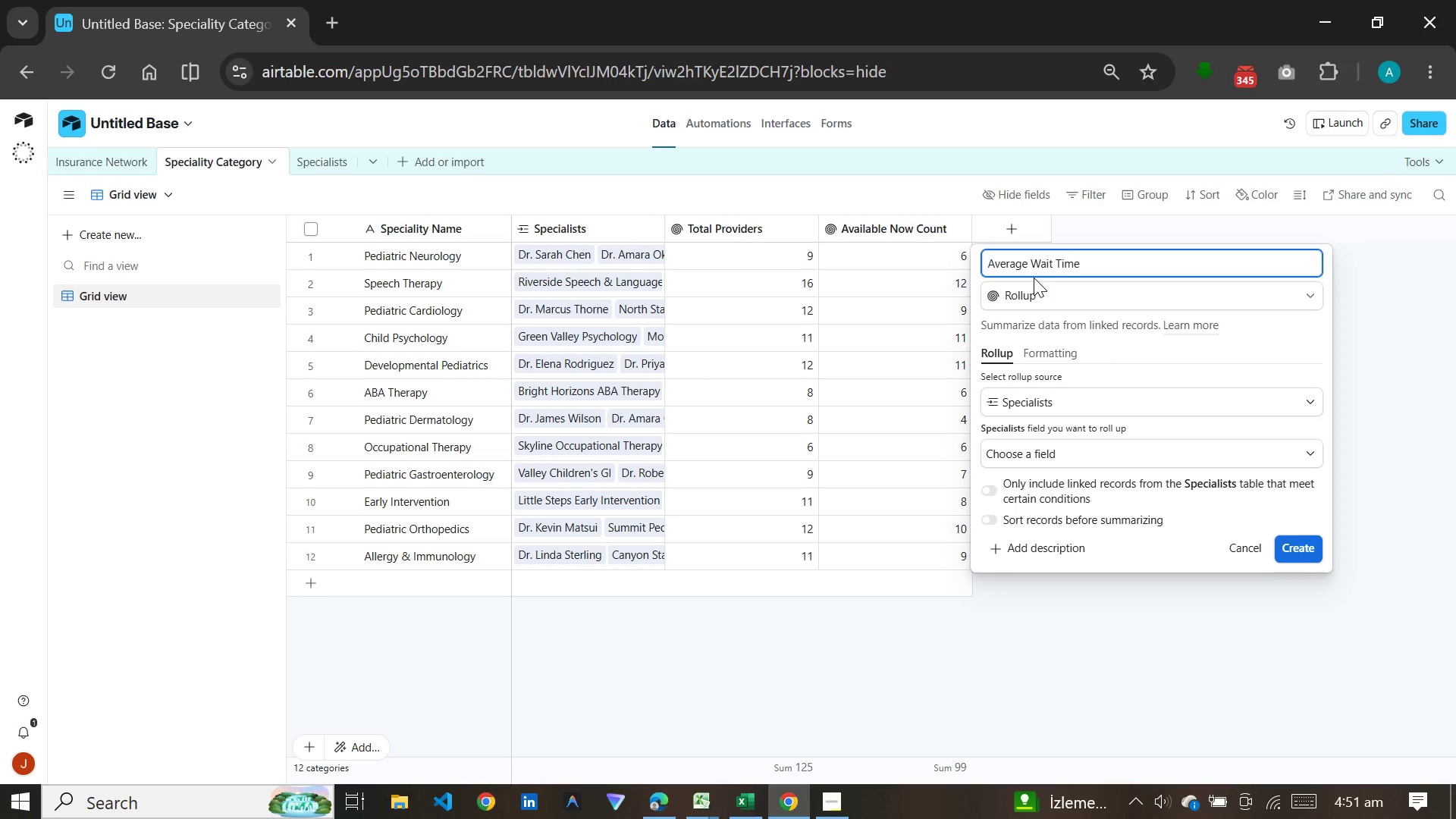 
scroll: coordinate [1054, 604], scroll_direction: down, amount: 3.0
 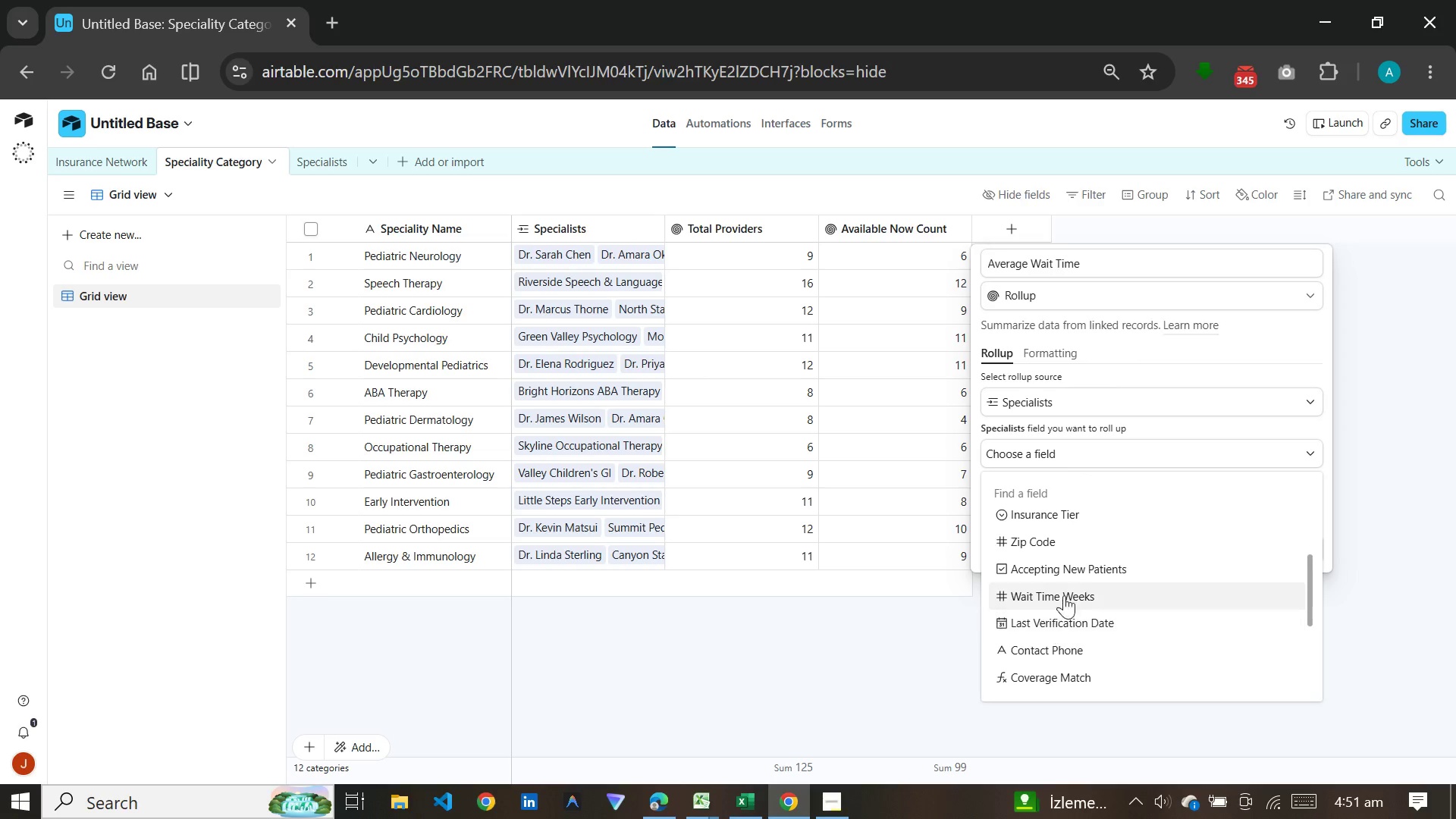 
left_click([1064, 587])
 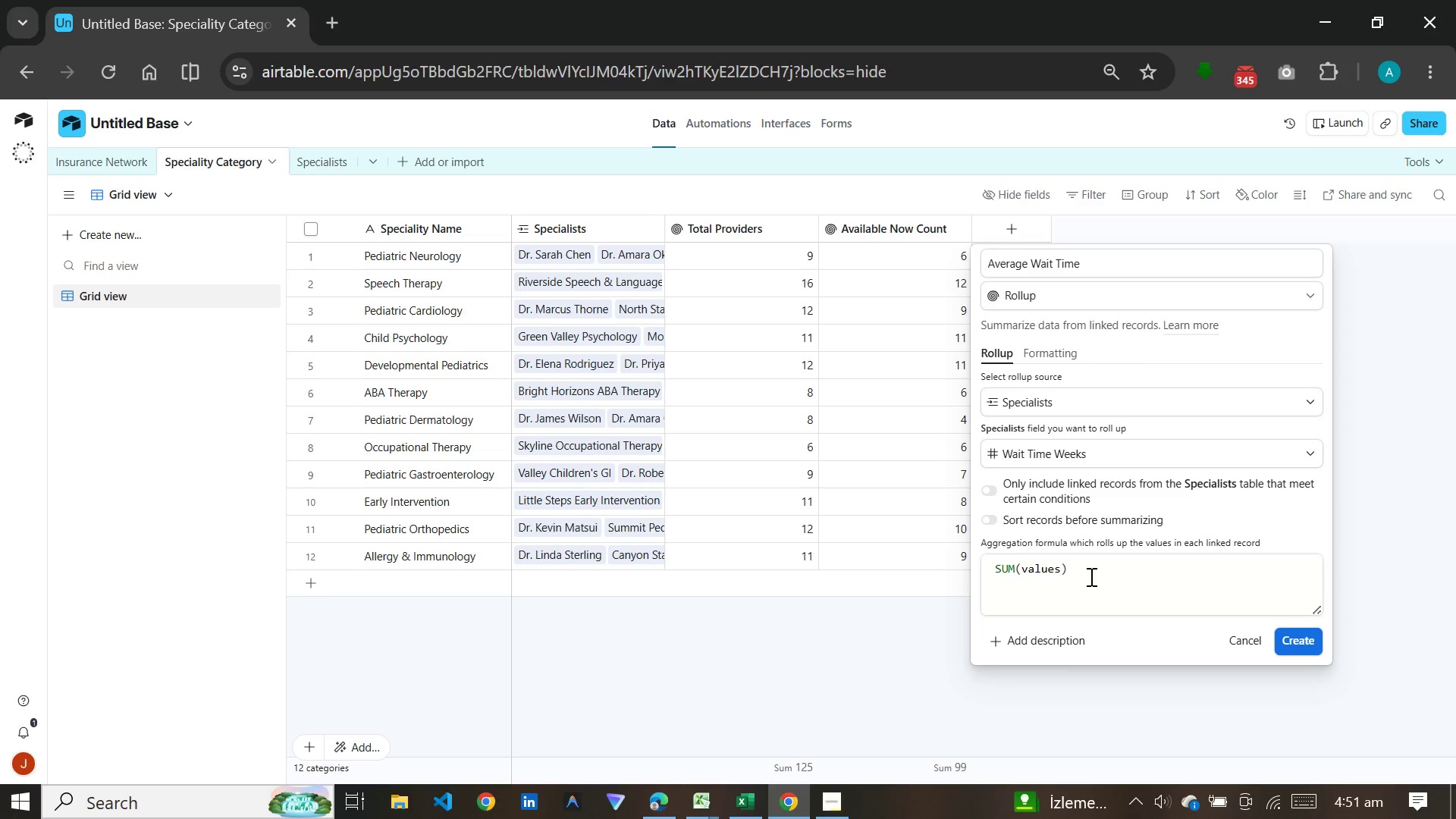 
left_click_drag(start_coordinate=[1079, 570], to_coordinate=[930, 566])
 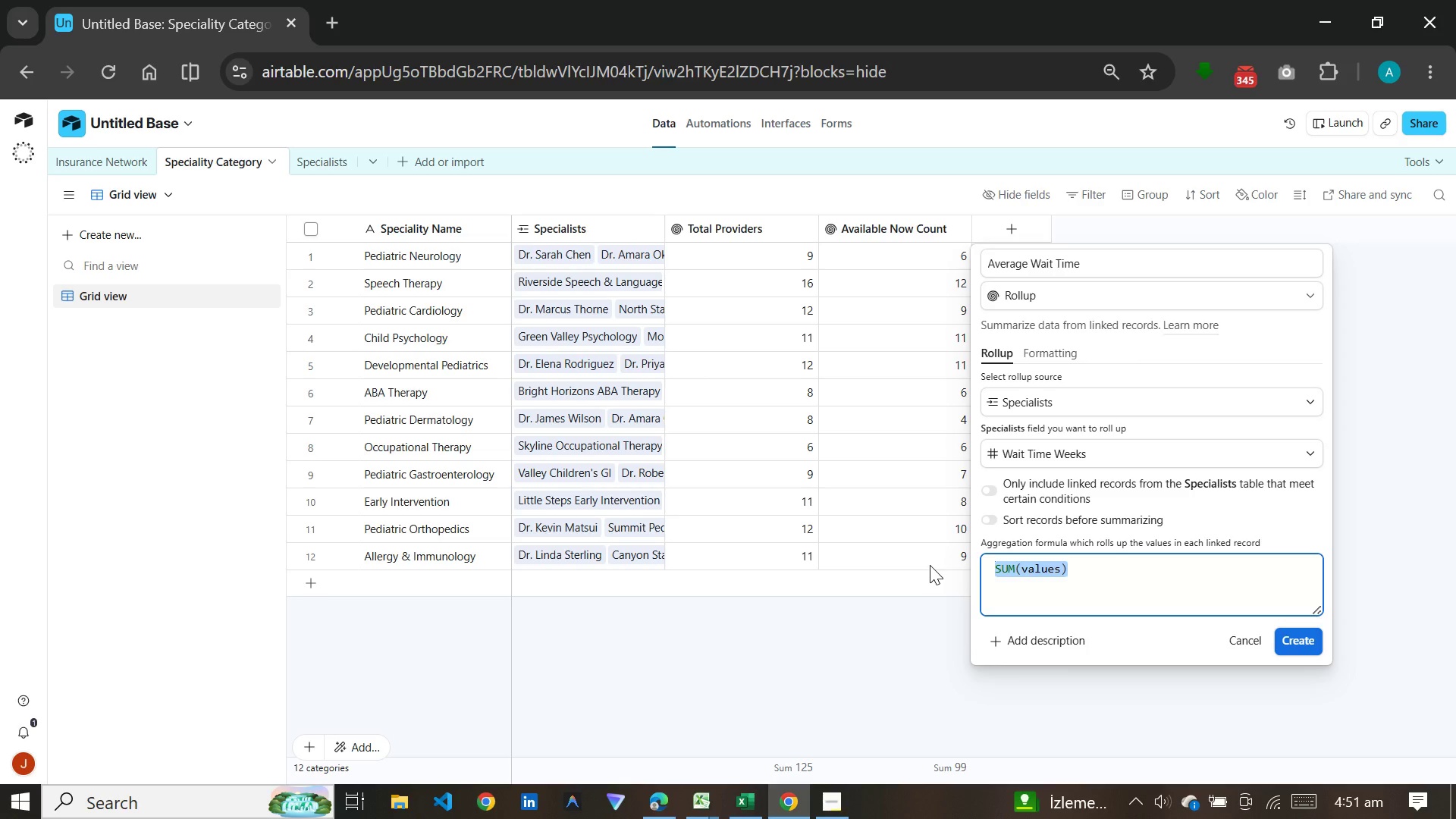 
type(Av)
 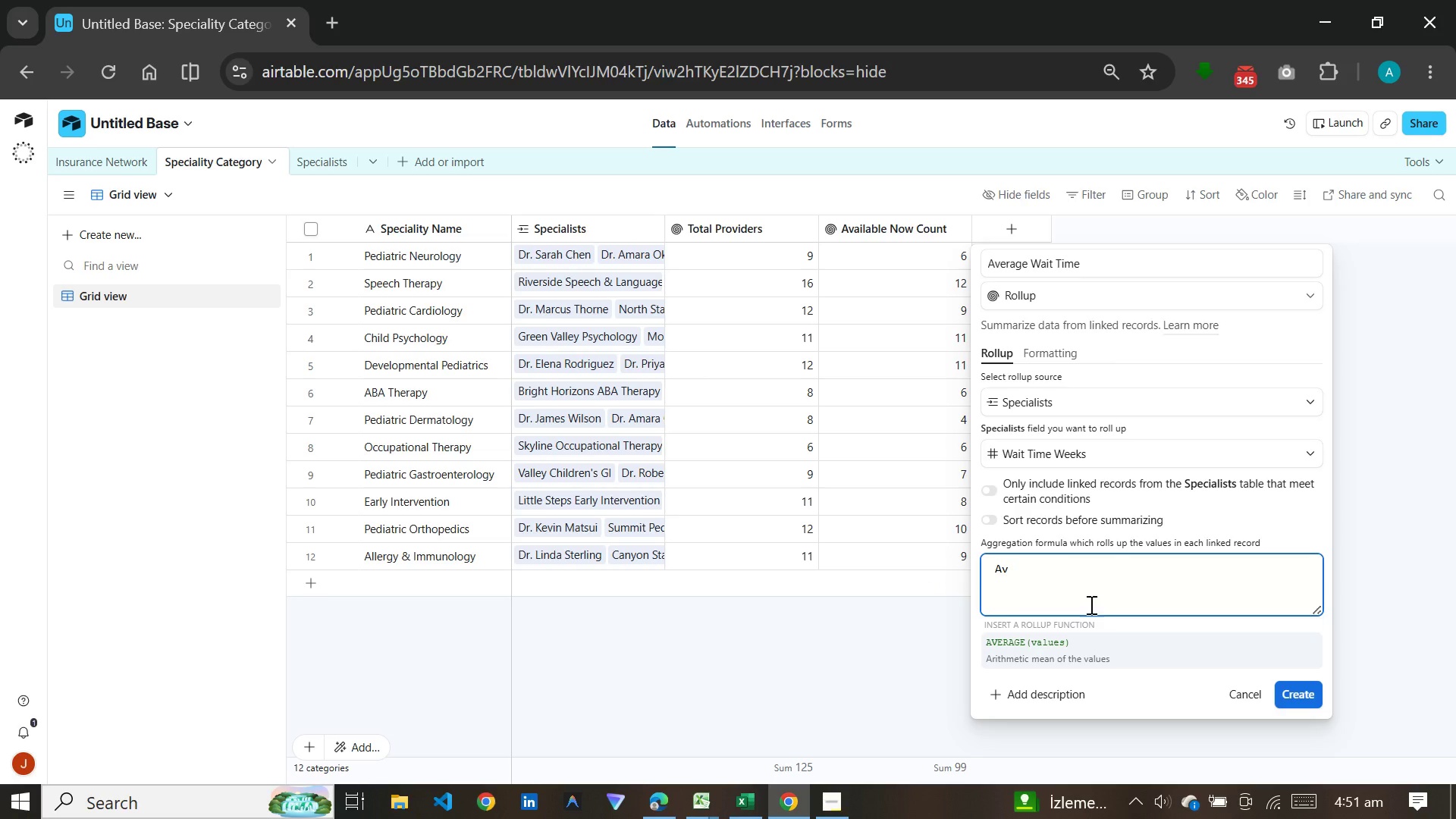 
left_click([1063, 645])
 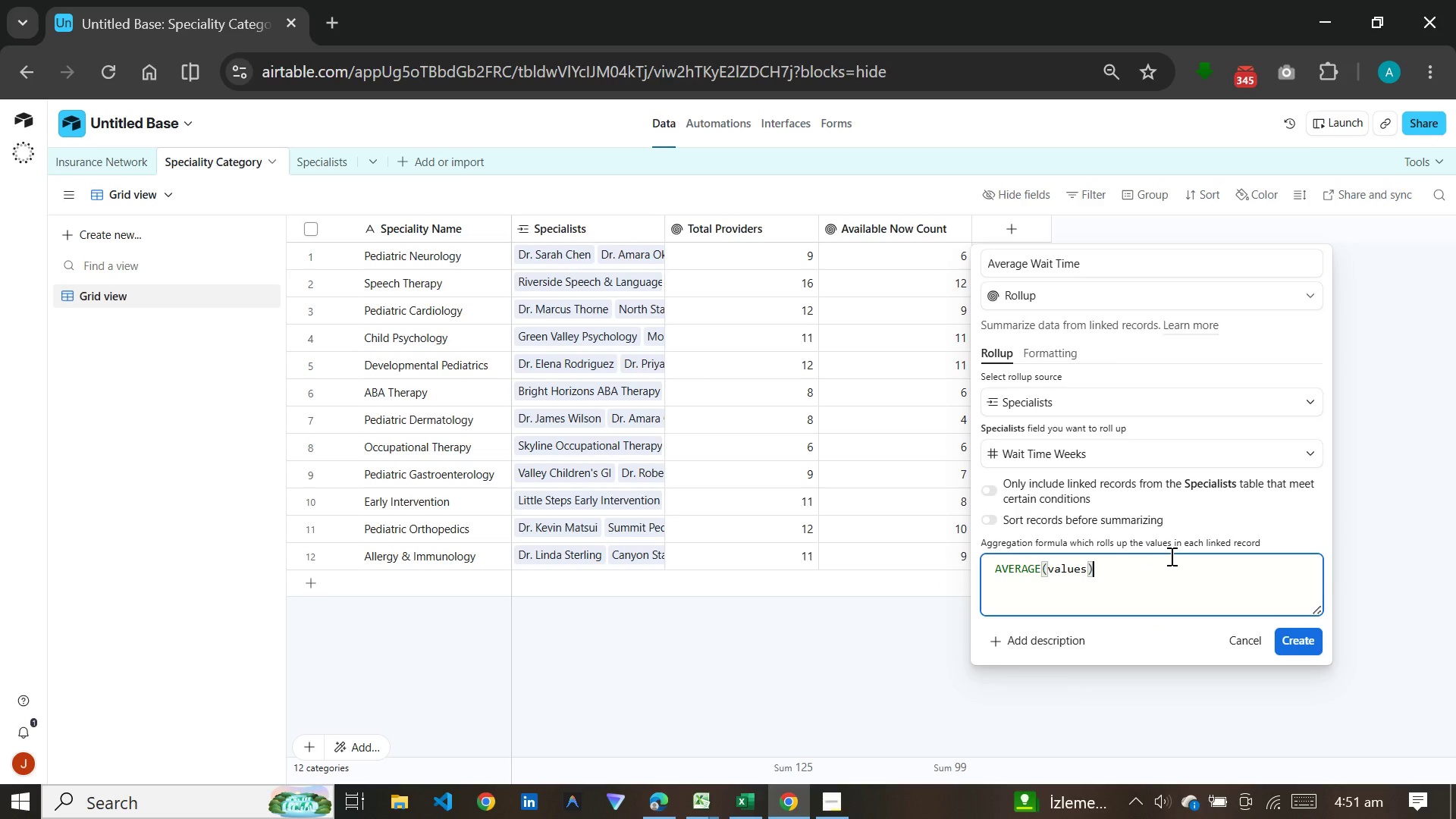 
wait(5.3)
 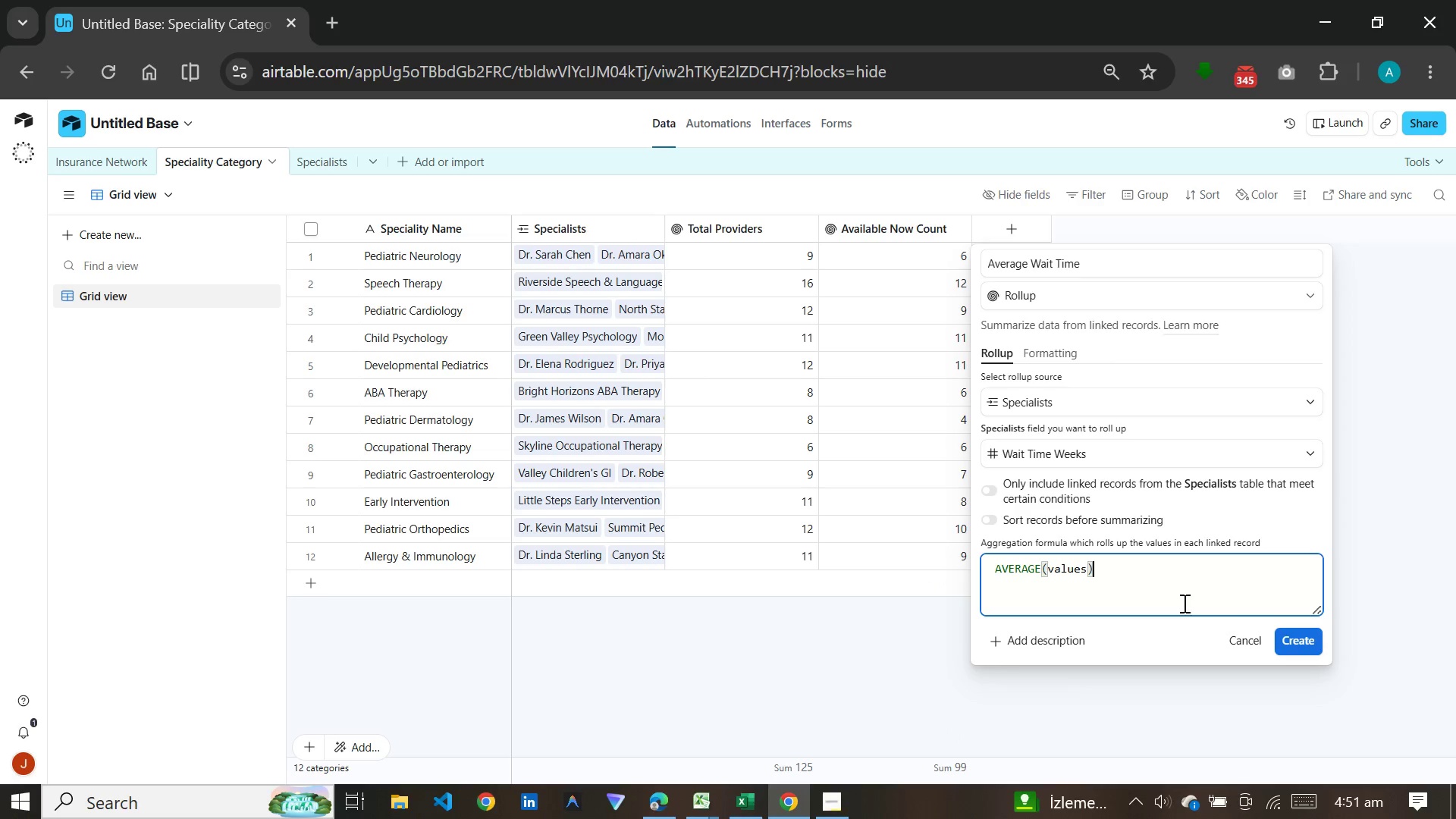 
left_click([1292, 636])
 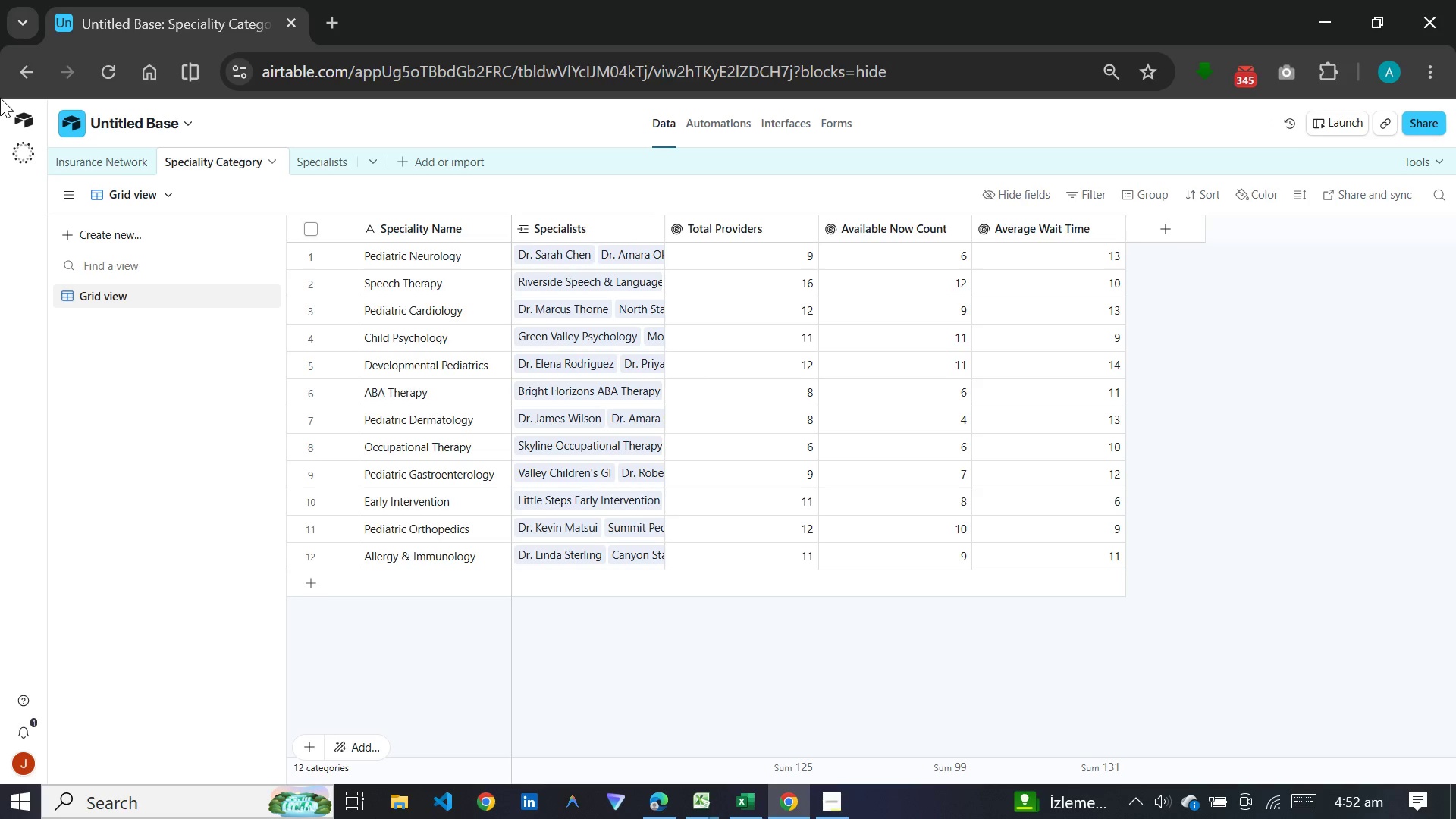 
wait(16.19)
 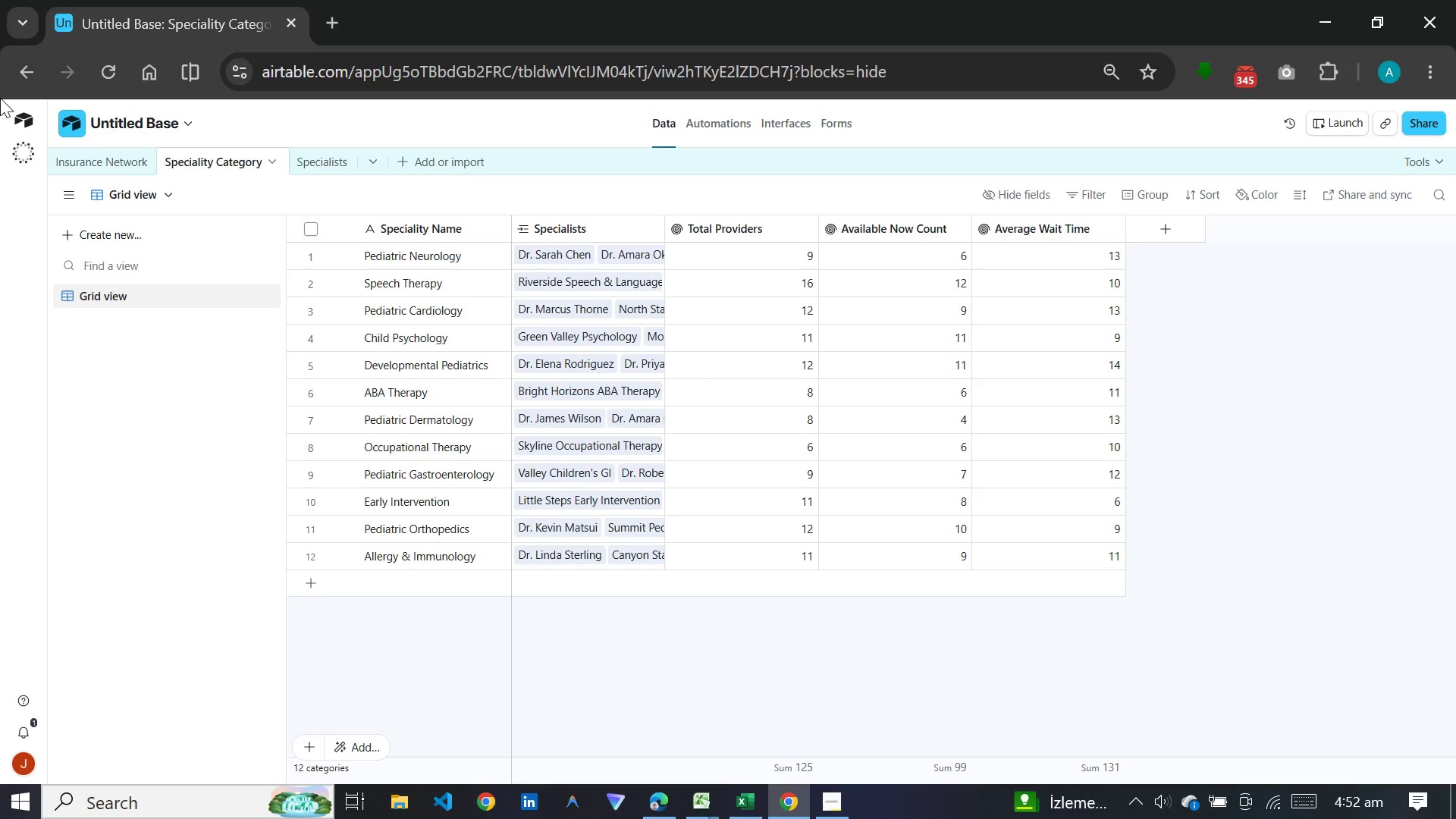 
left_click([327, 149])
 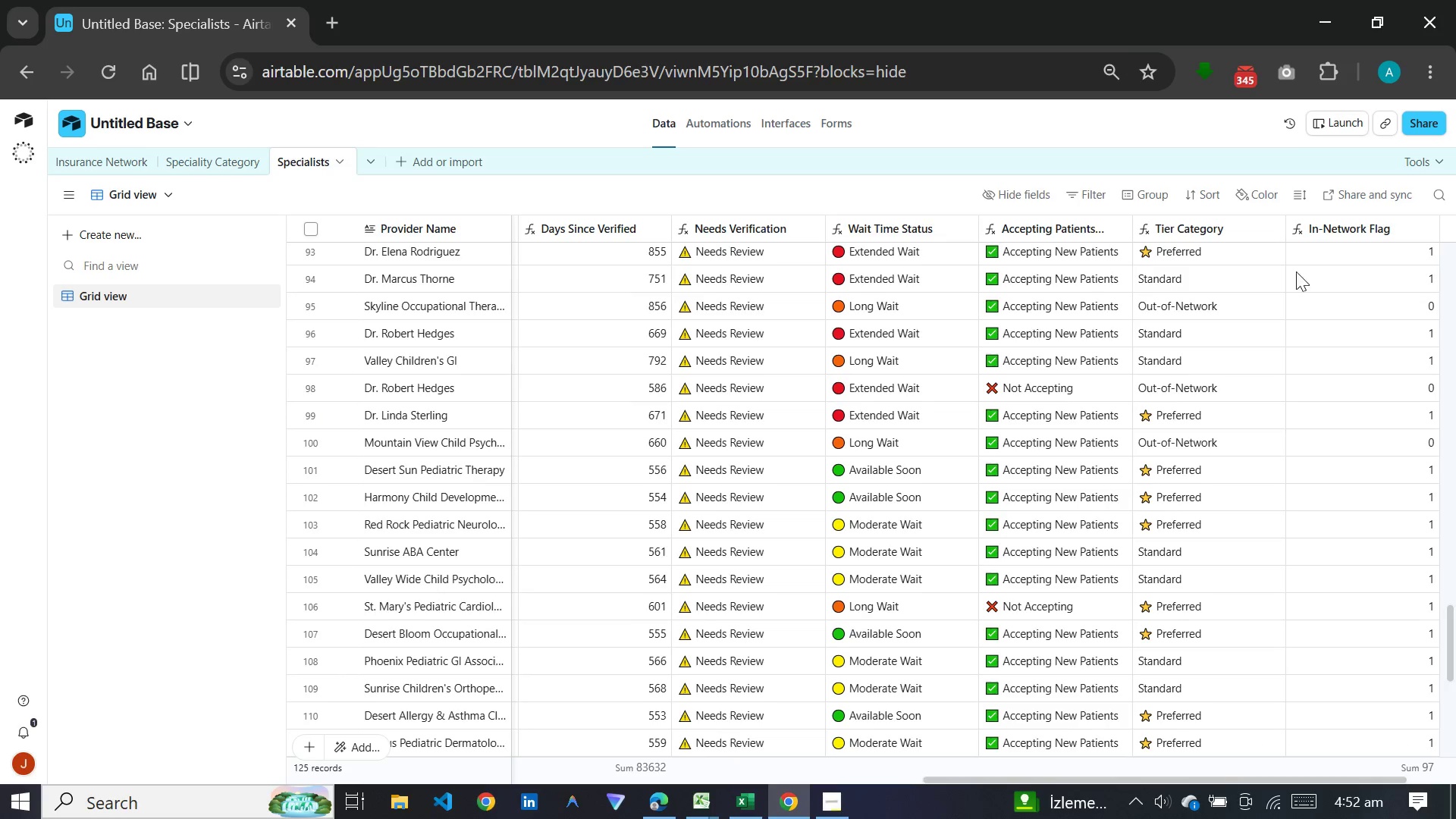 
wait(6.94)
 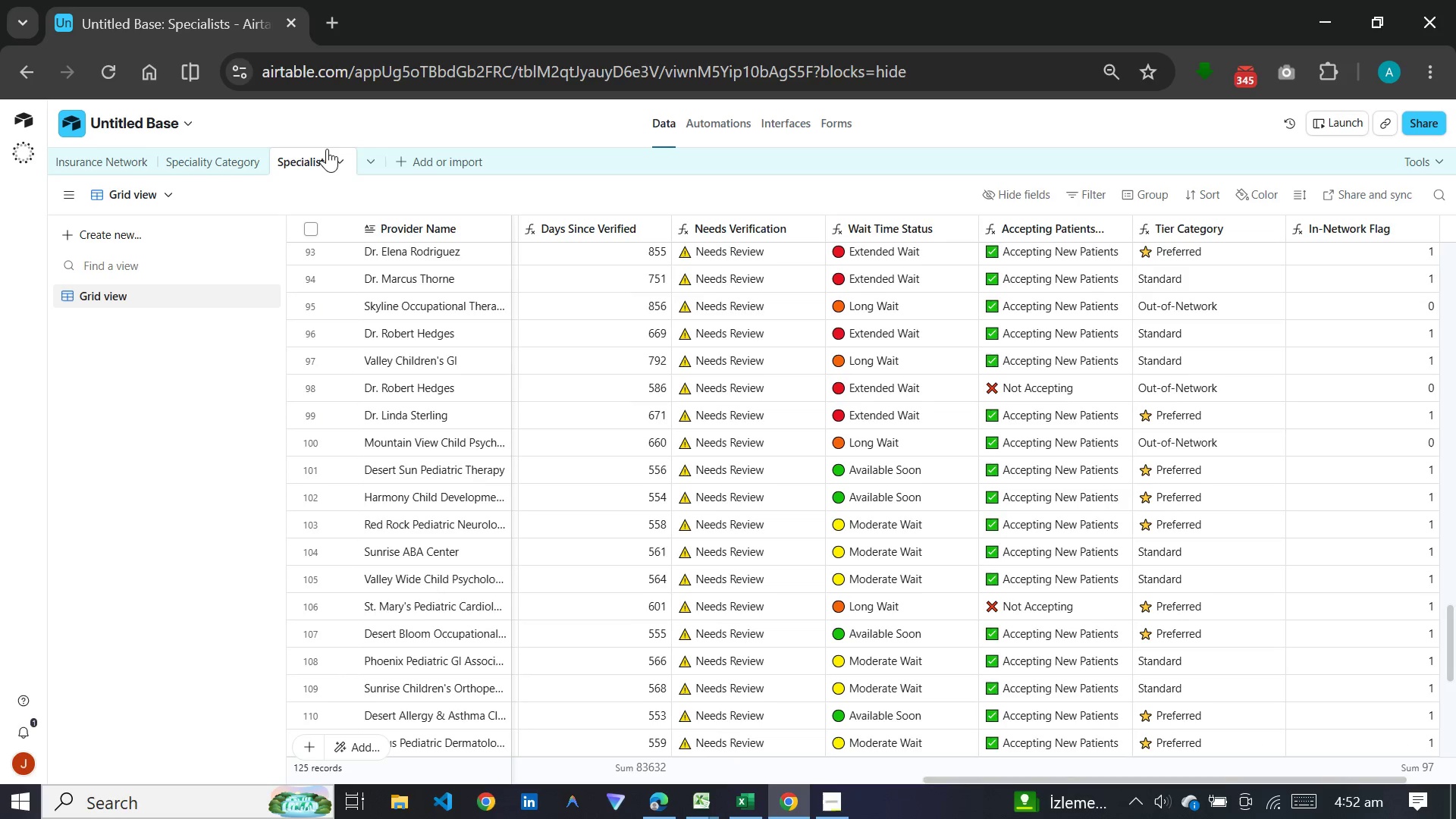 
left_click([133, 234])
 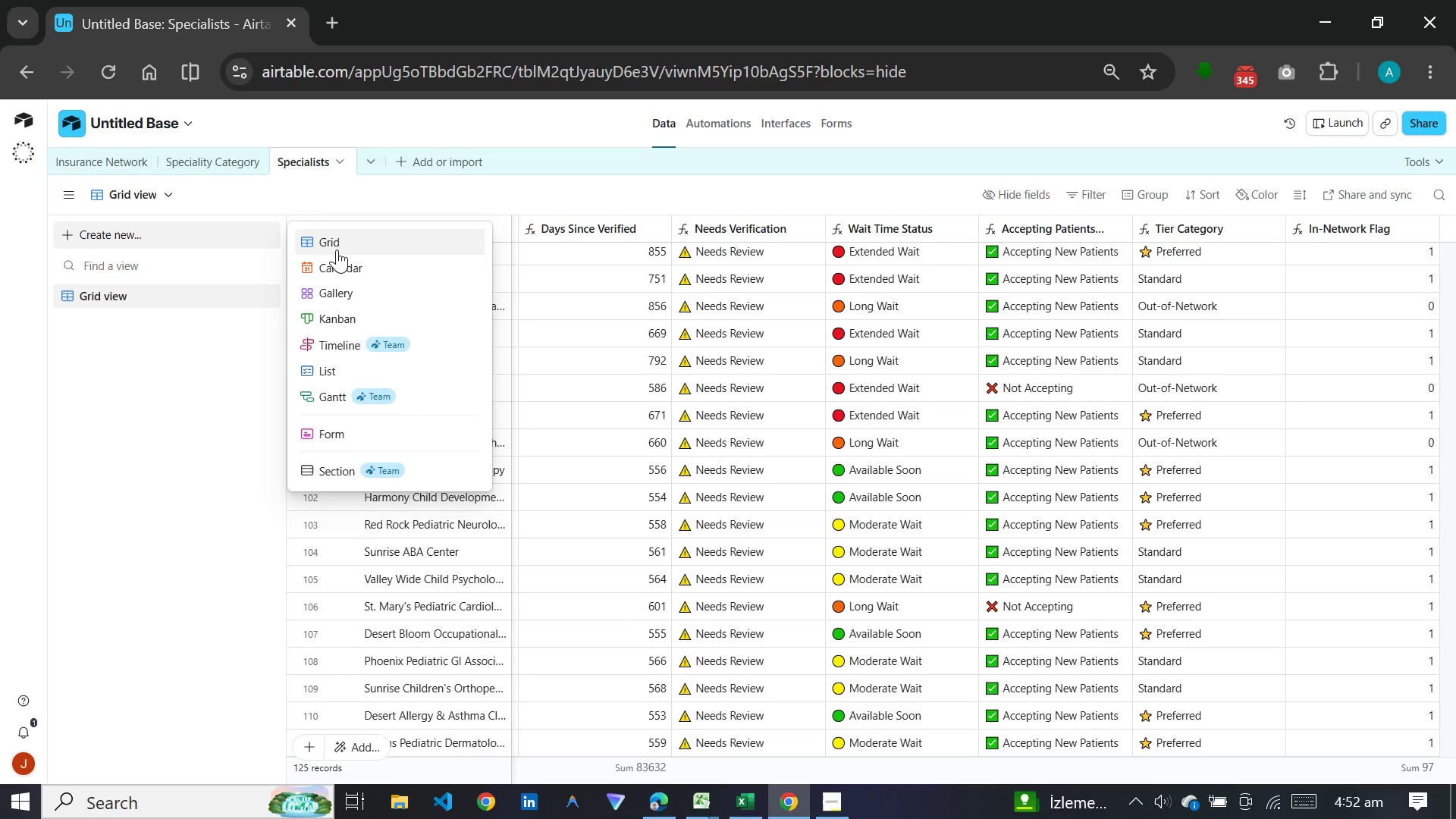 
left_click([344, 243])
 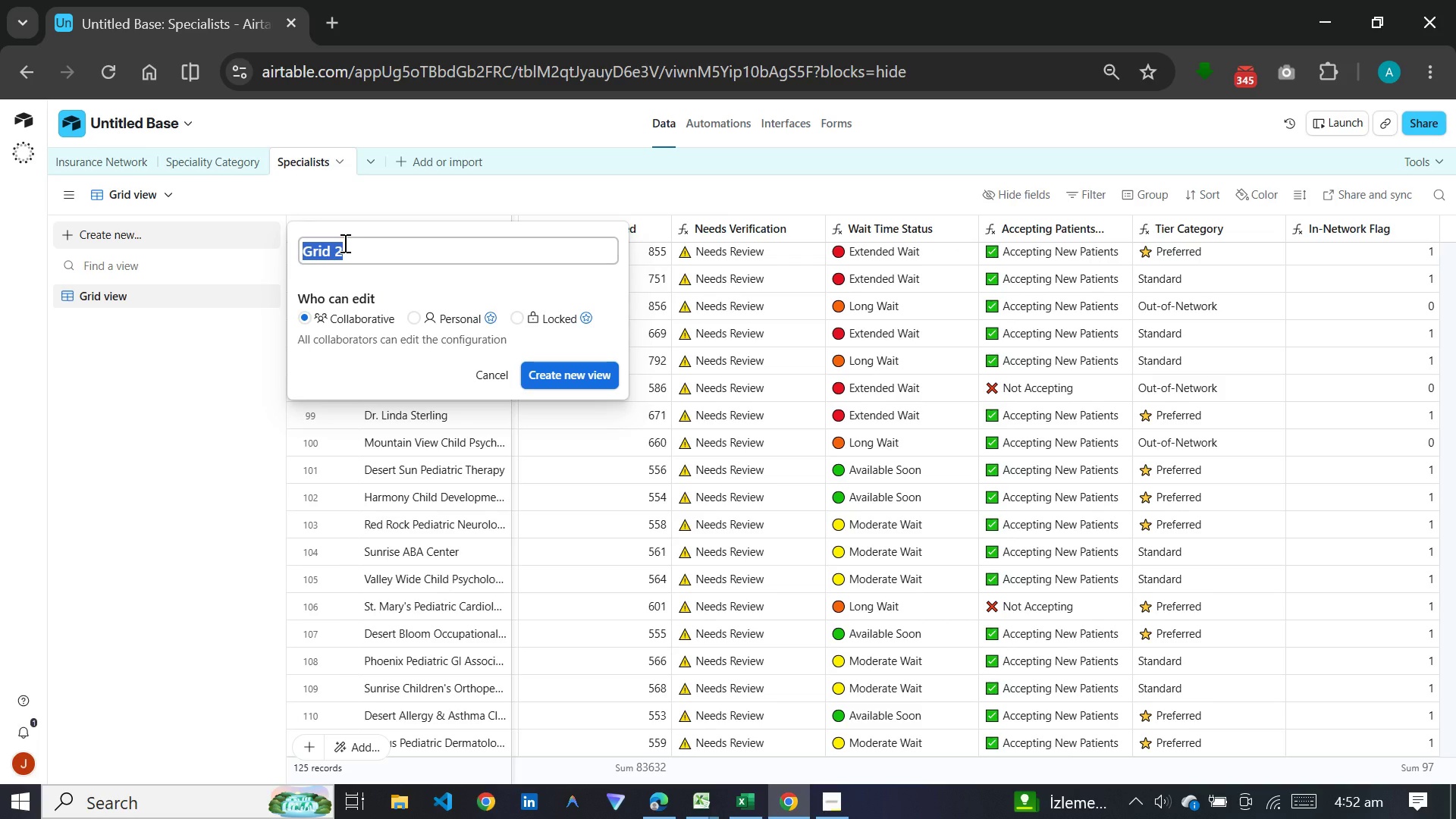 
wait(6.12)
 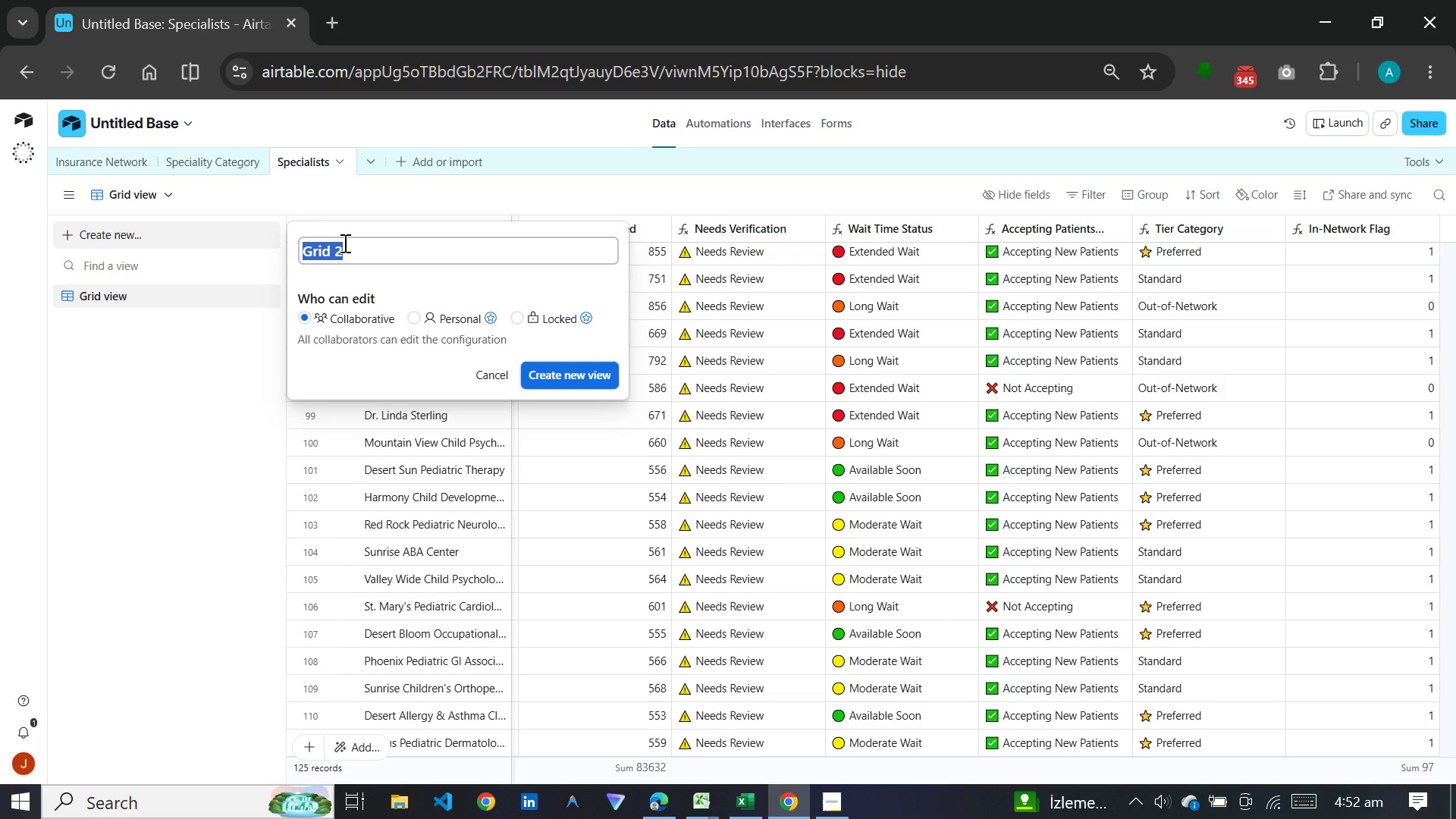 
type(Top Re)
 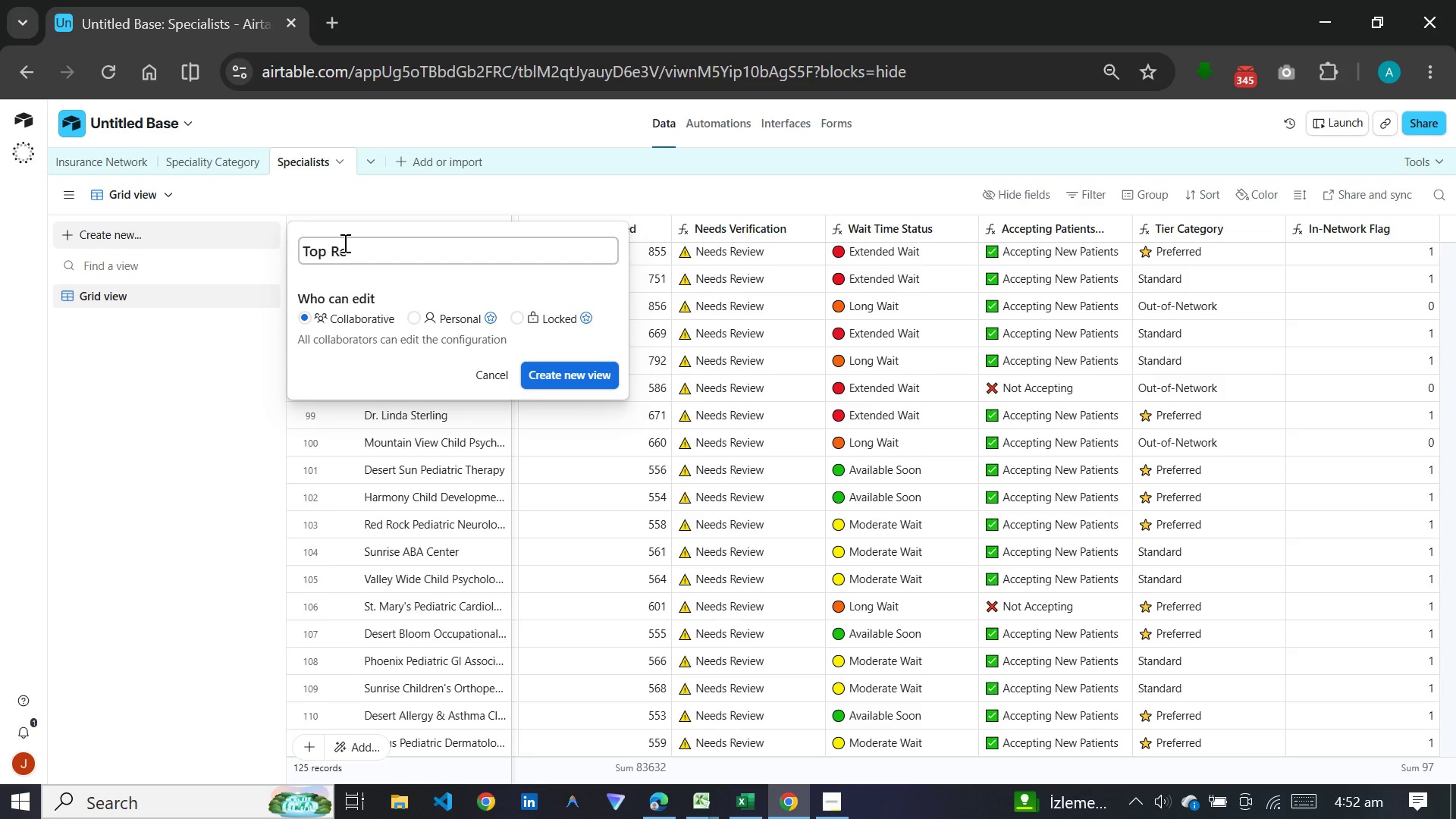 
type(commended Partner)
 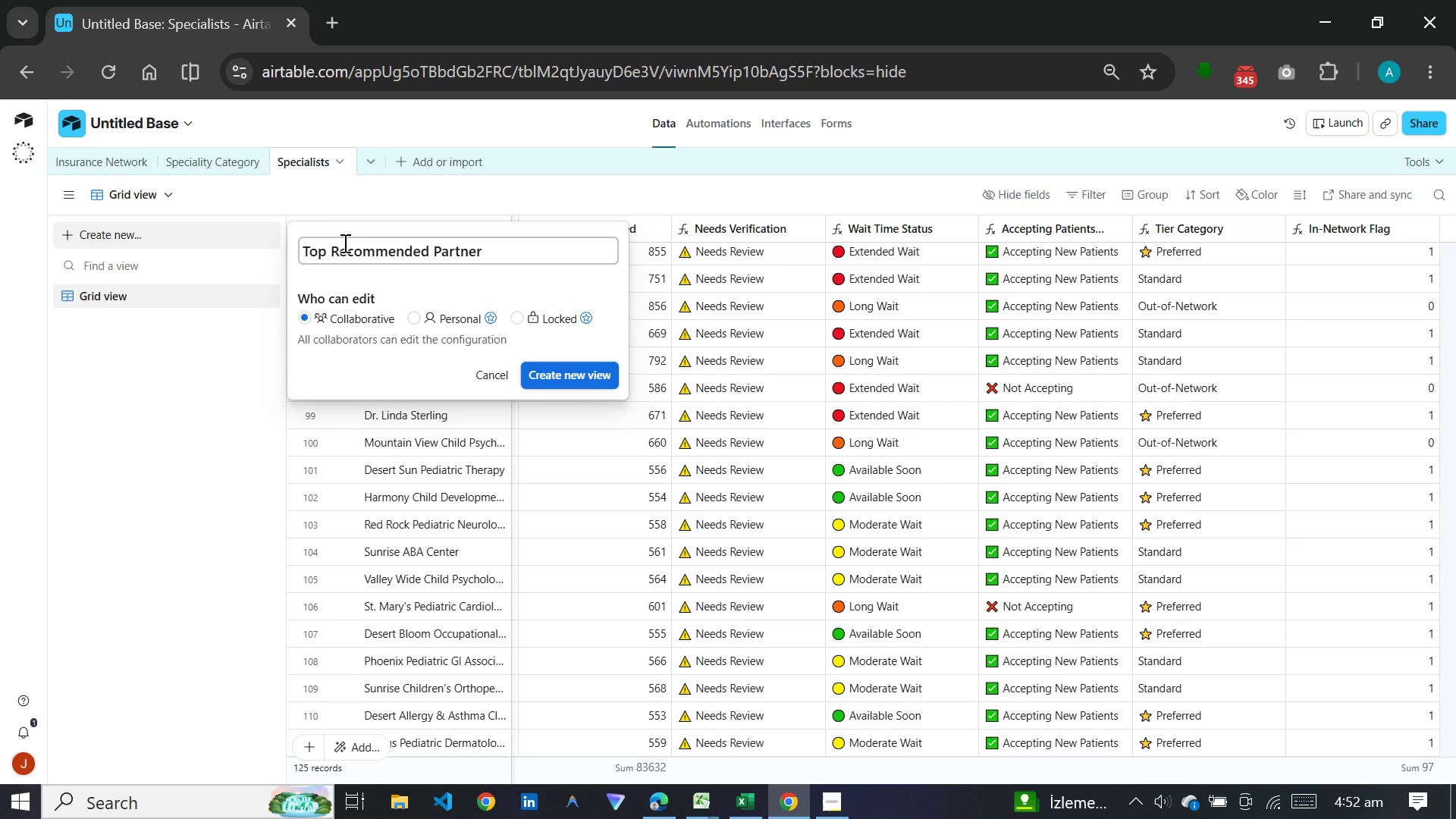 
key(Enter)
 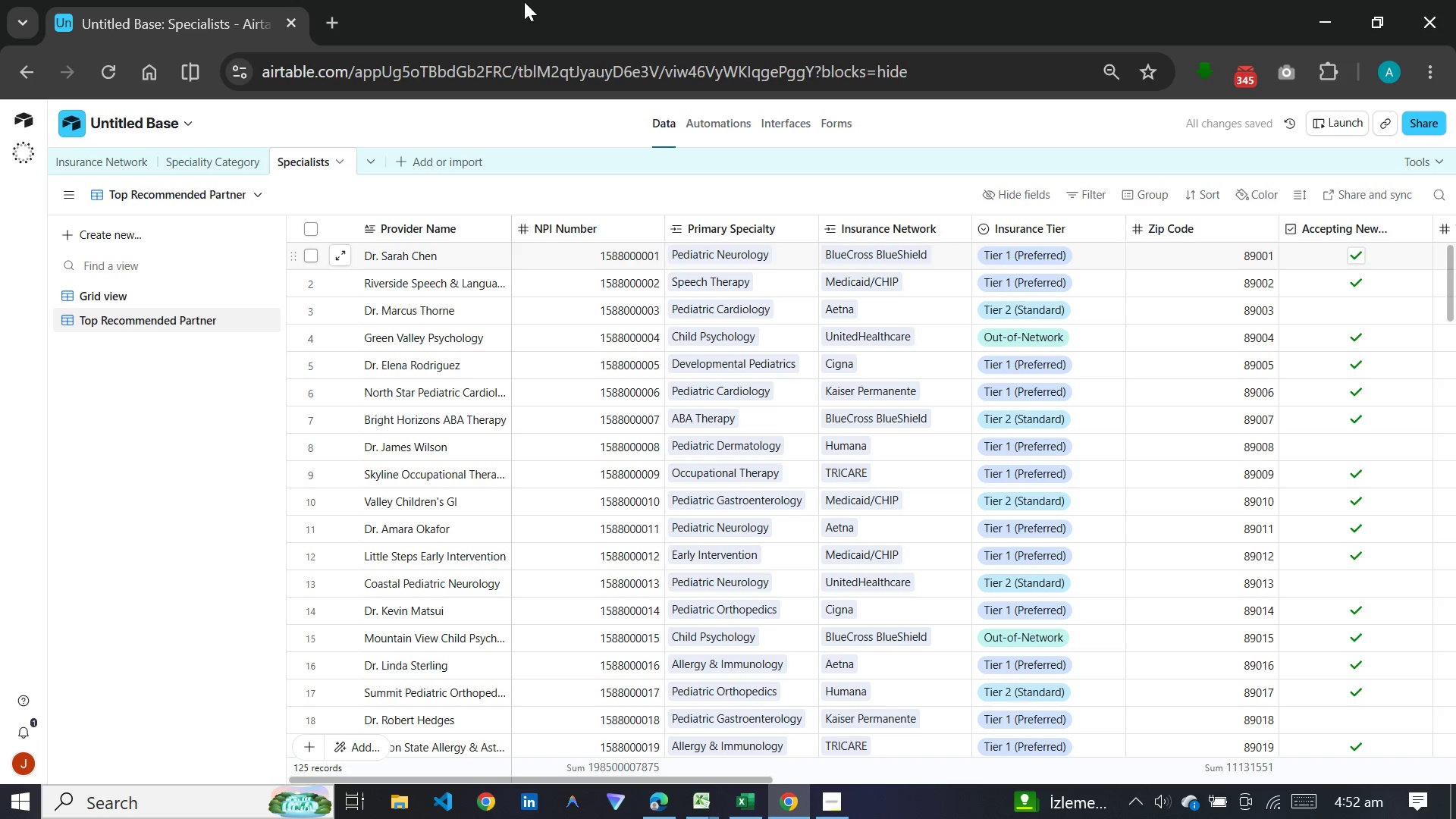 
left_click([1090, 195])
 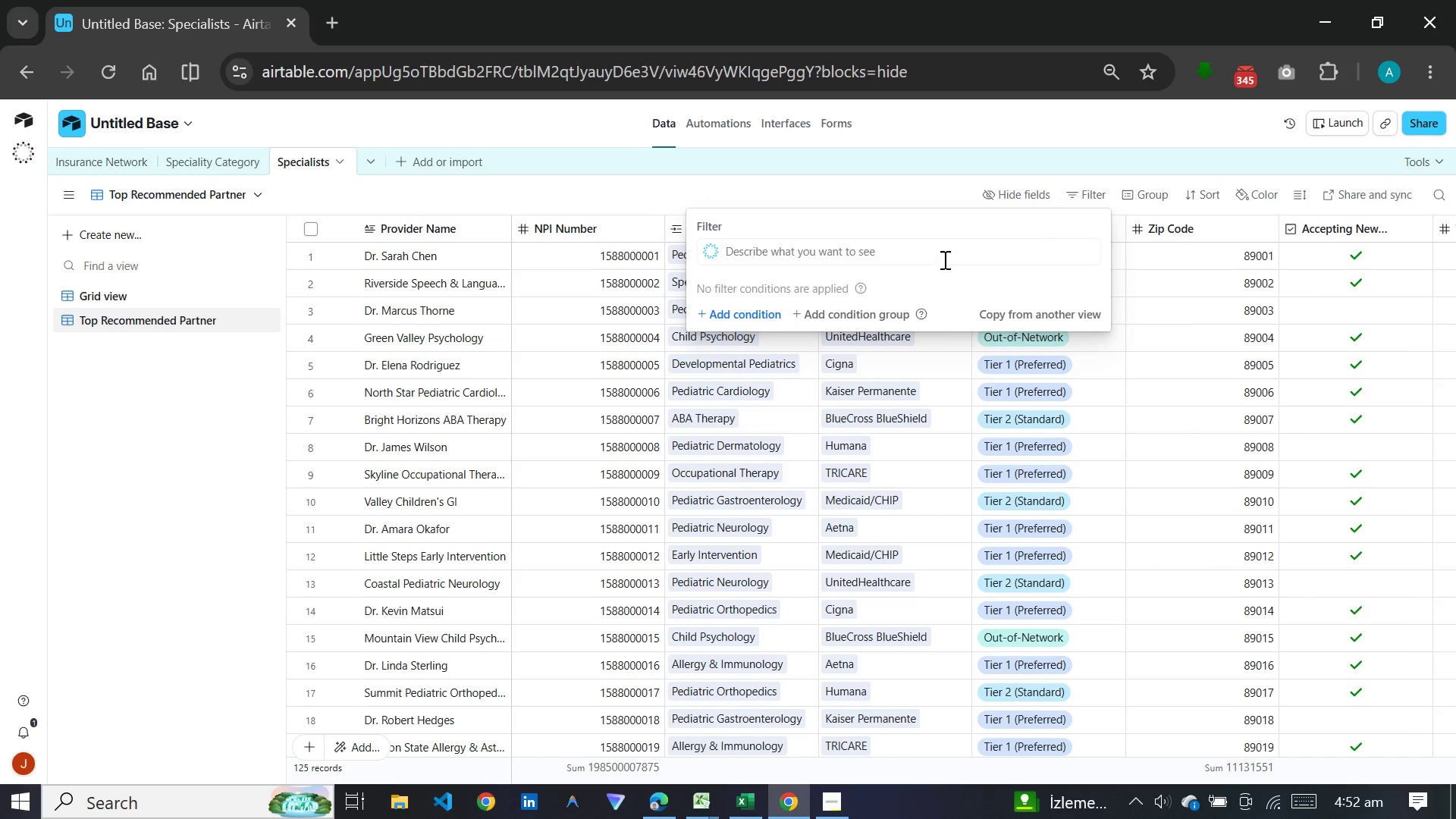 
left_click([735, 320])
 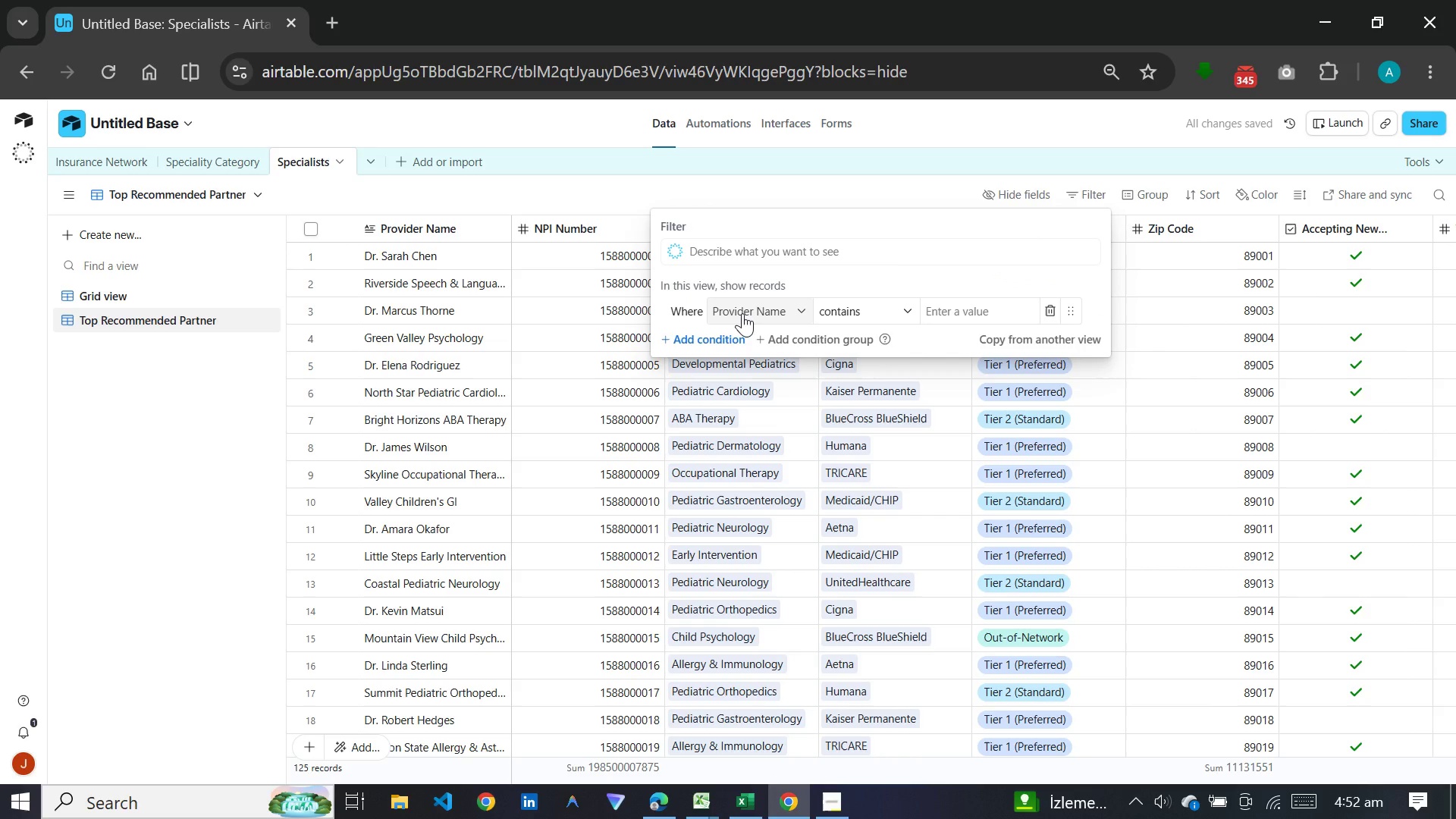 
left_click([776, 313])
 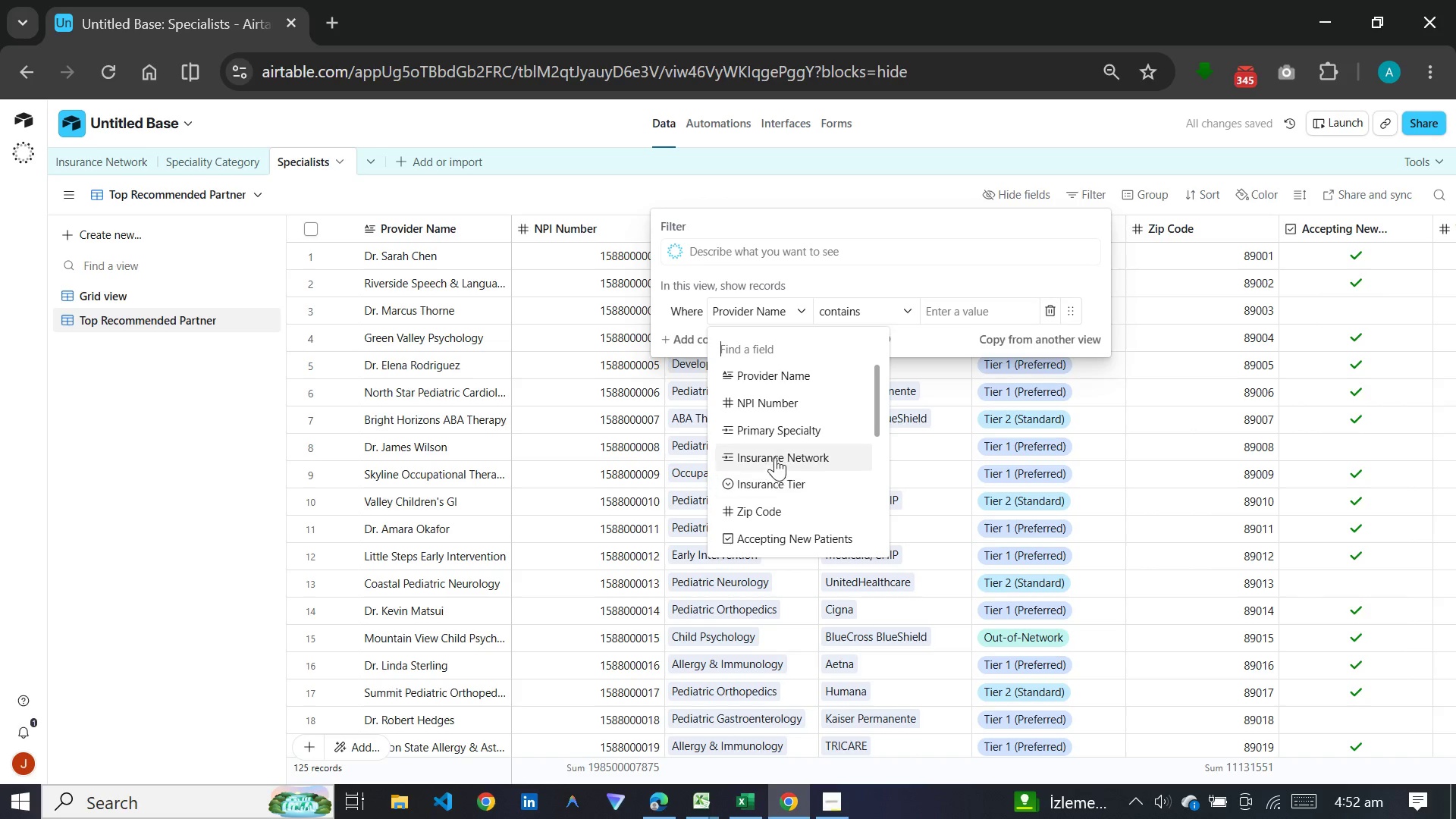 
left_click([769, 493])
 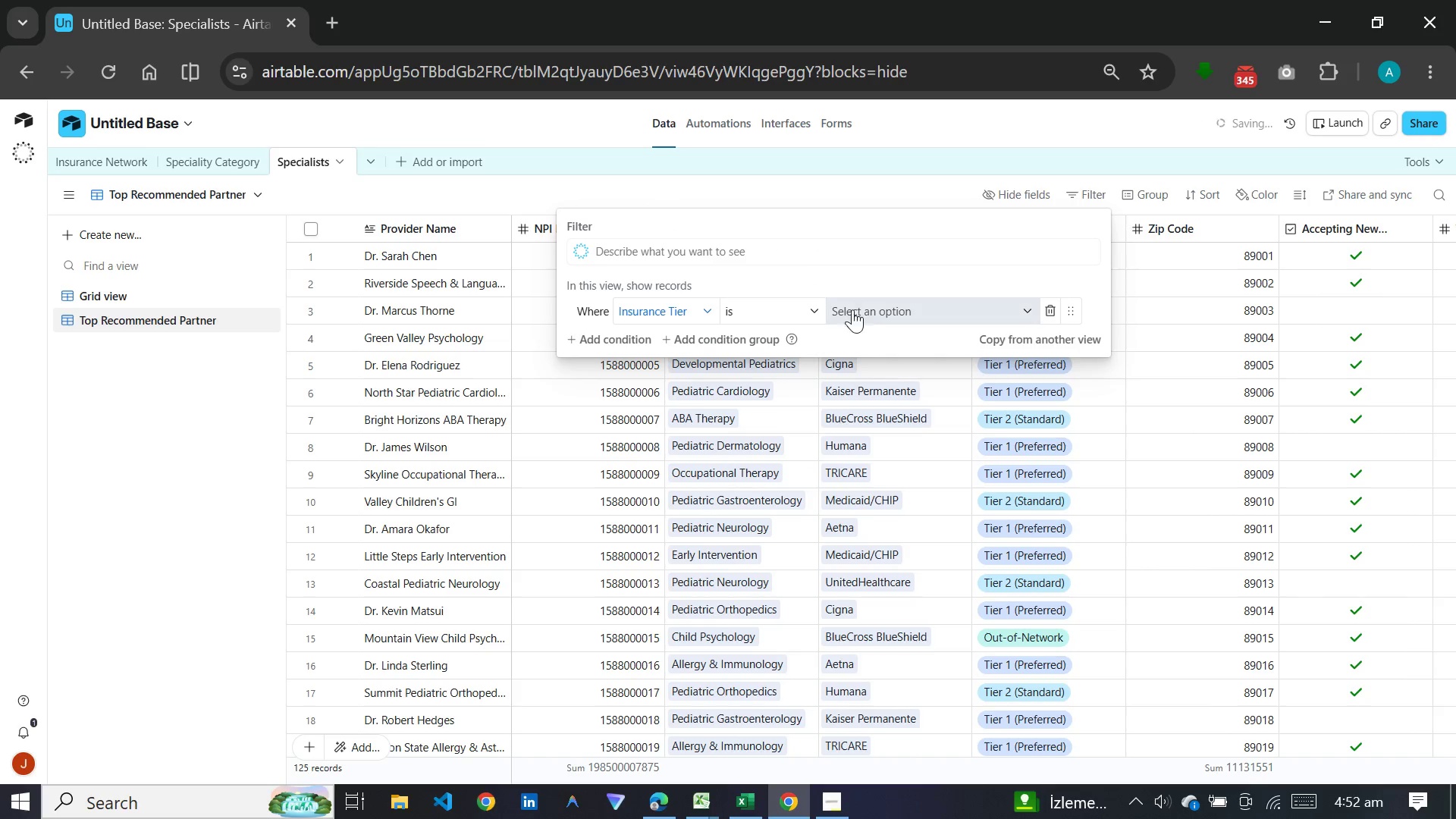 
left_click([871, 301])
 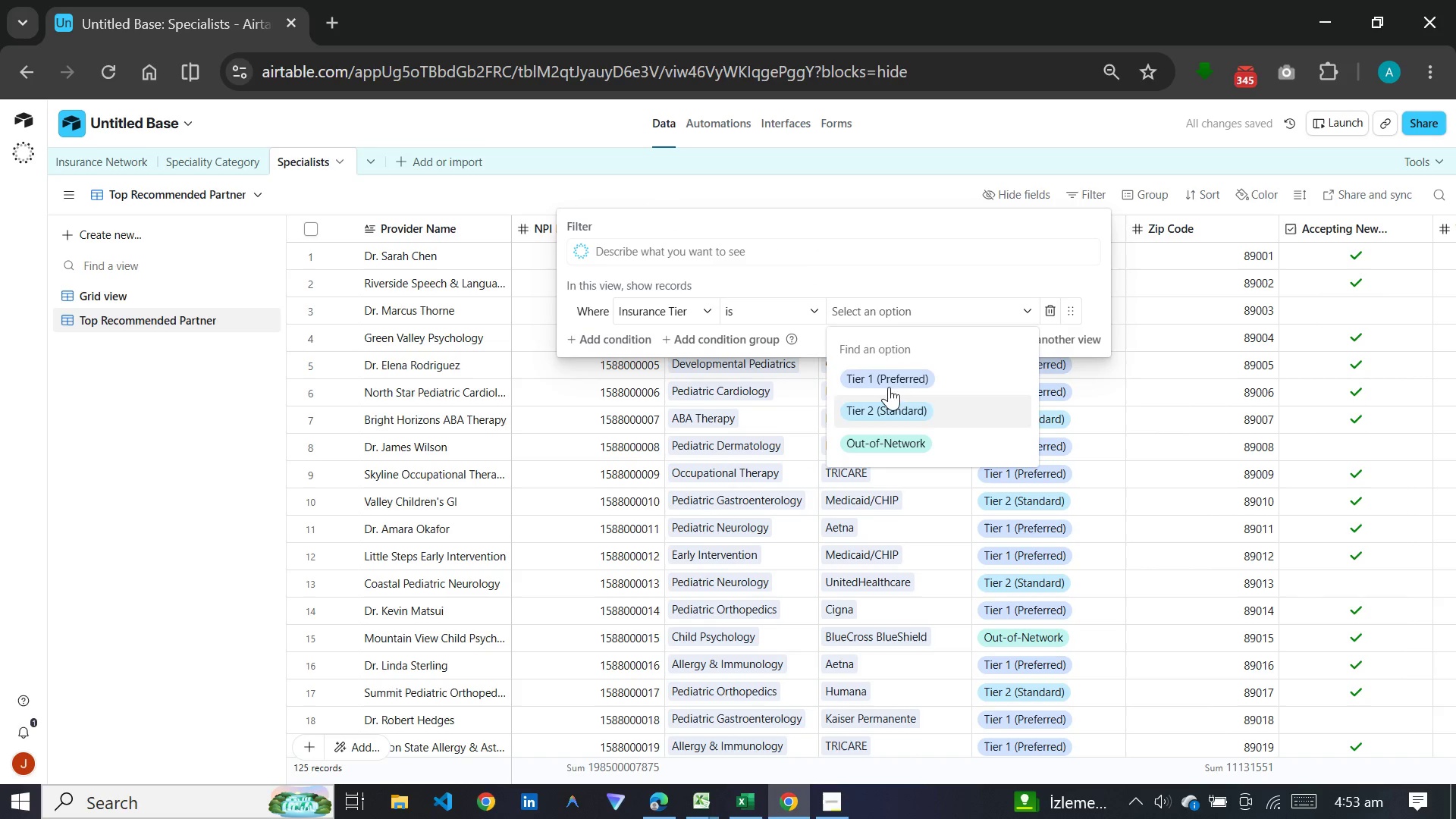 
left_click([890, 381])
 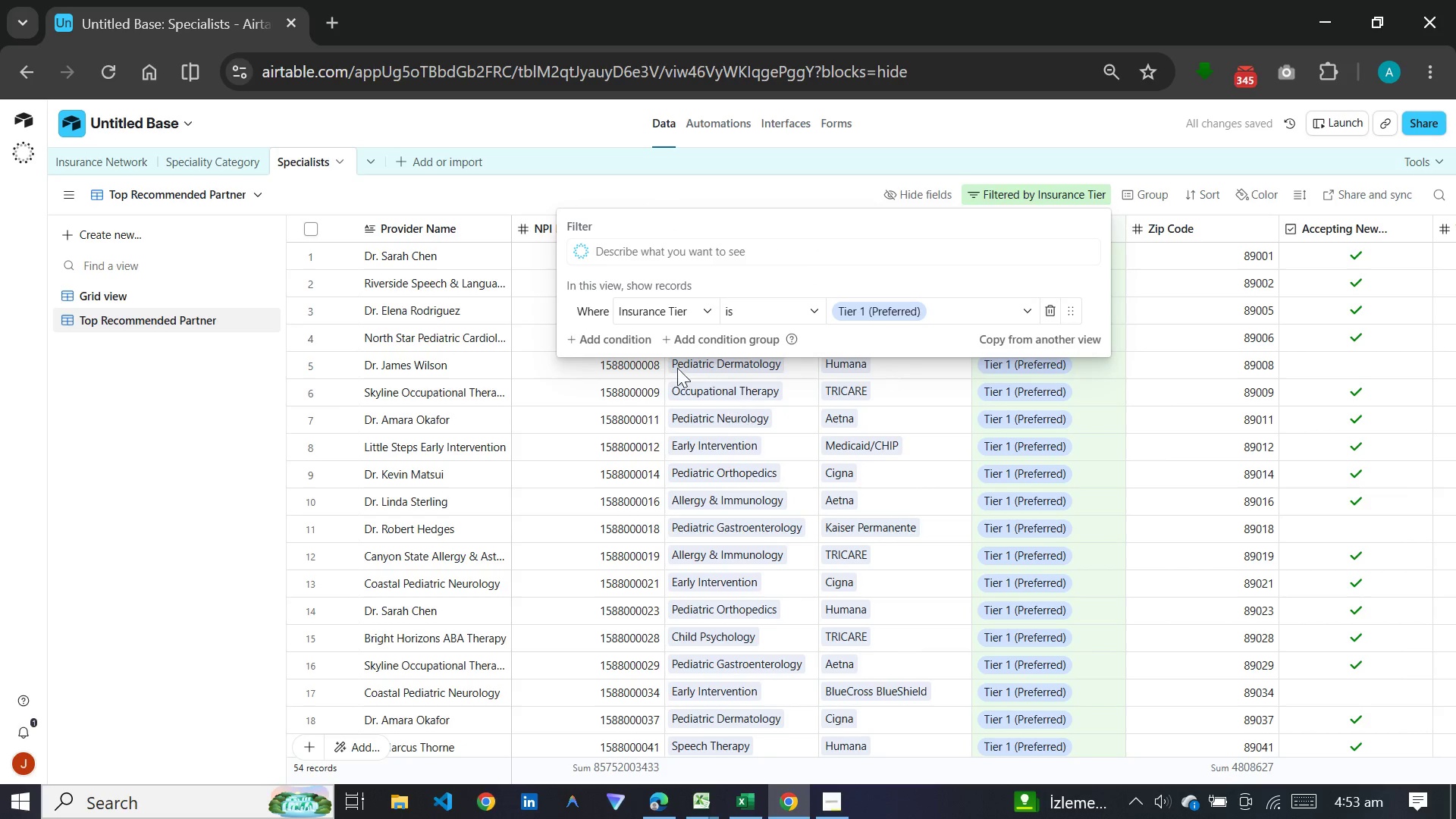 
left_click([627, 336])
 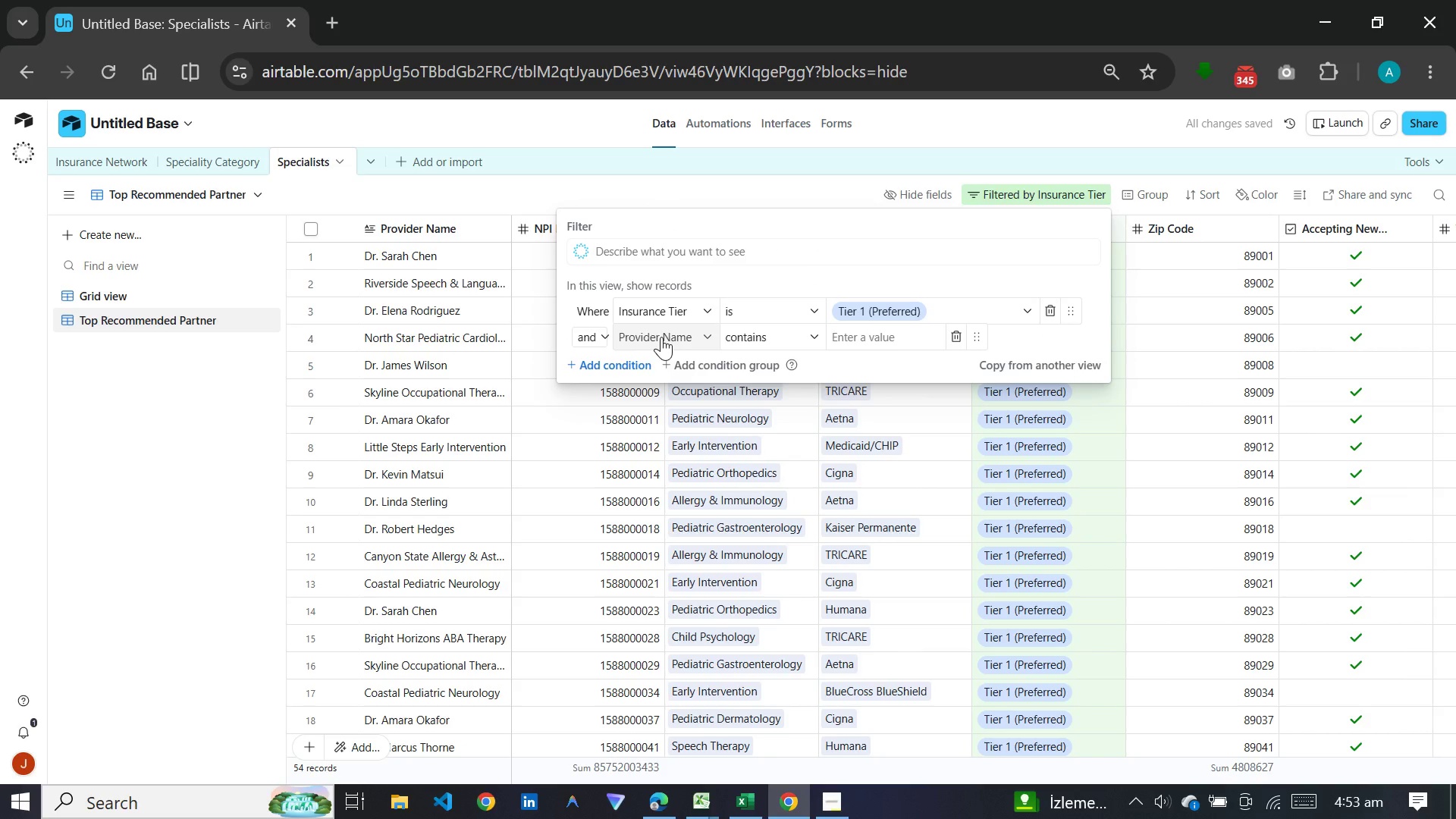 
left_click([661, 337])
 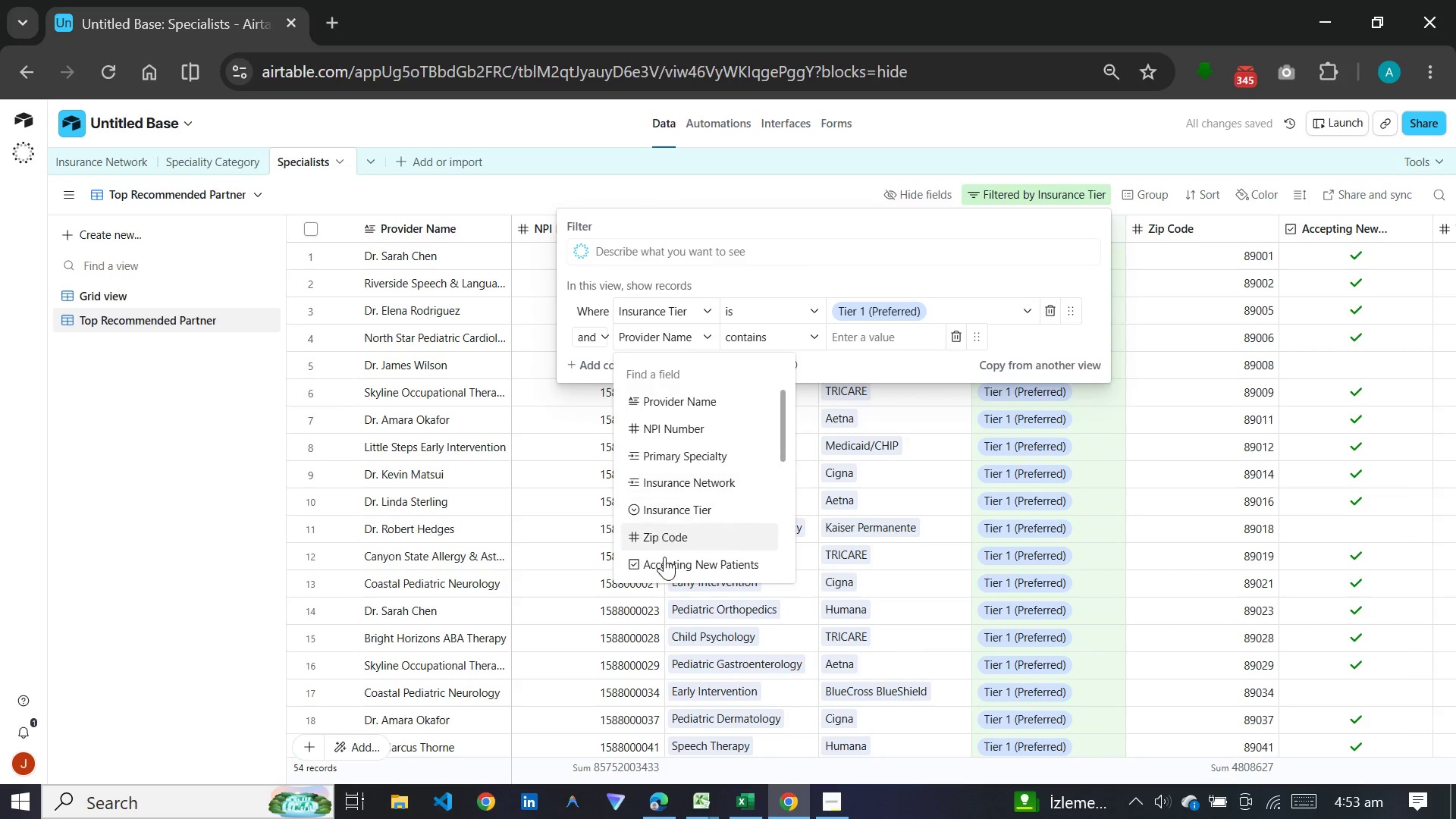 
left_click([664, 560])
 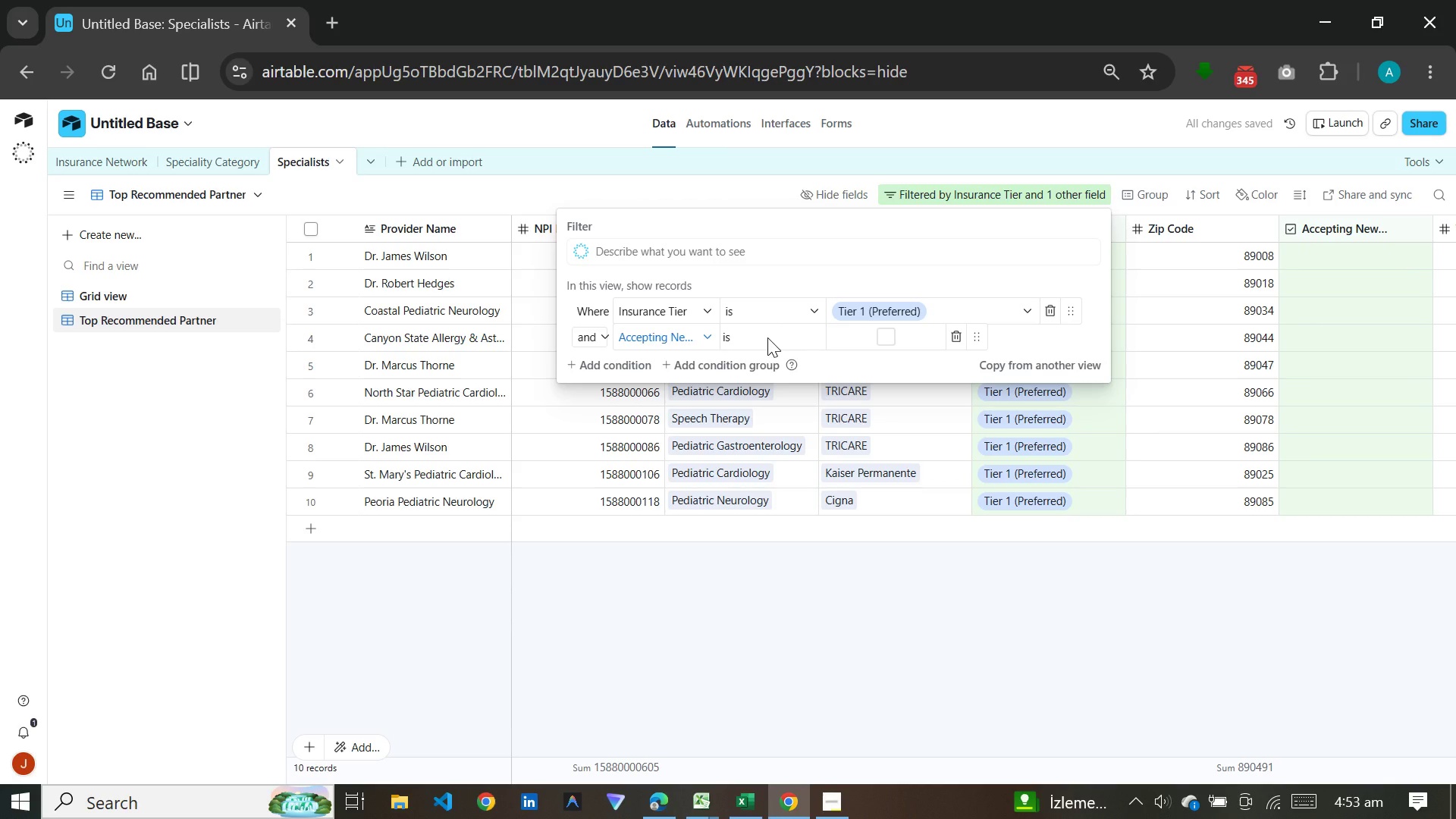 
wait(5.14)
 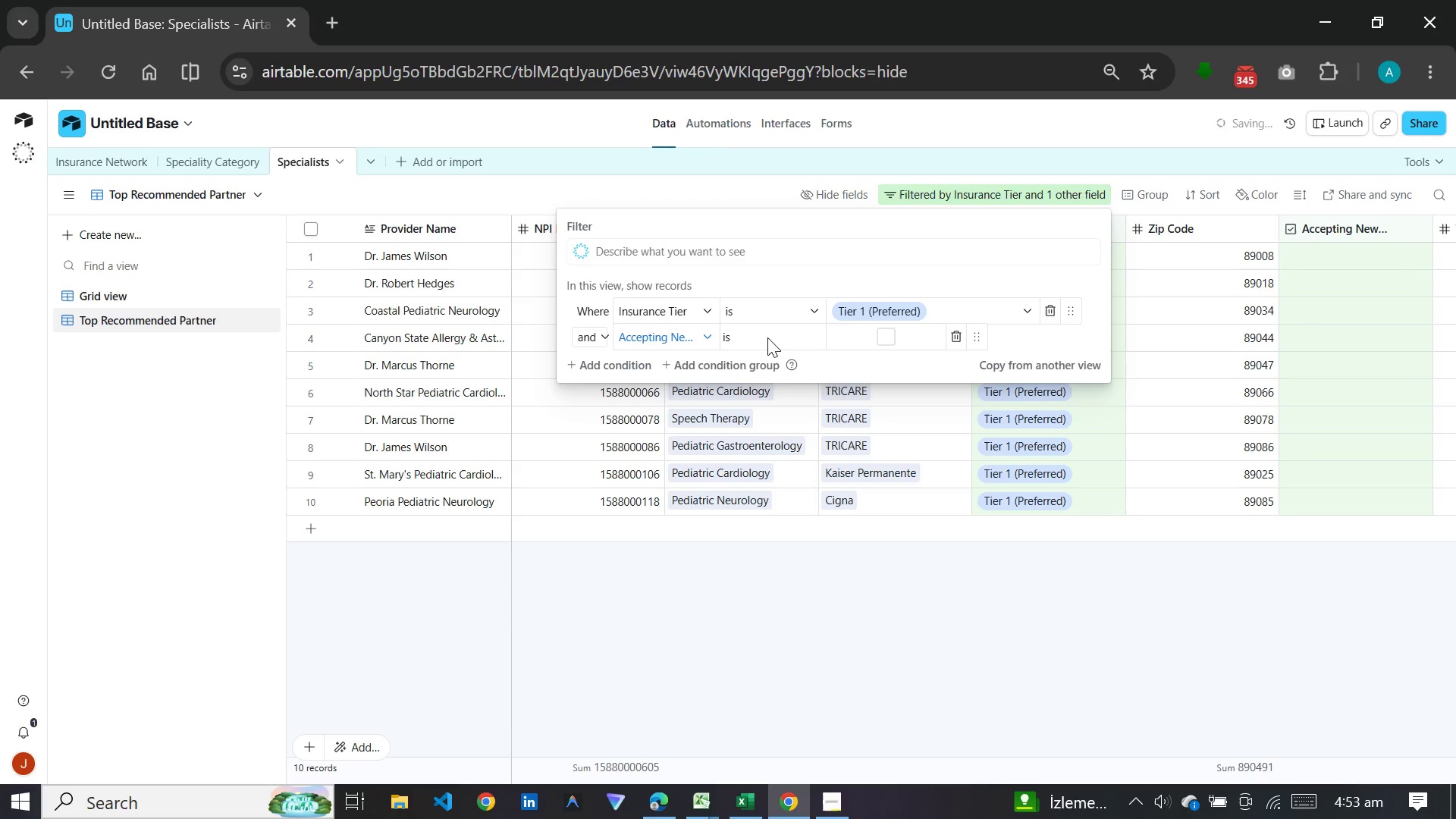 
left_click([883, 332])
 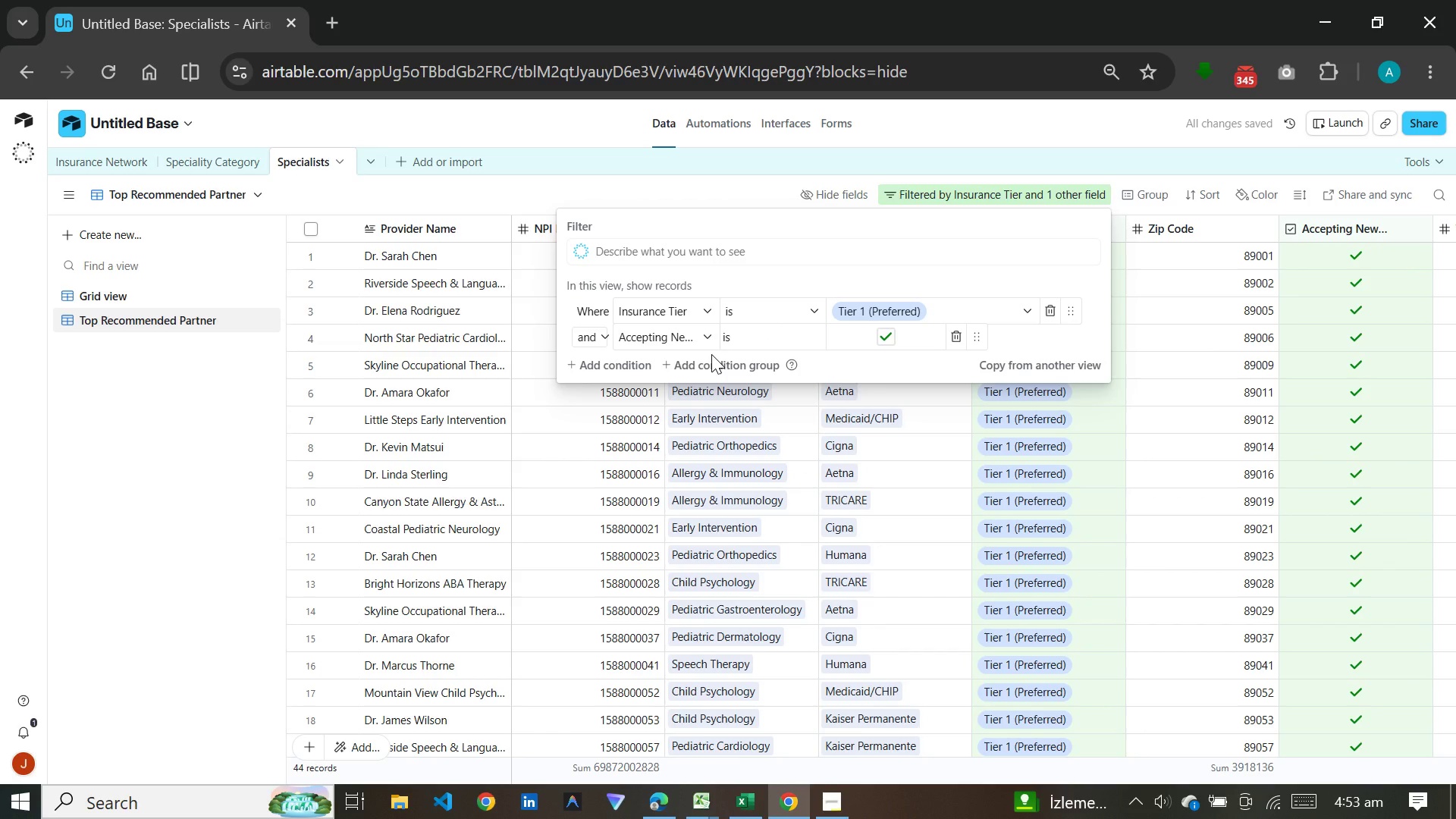 
wait(5.36)
 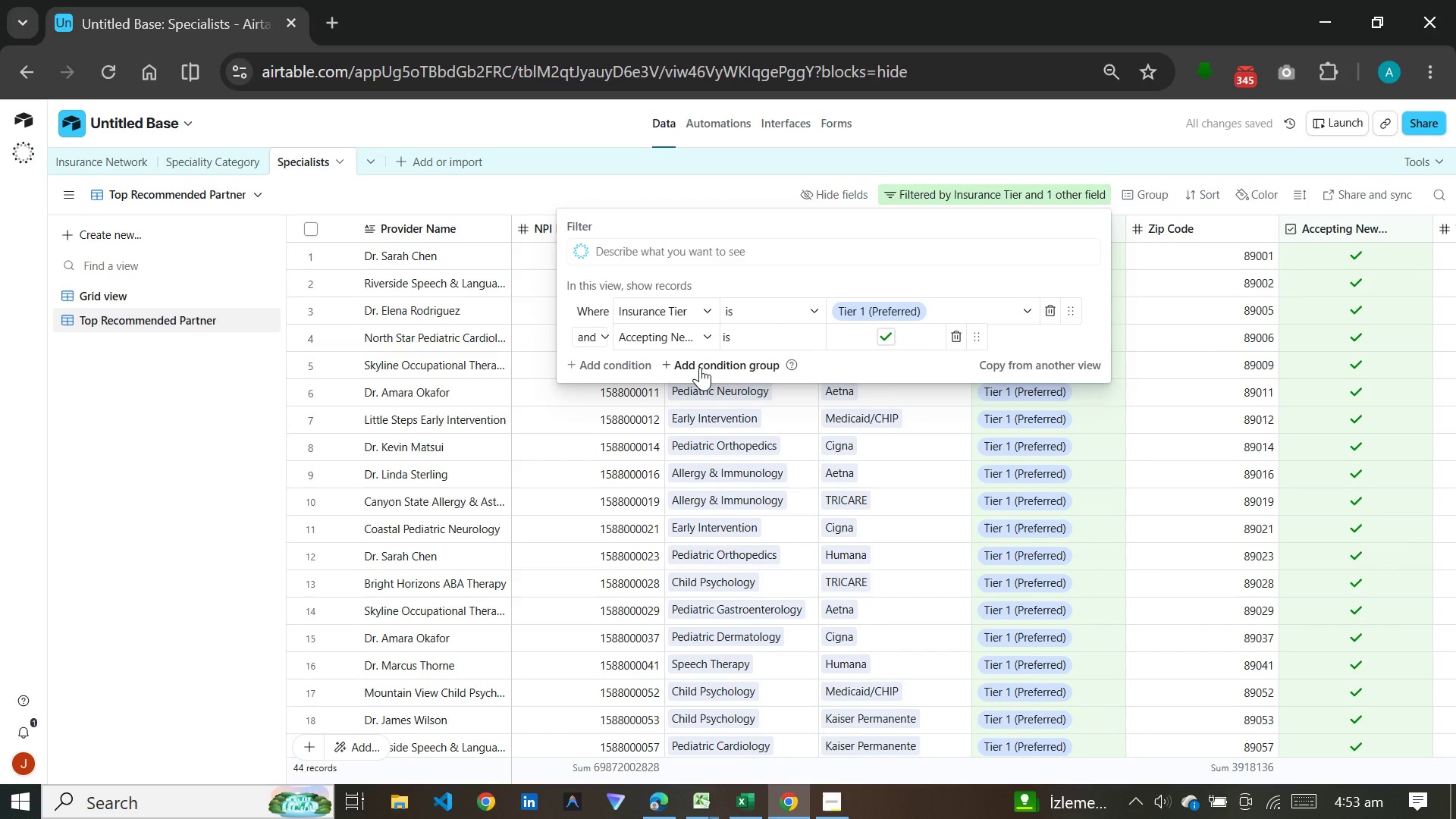 
left_click([633, 363])
 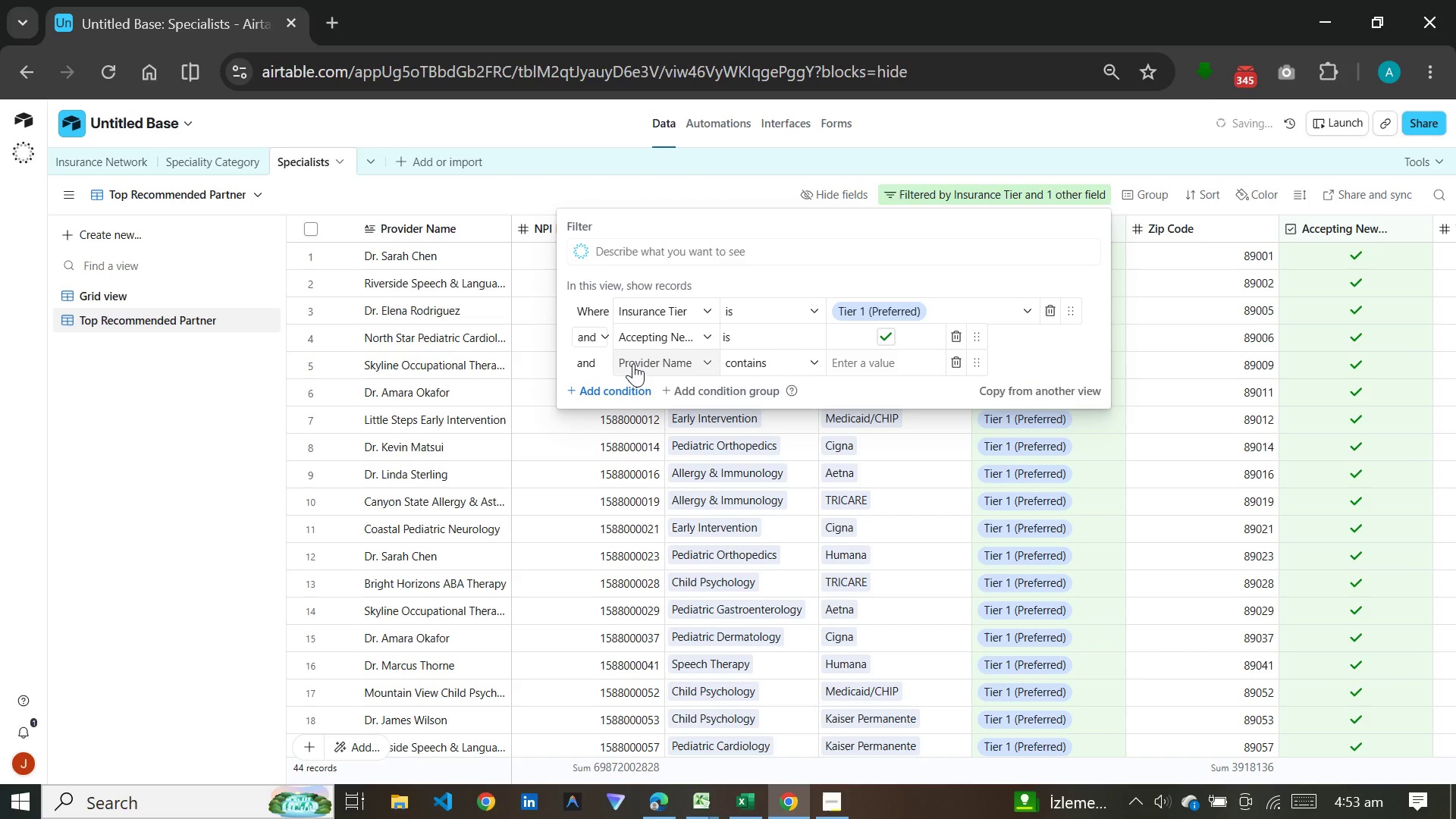 
mouse_move([623, 390])
 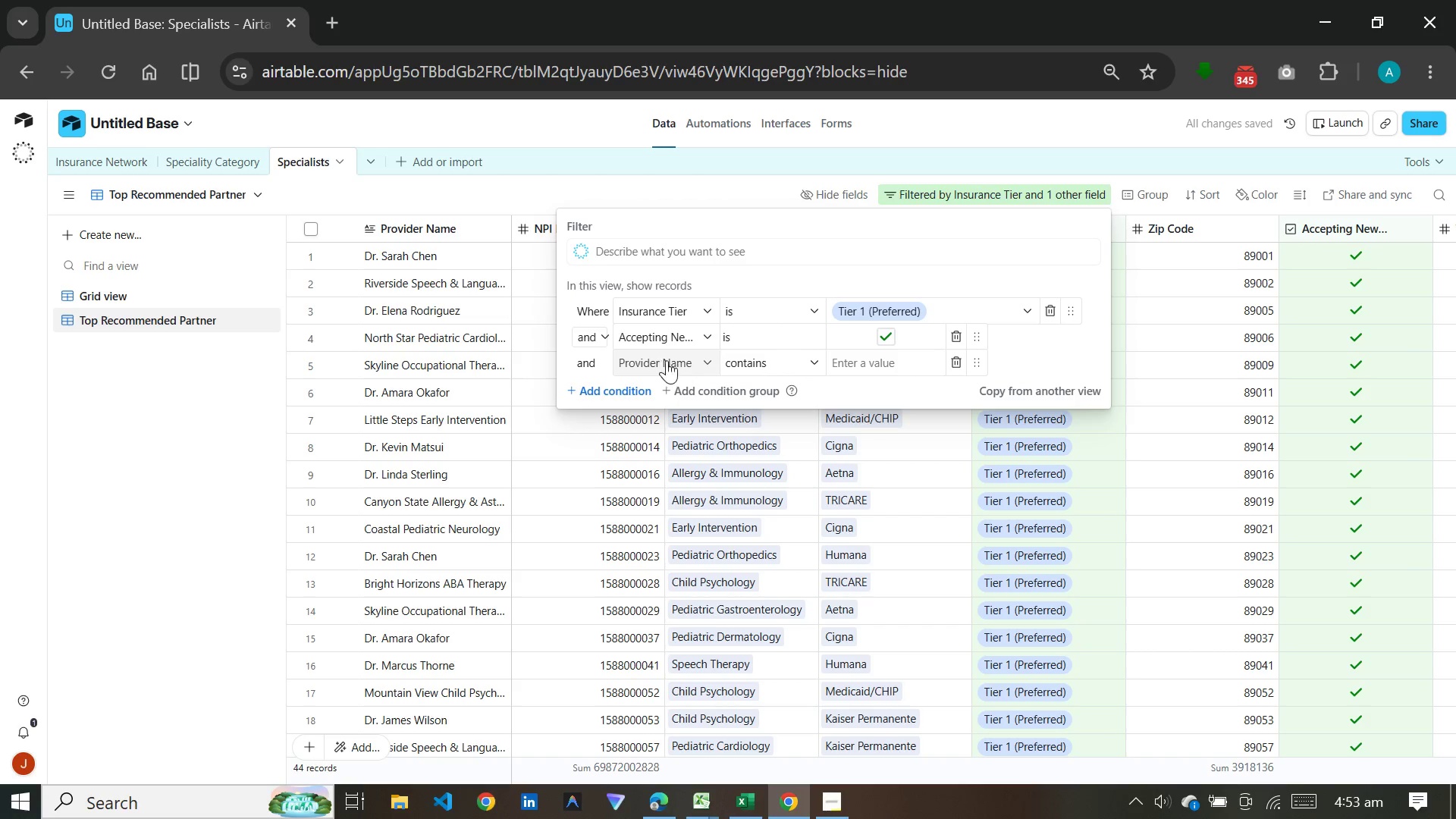 
left_click([690, 360])
 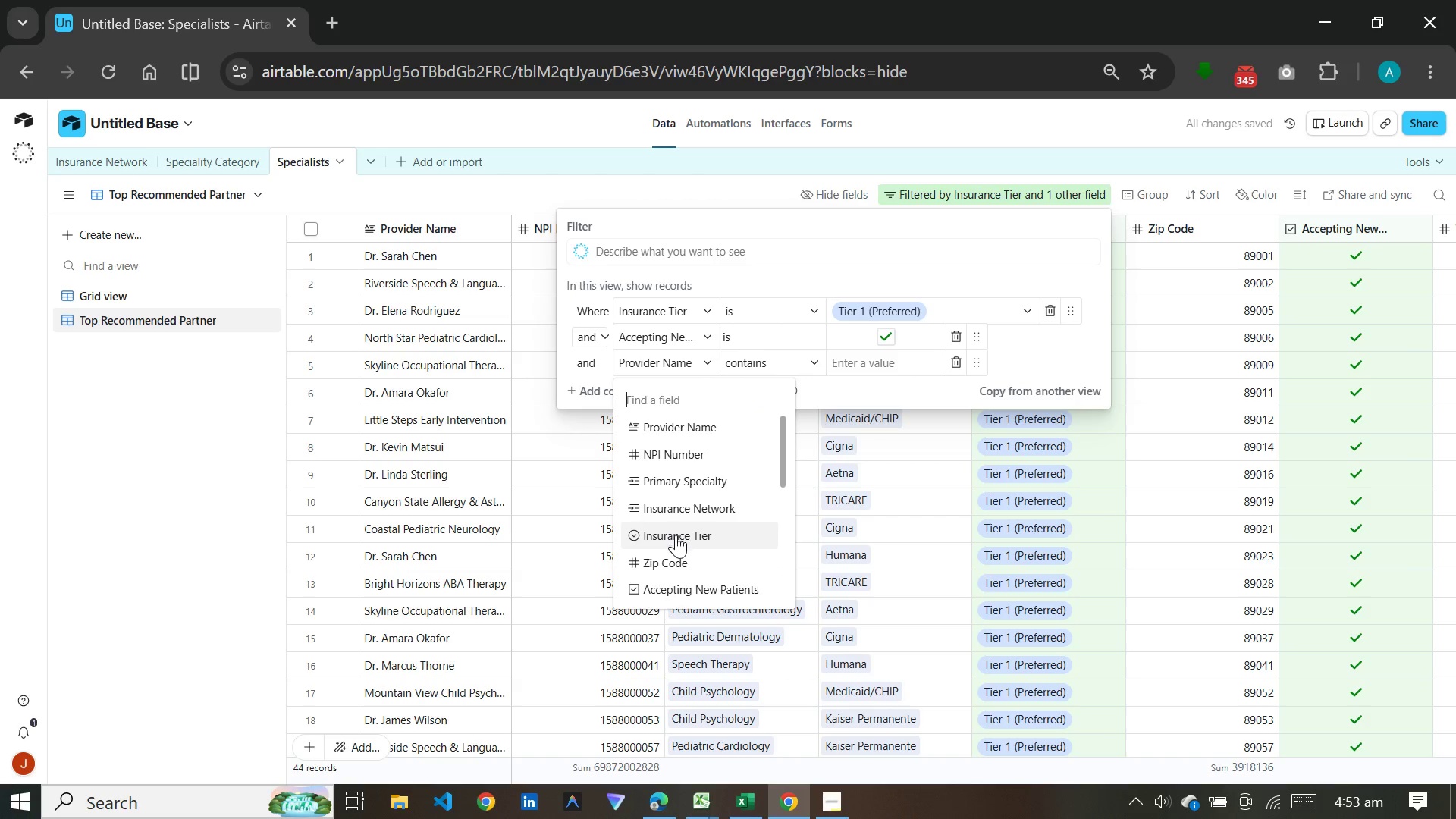 
scroll: coordinate [676, 535], scroll_direction: down, amount: 3.0
 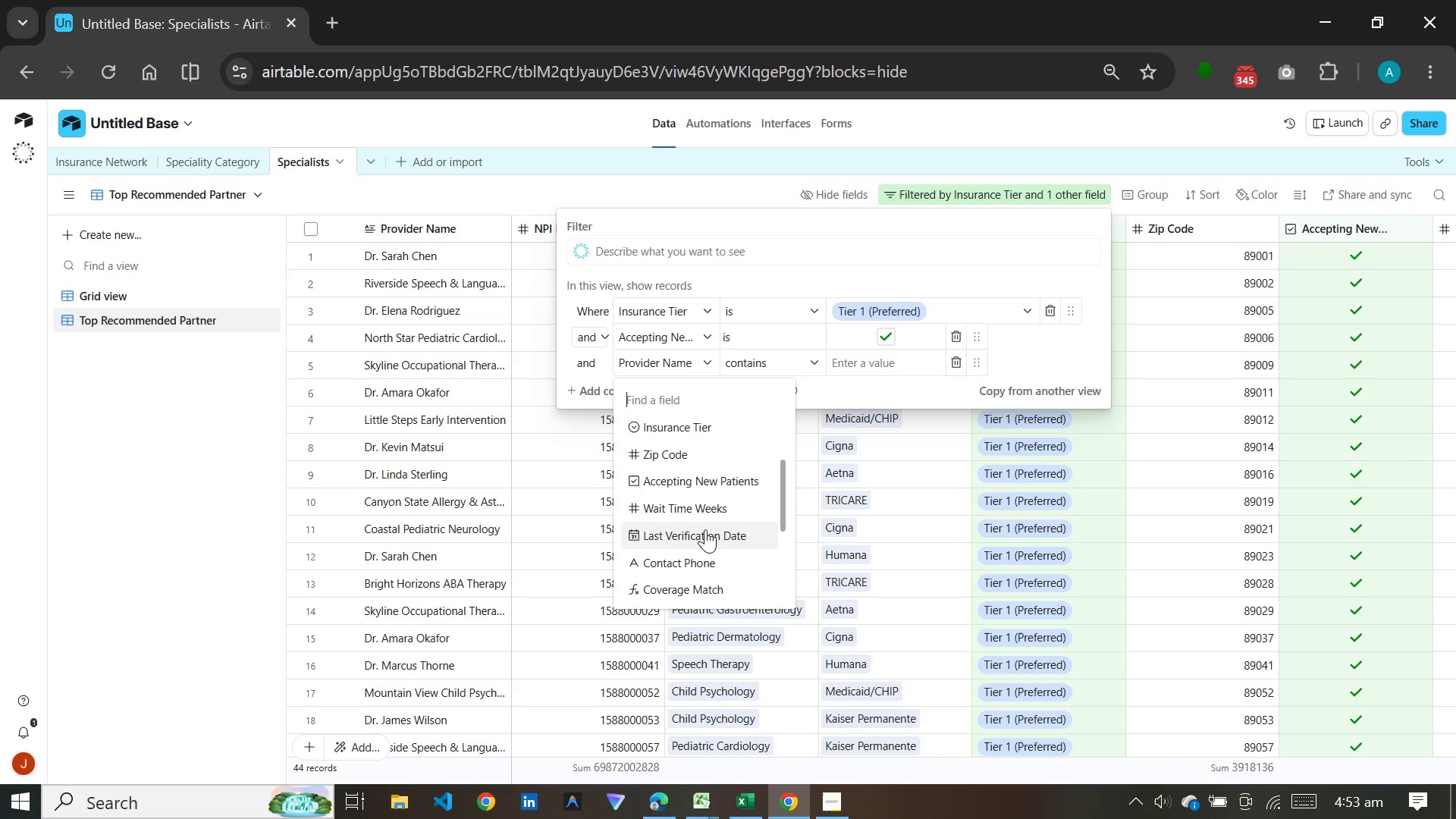 
left_click([705, 507])
 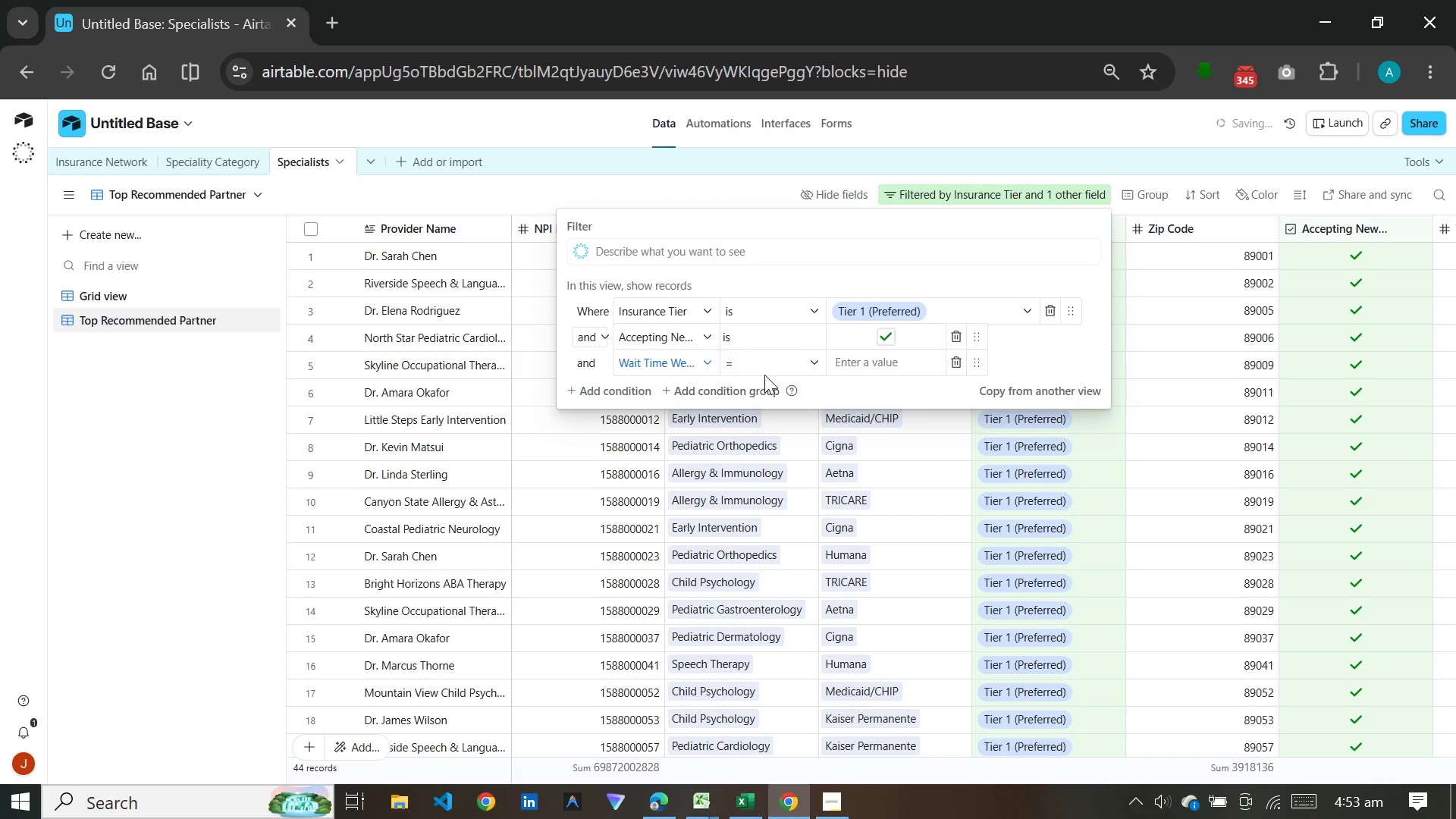 
left_click([777, 360])
 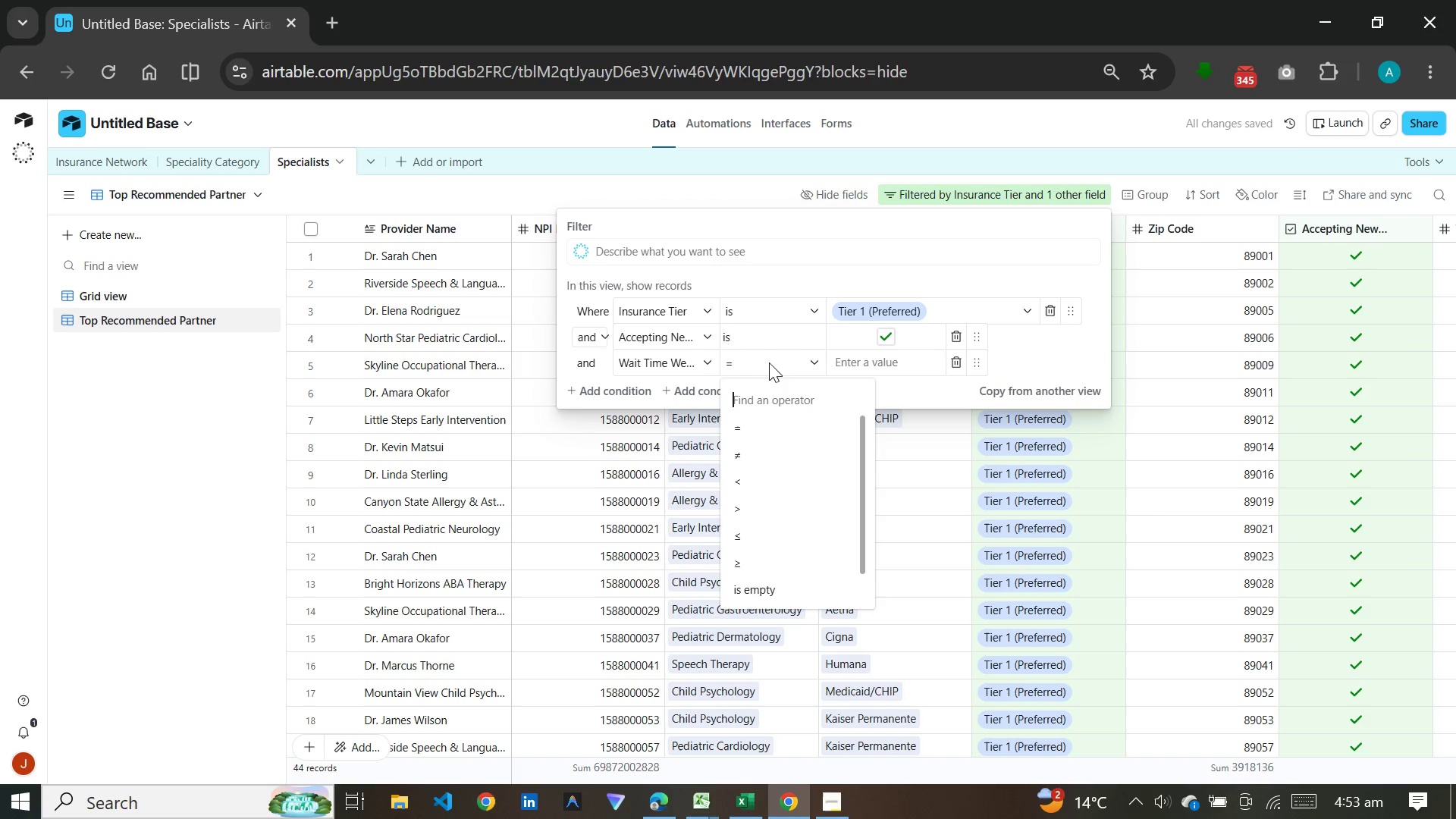 
wait(8.34)
 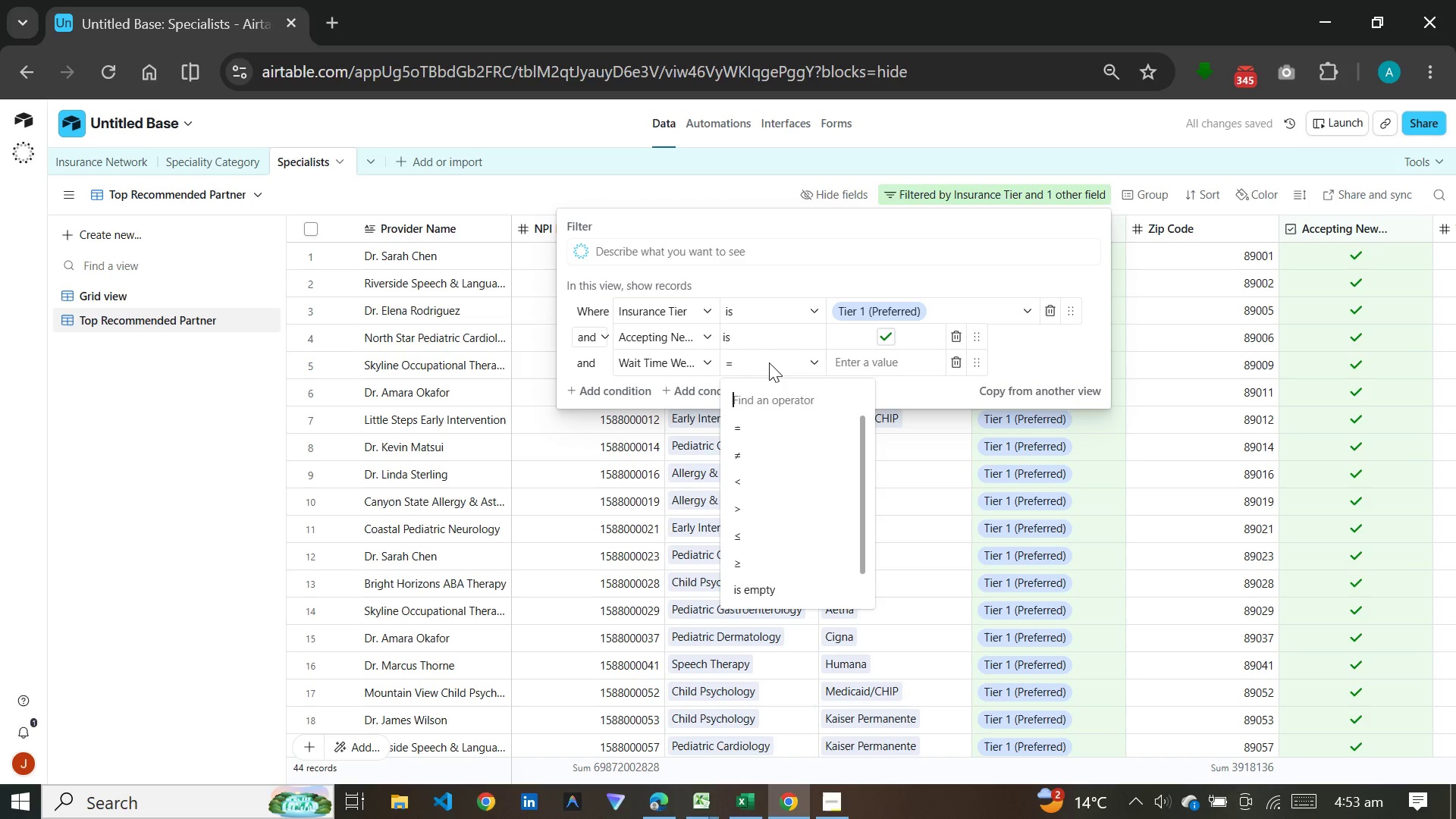 
left_click([747, 531])
 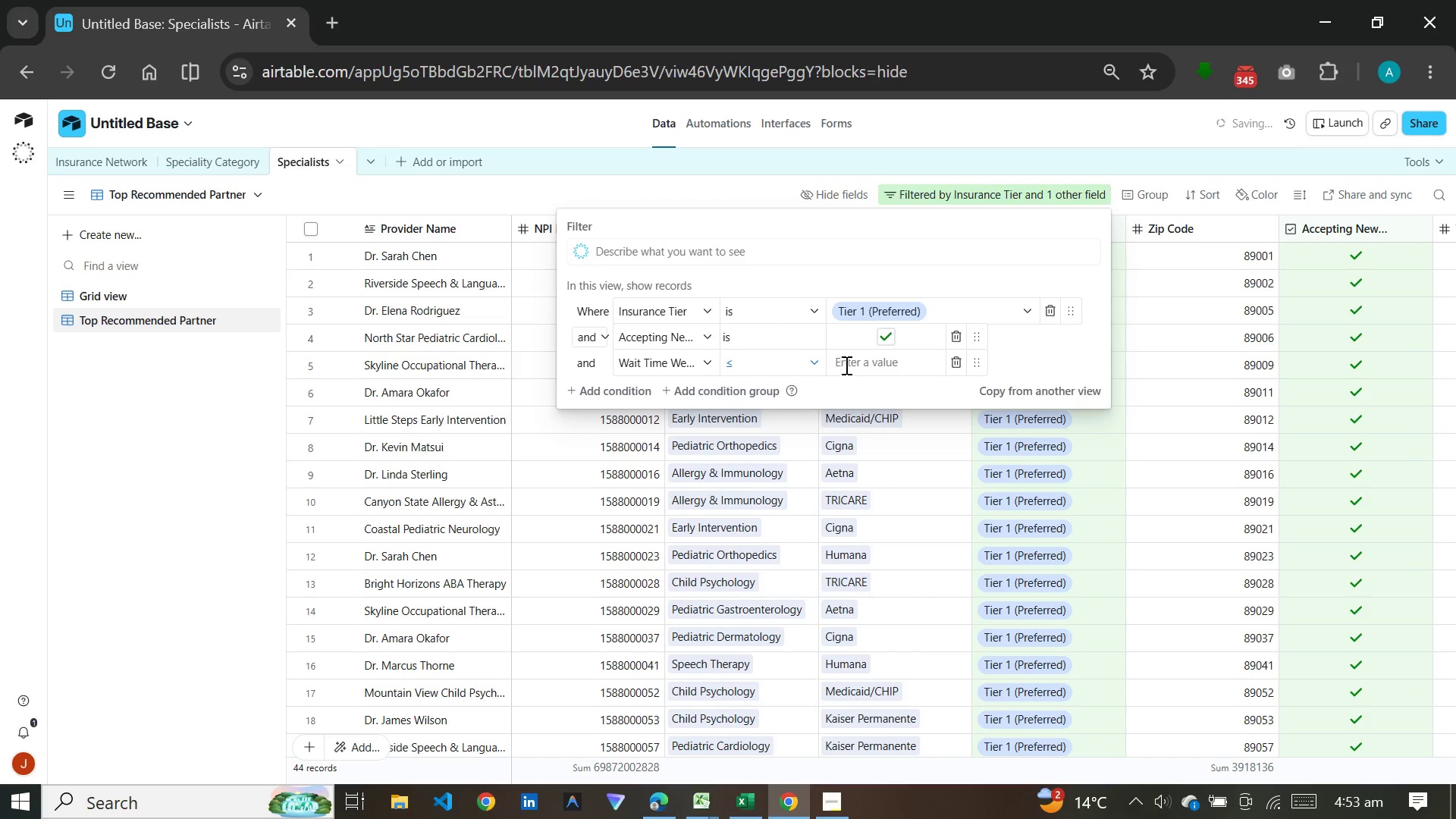 
left_click([846, 365])
 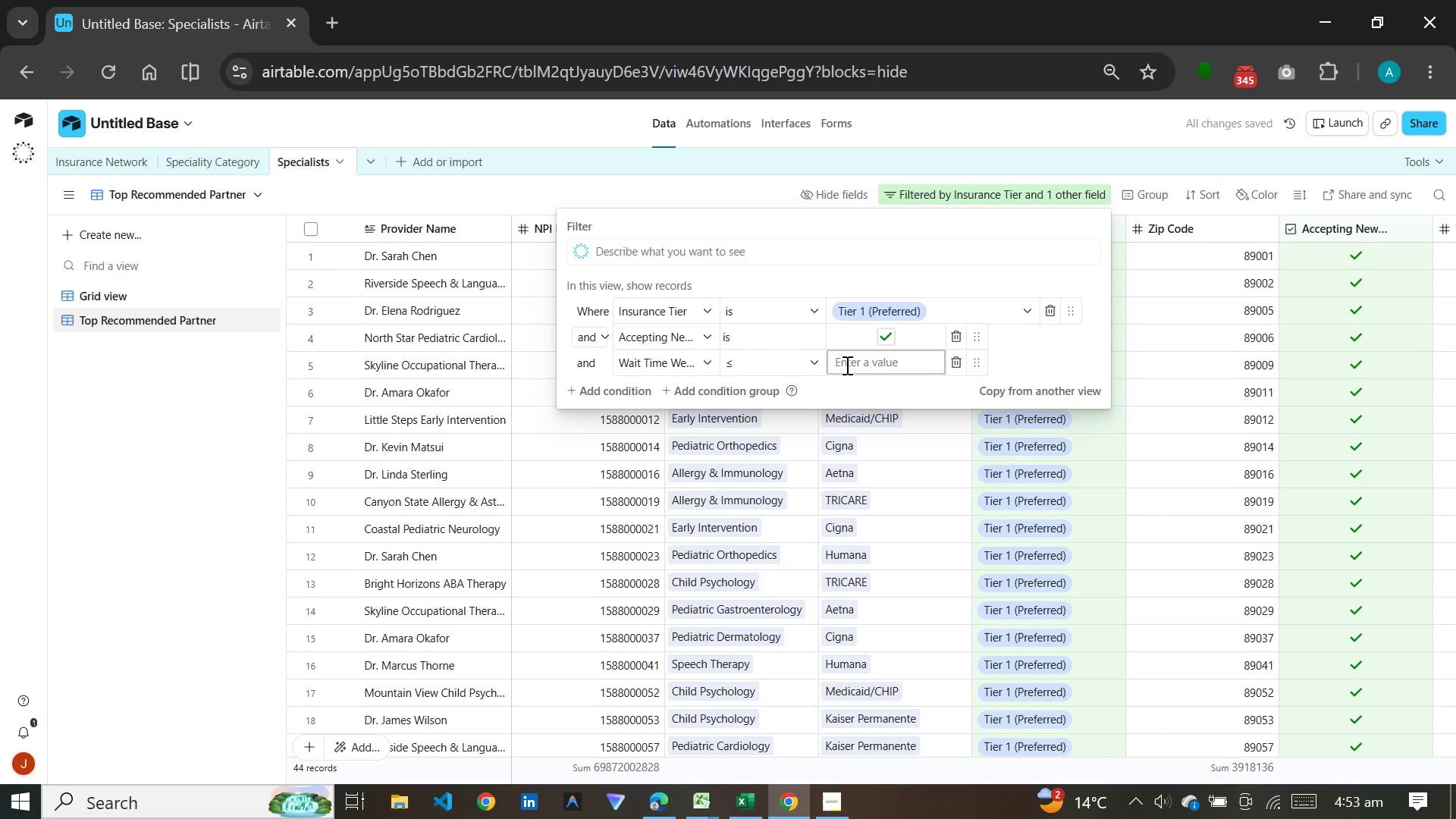 
key(4)
 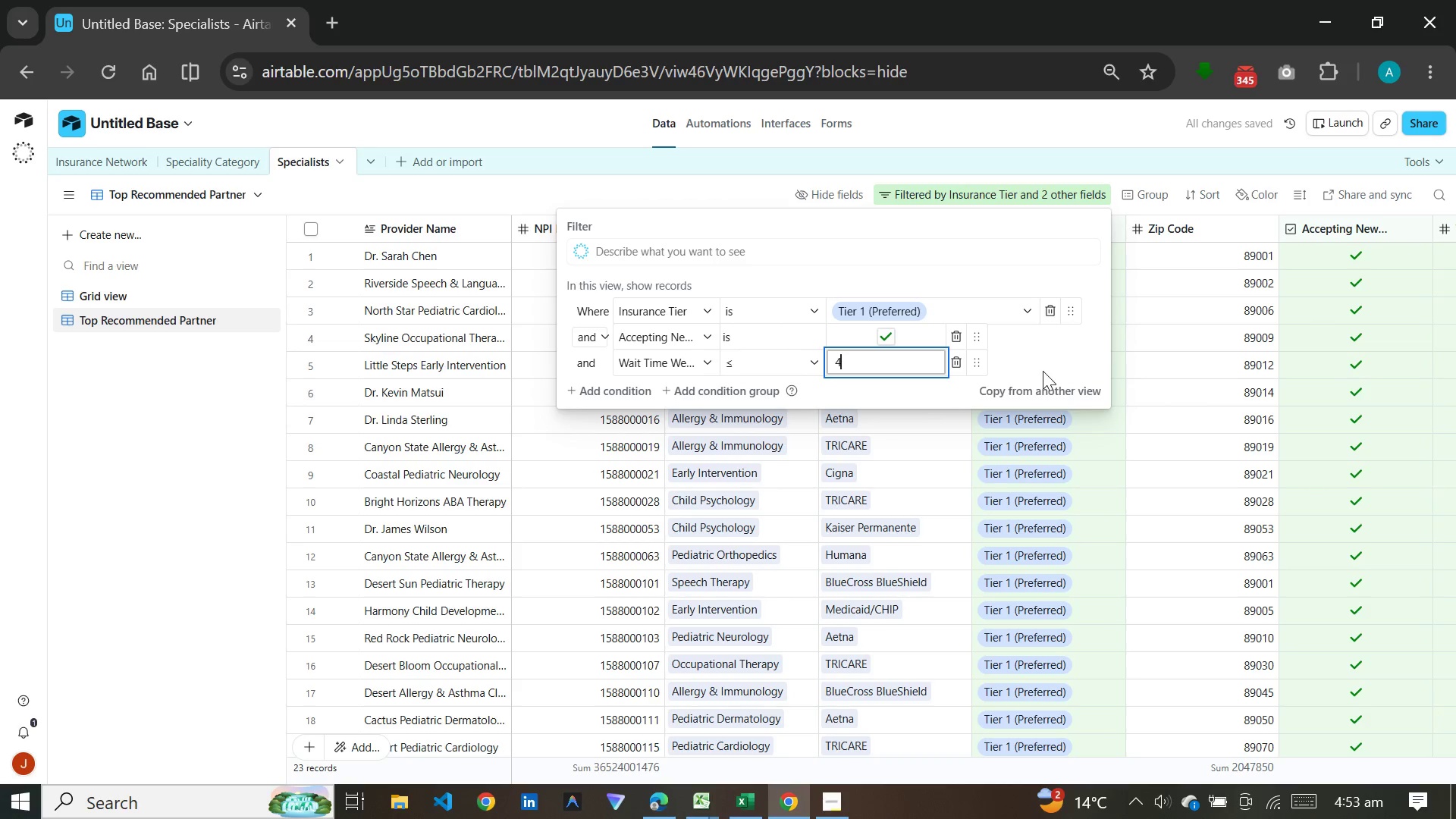 
wait(5.59)
 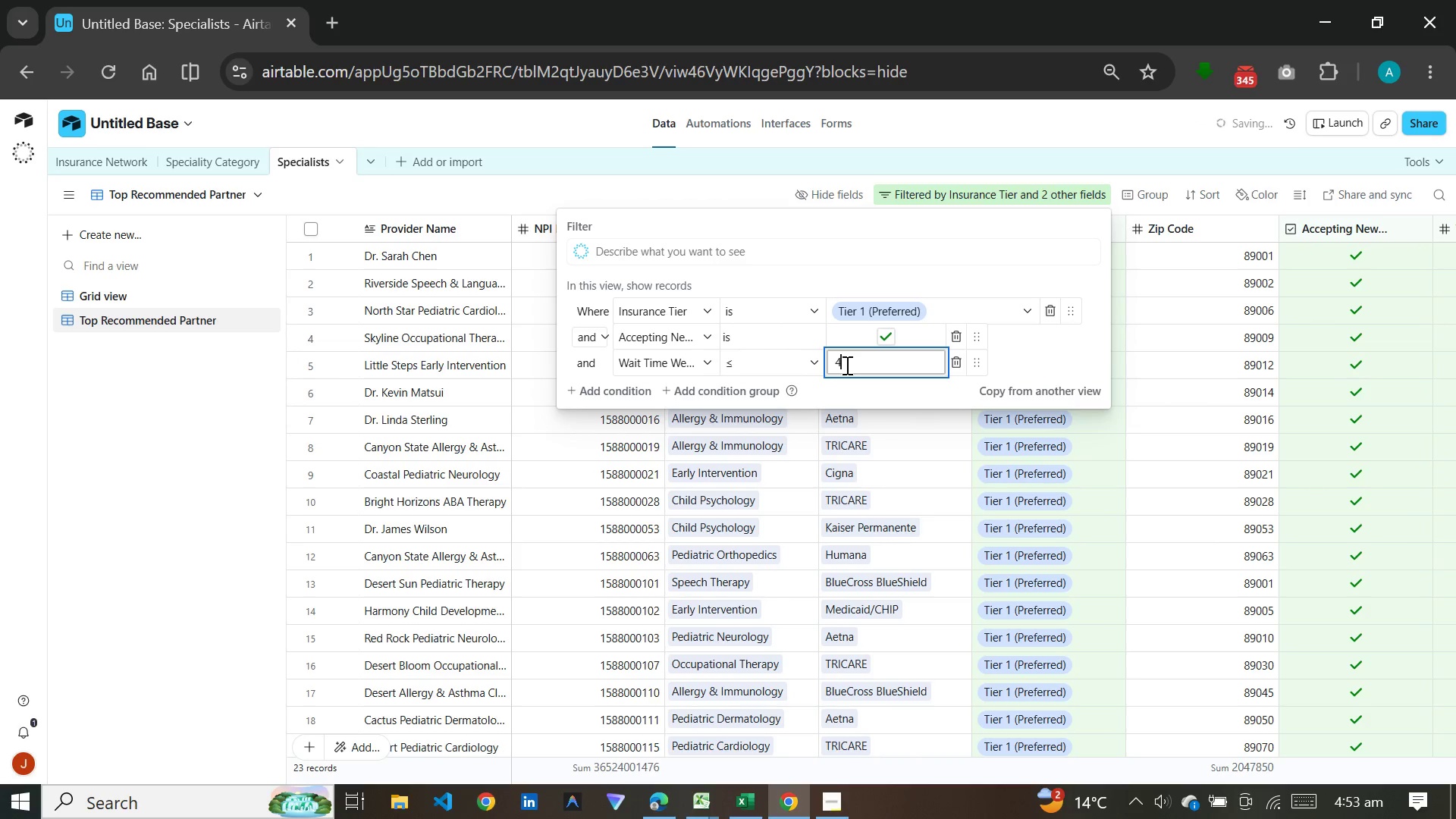 
left_click([1192, 444])
 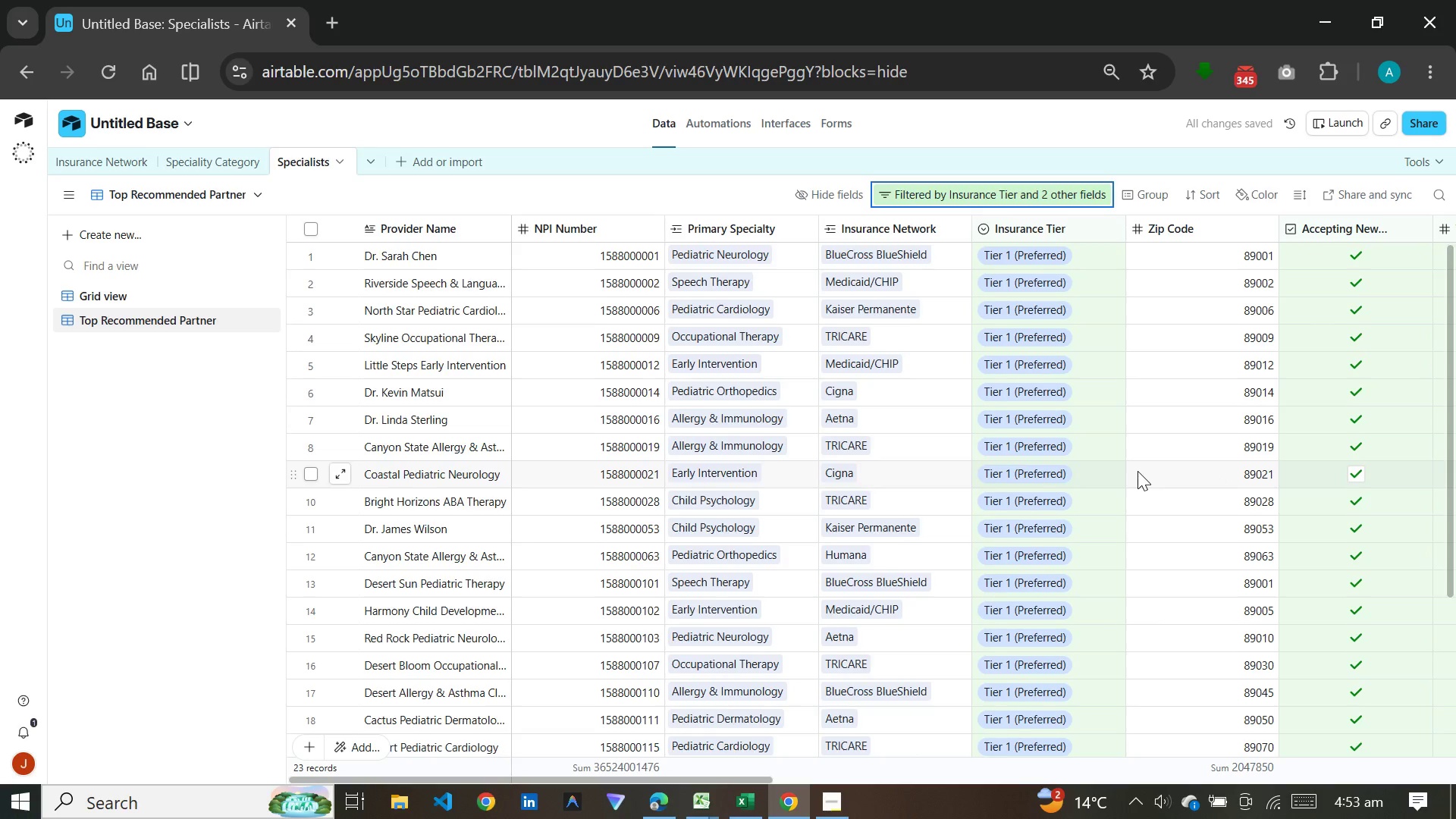 
scroll: coordinate [1138, 471], scroll_direction: down, amount: 10.0
 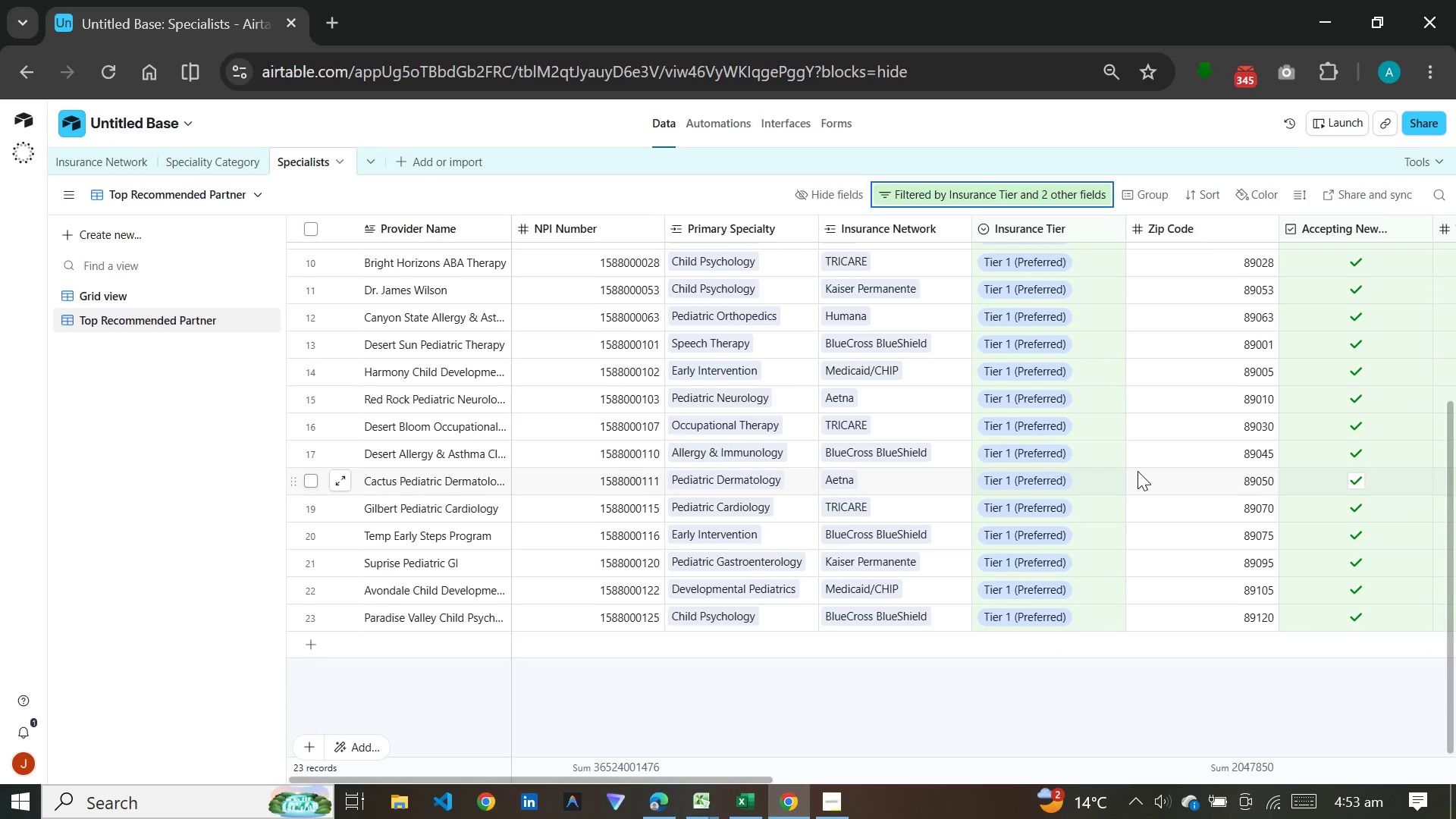 
scroll: coordinate [1138, 471], scroll_direction: up, amount: 13.0
 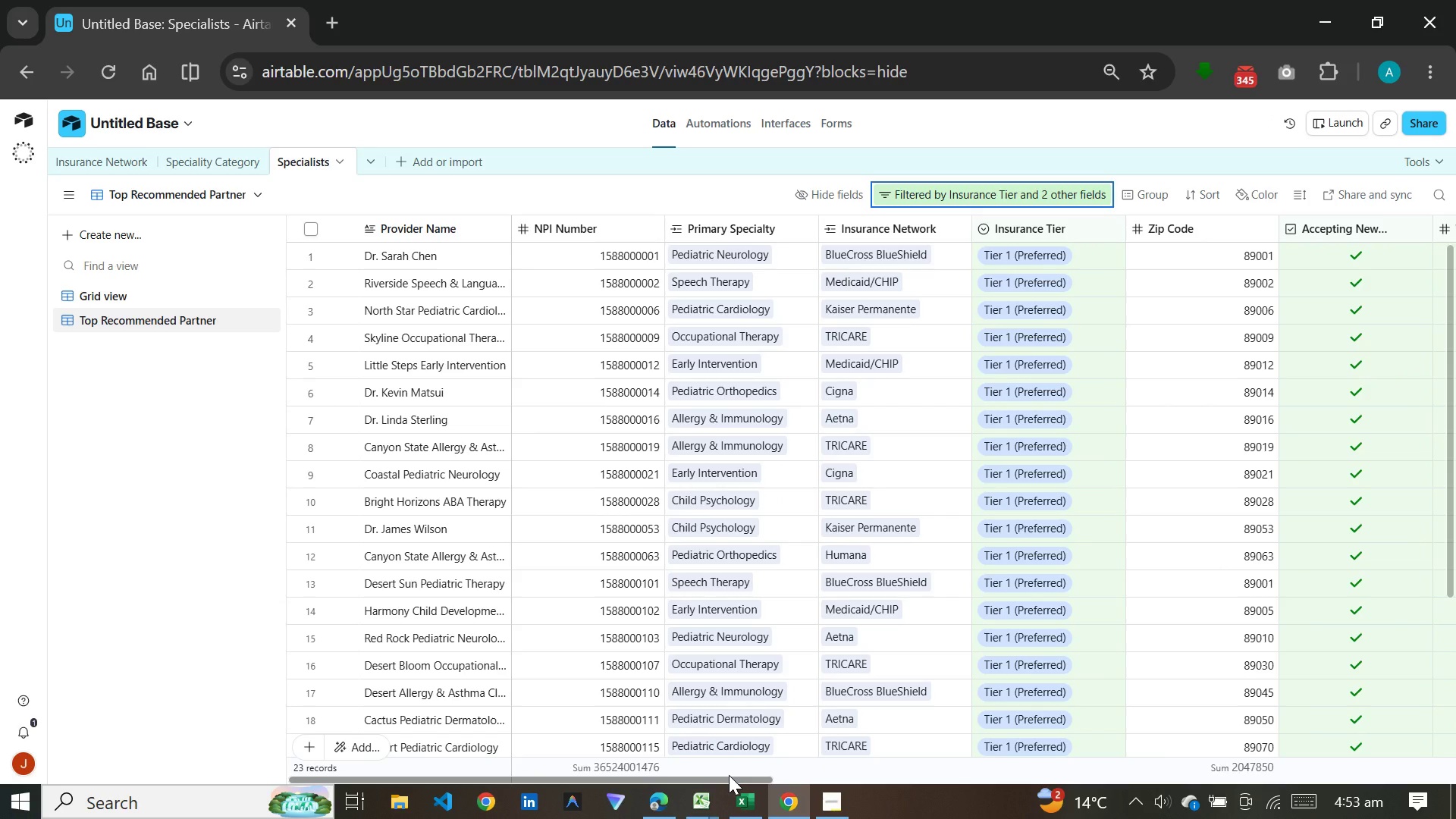 
wait(14.1)
 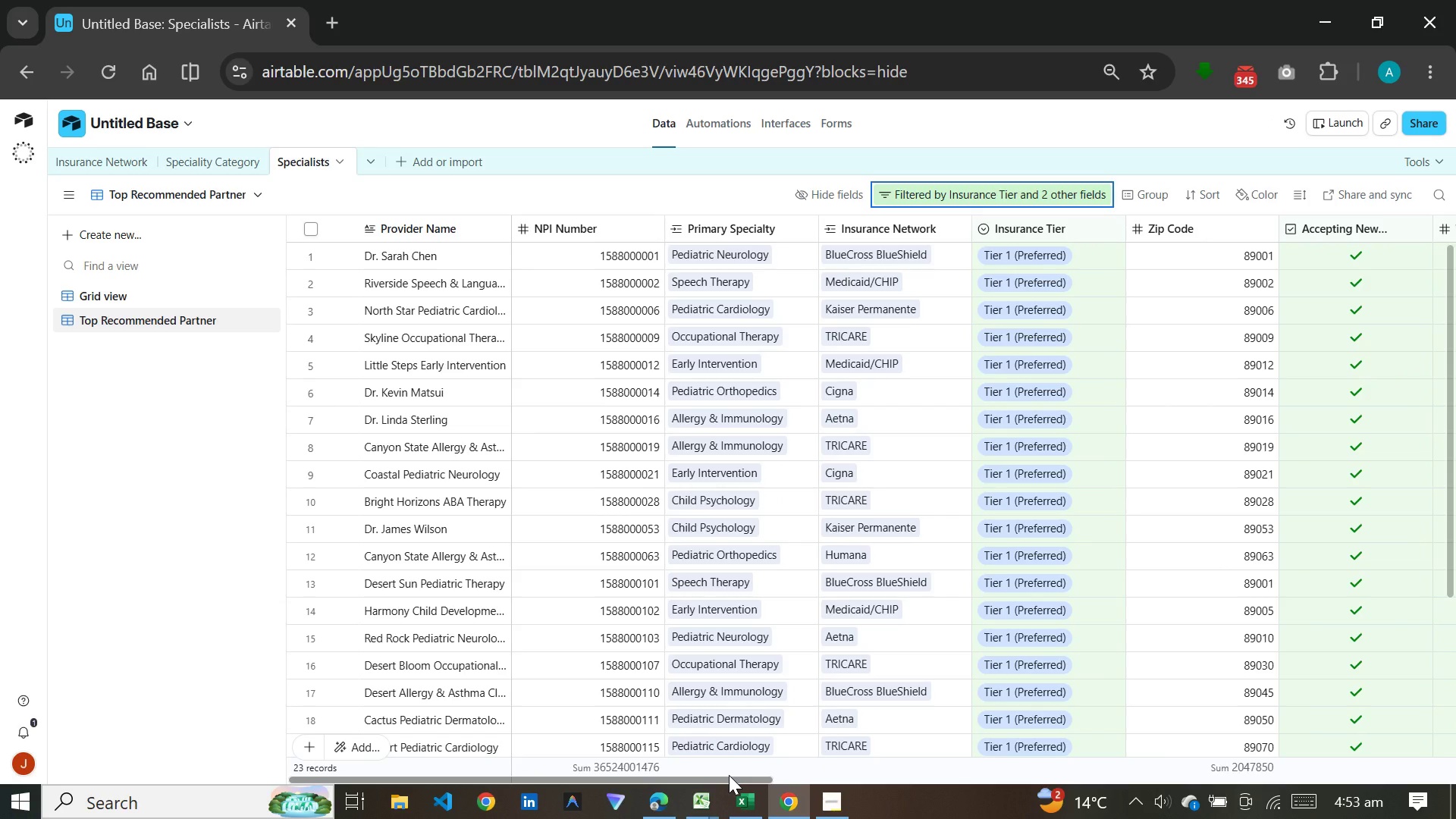 
left_click_drag(start_coordinate=[745, 781], to_coordinate=[678, 769])
 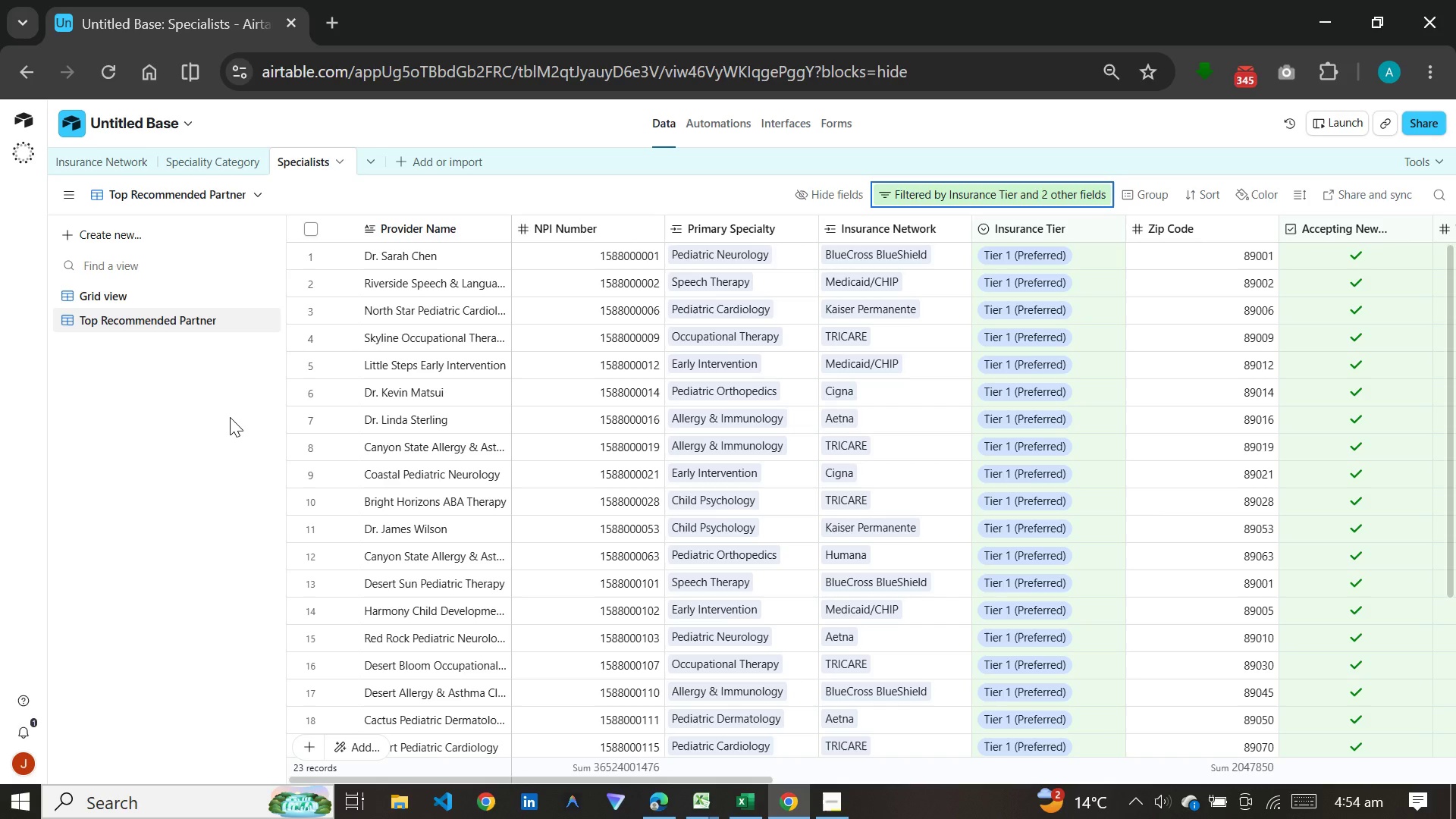 
wait(13.61)
 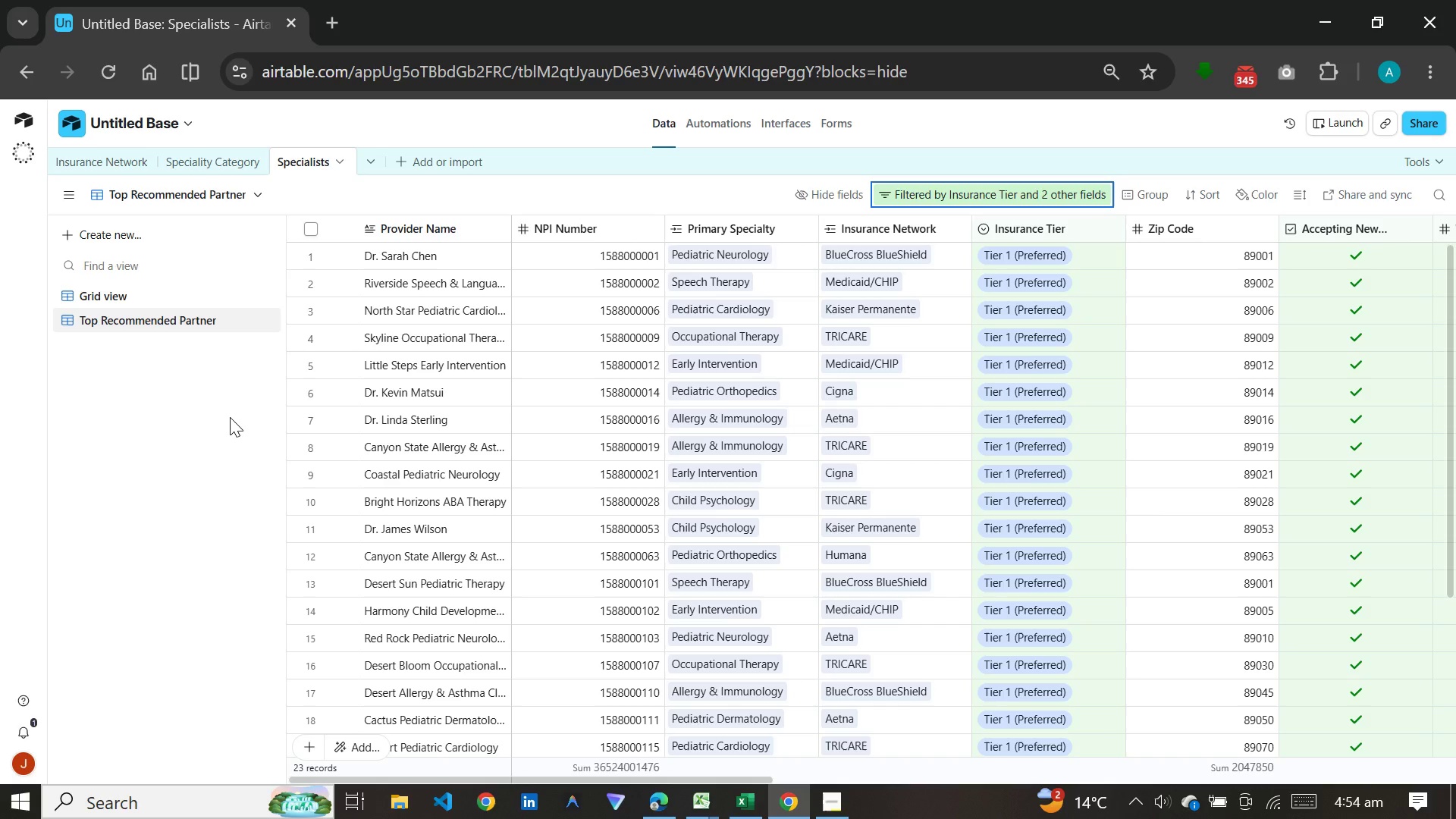 
left_click([1219, 193])
 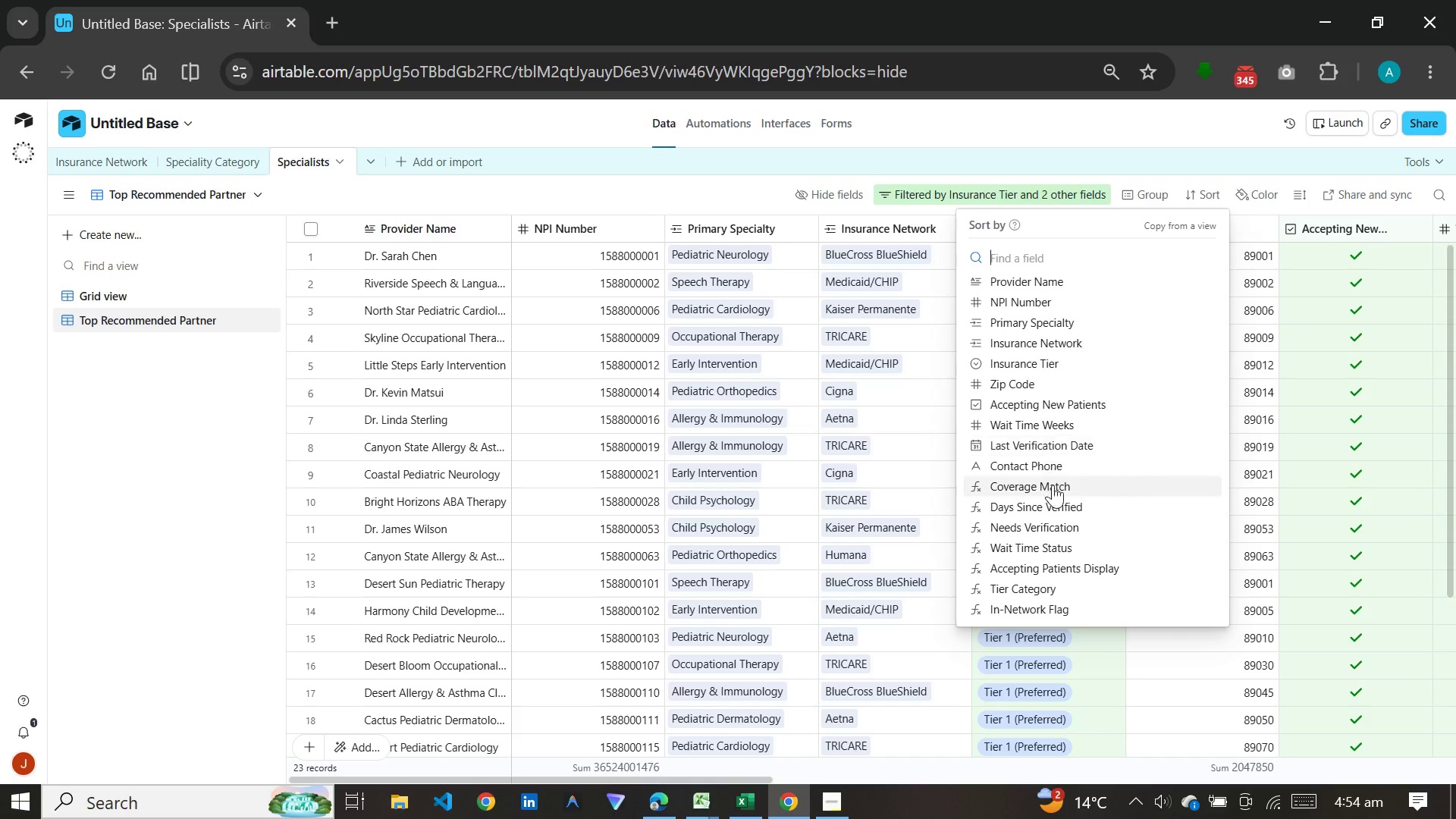 
wait(8.75)
 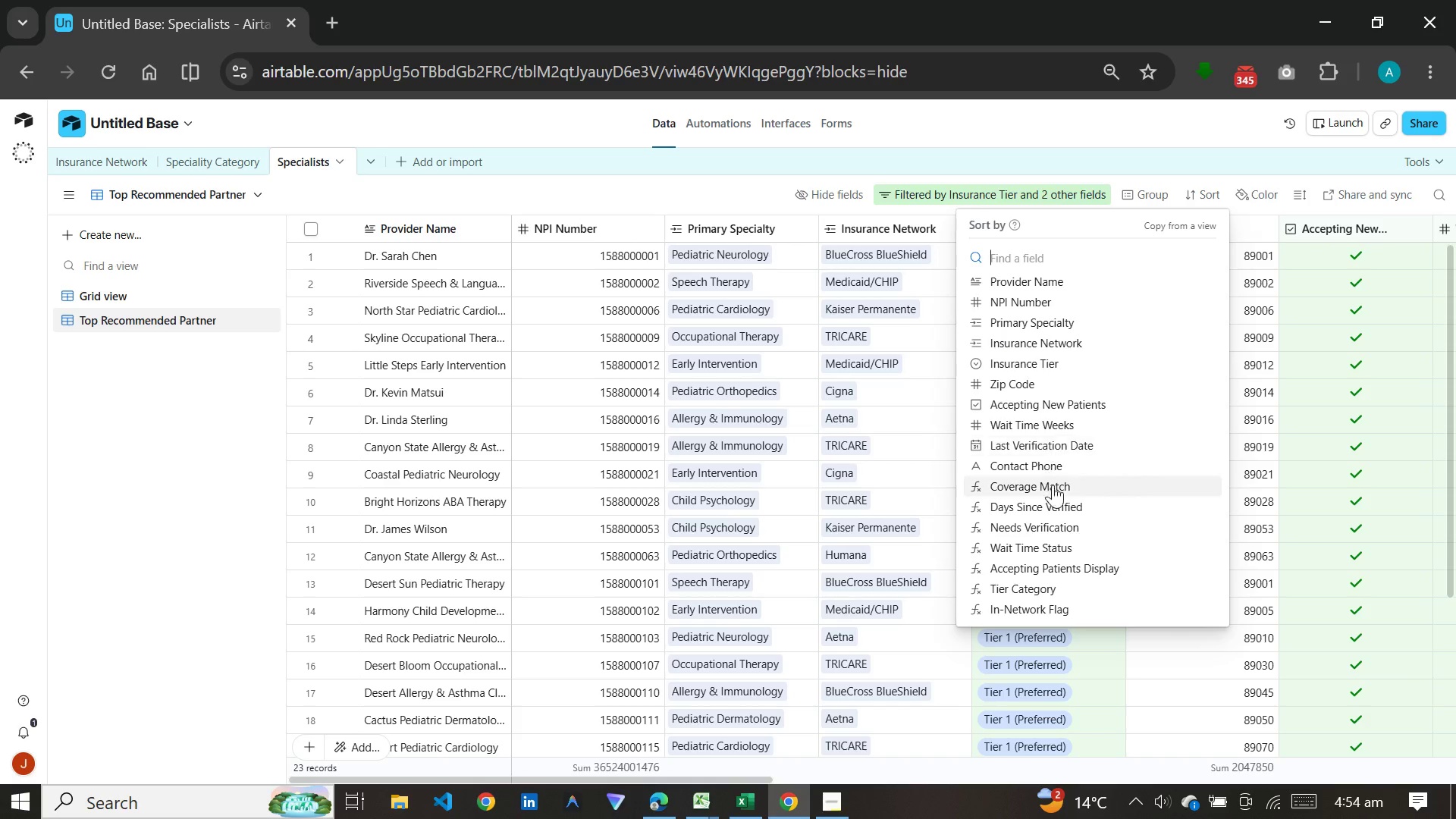 
left_click([1040, 425])
 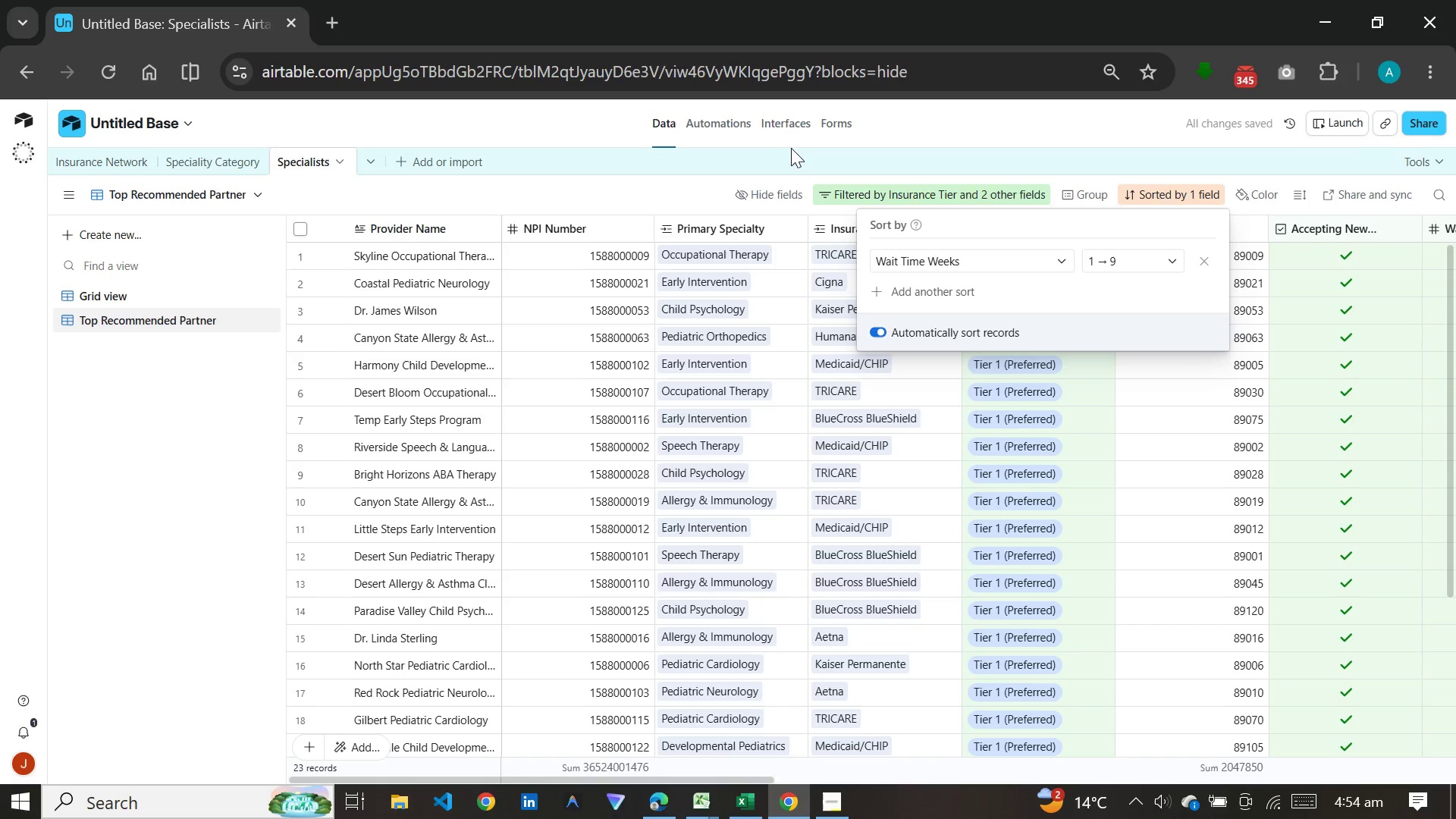 
left_click([649, 196])
 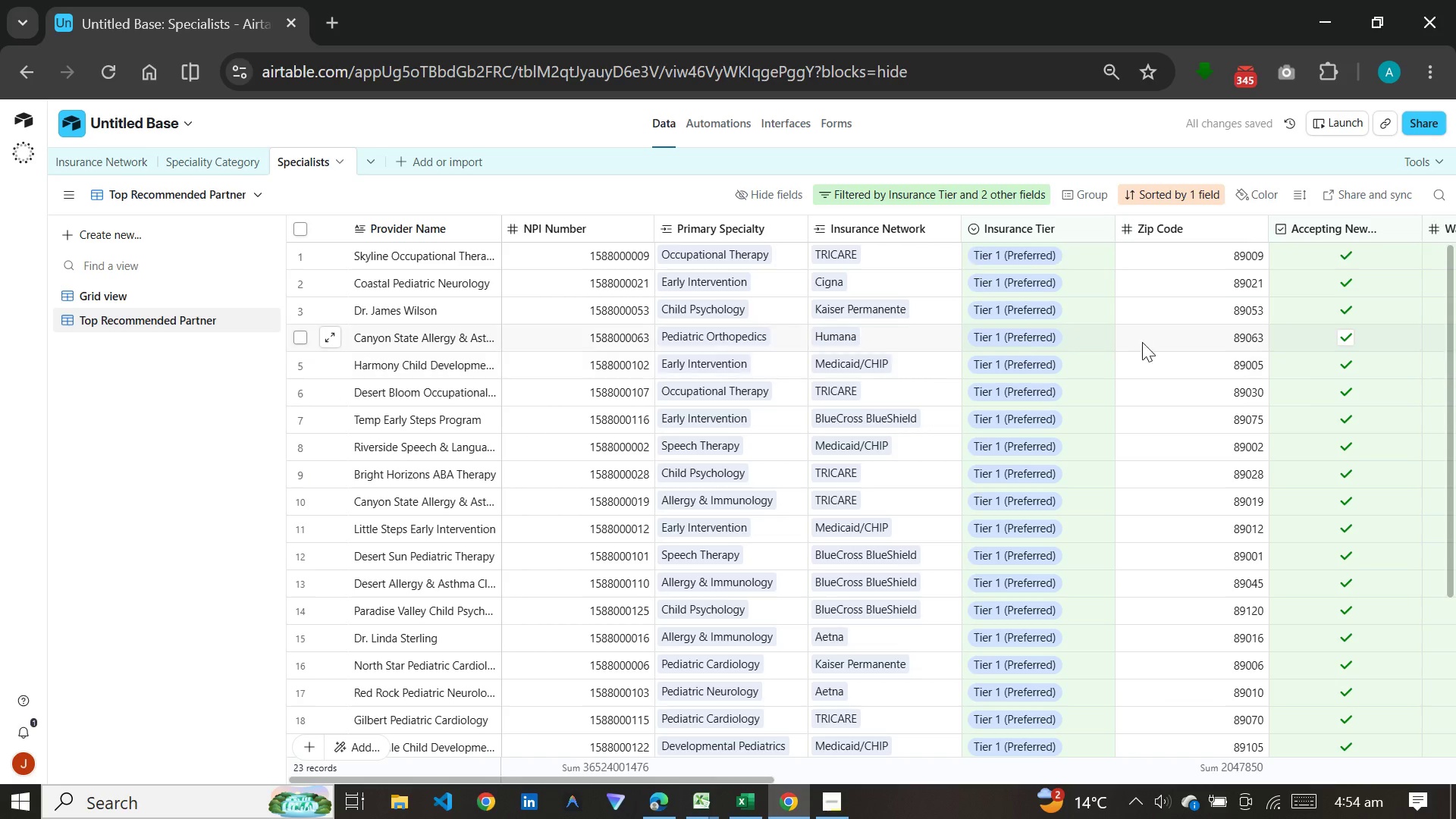 
scroll: coordinate [1153, 341], scroll_direction: up, amount: 5.0
 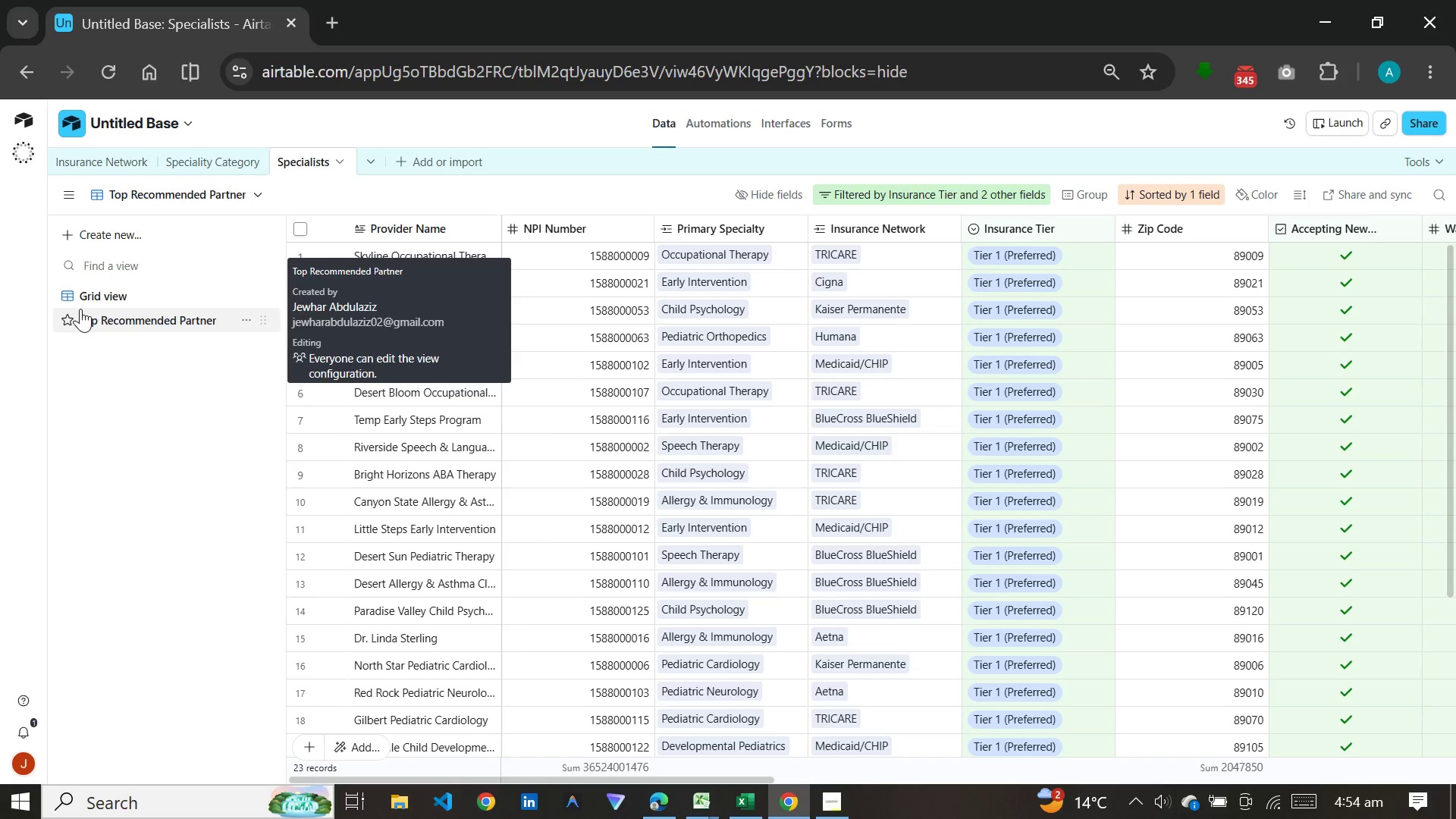 
wait(5.79)
 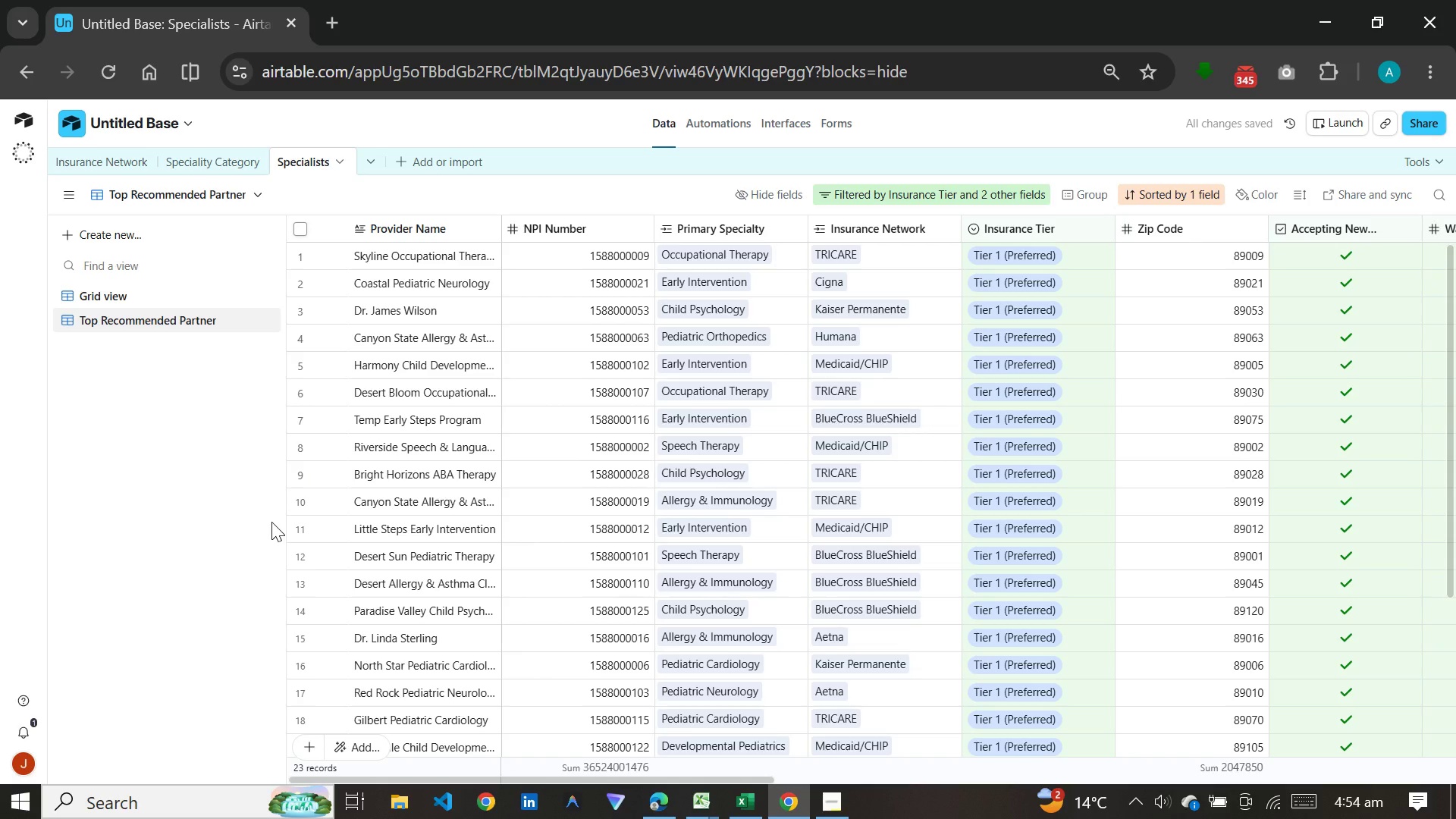 
left_click([110, 239])
 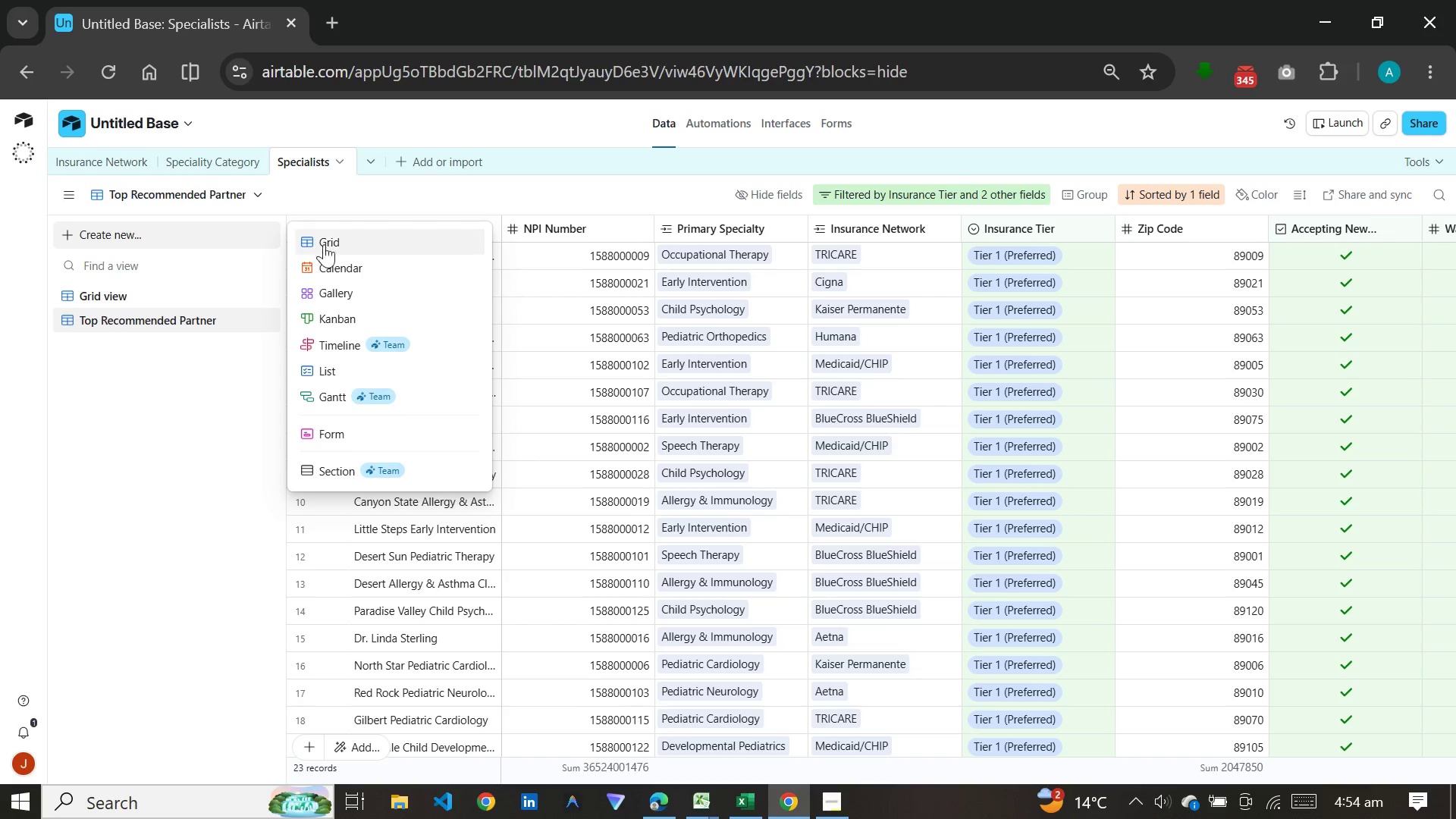 
left_click([334, 242])
 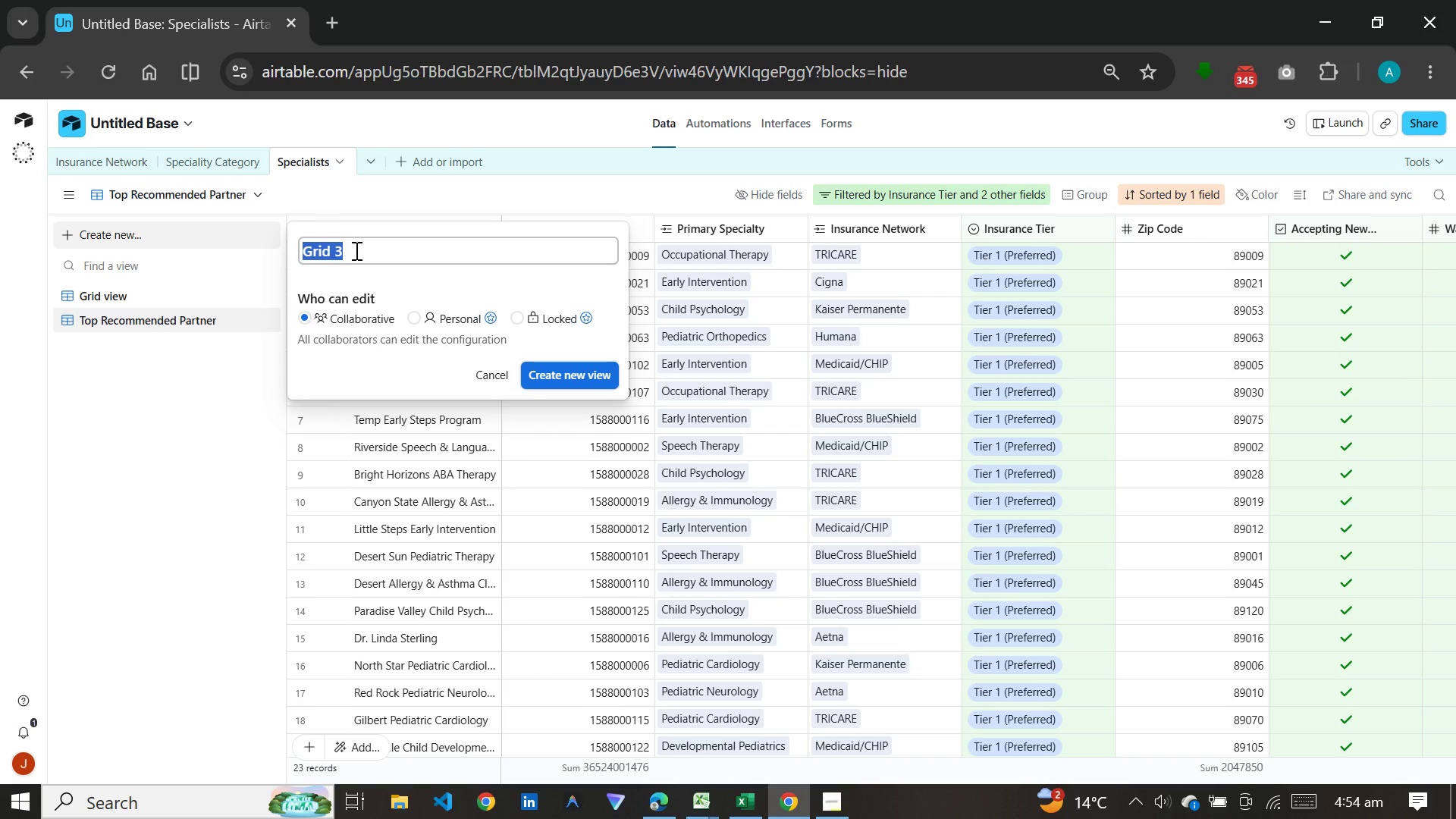 
type(Needs Verification)
 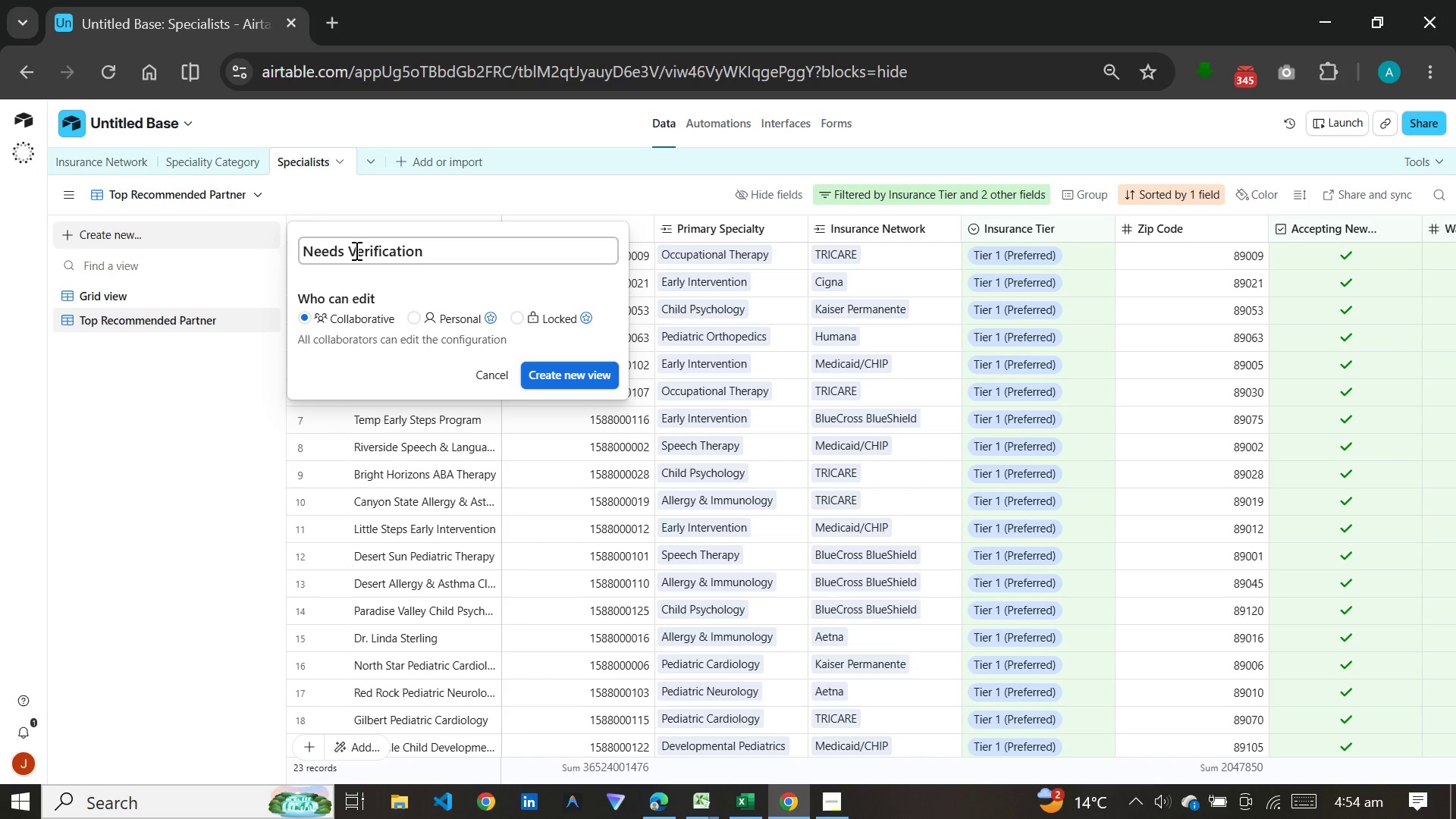 
key(Enter)
 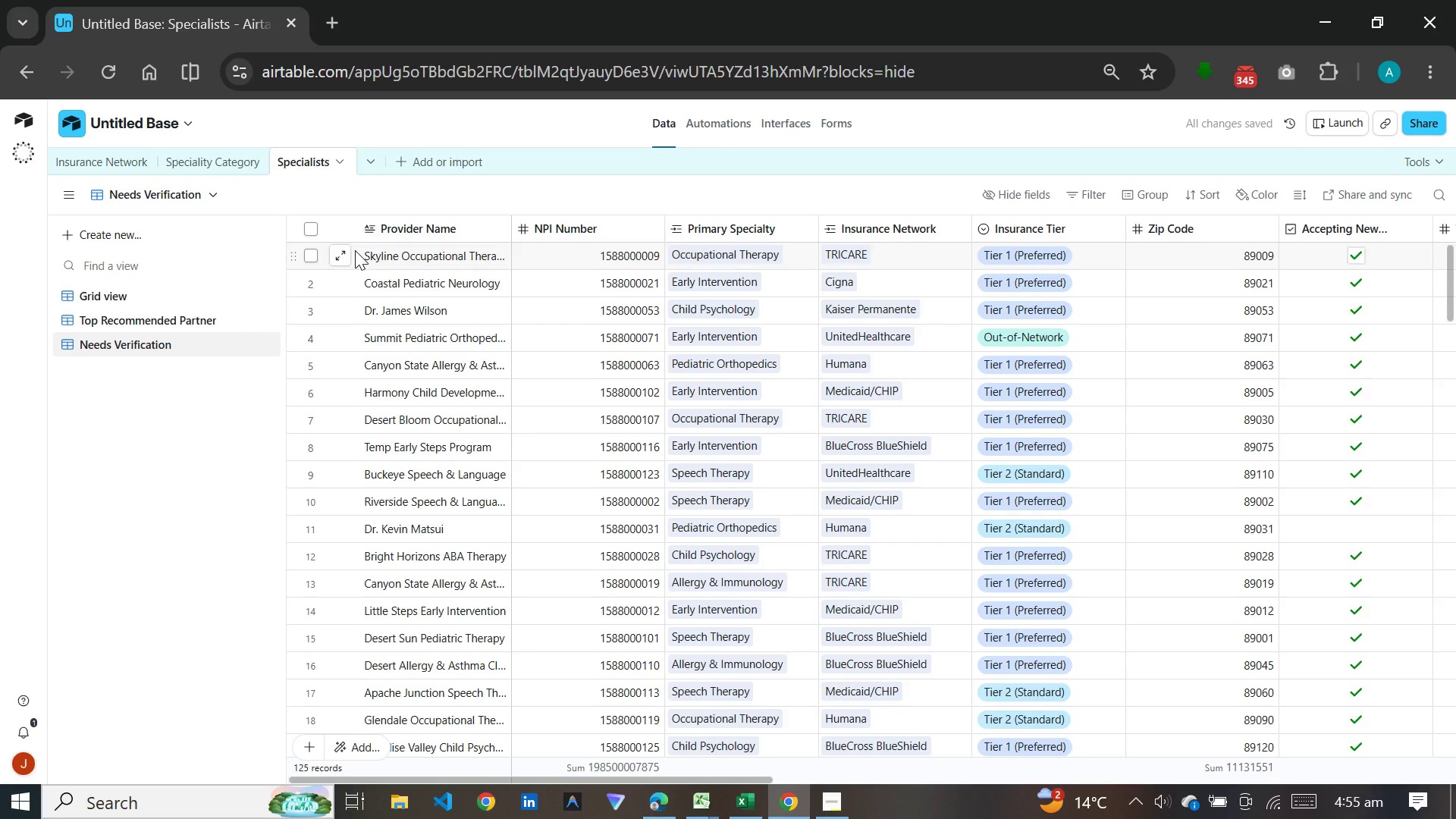 
wait(7.84)
 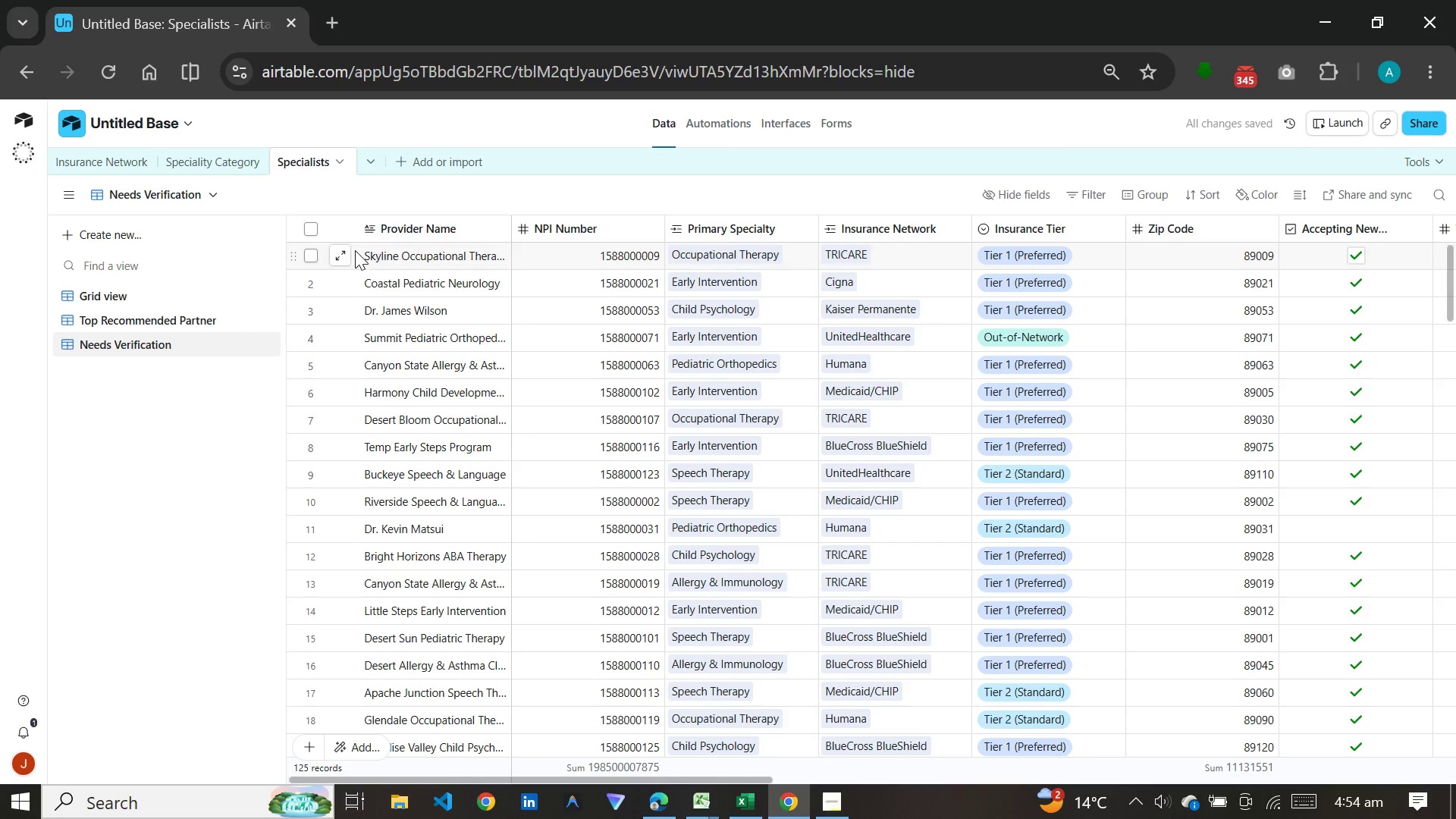 
left_click([1068, 189])
 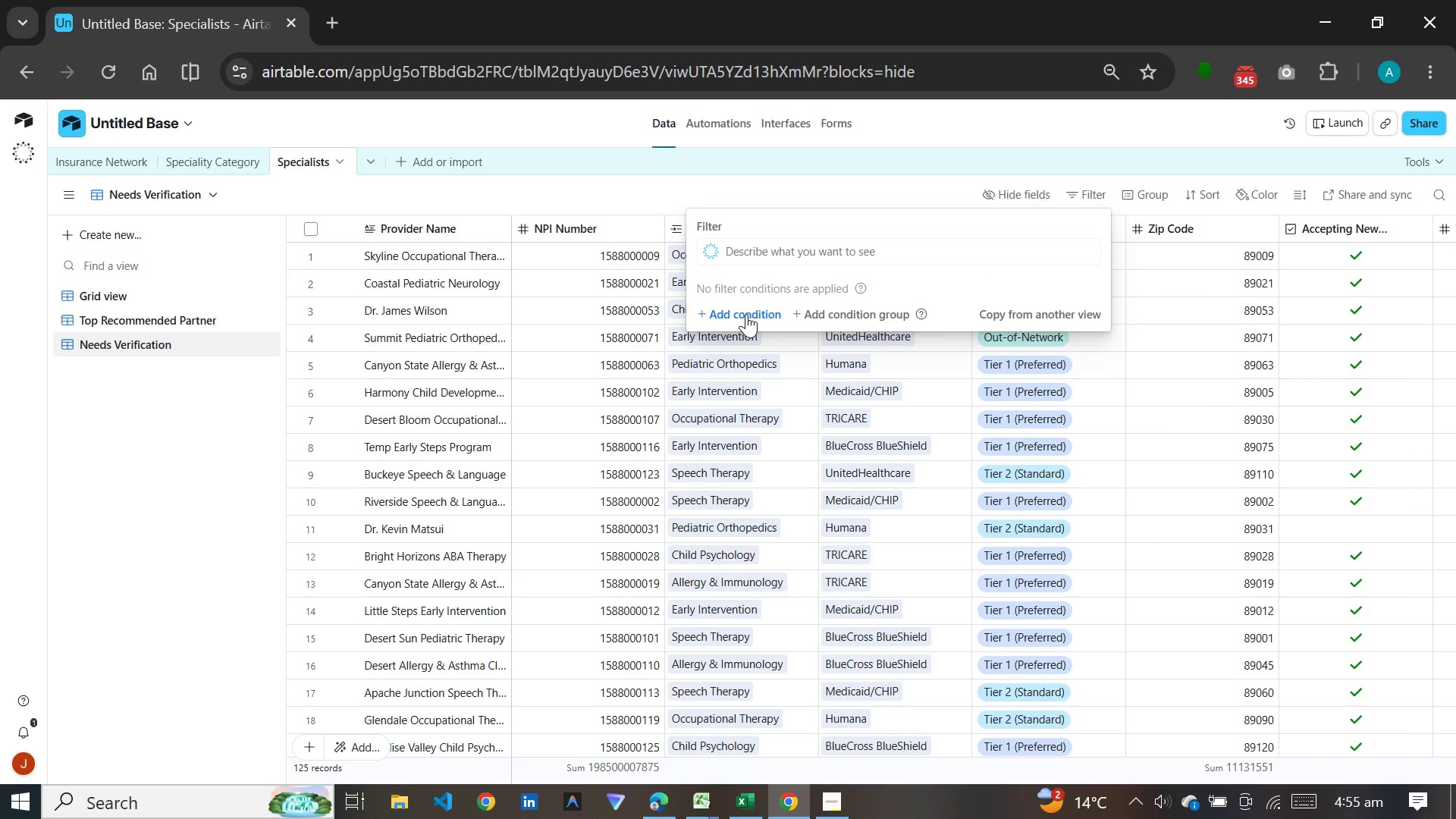 
left_click([746, 314])
 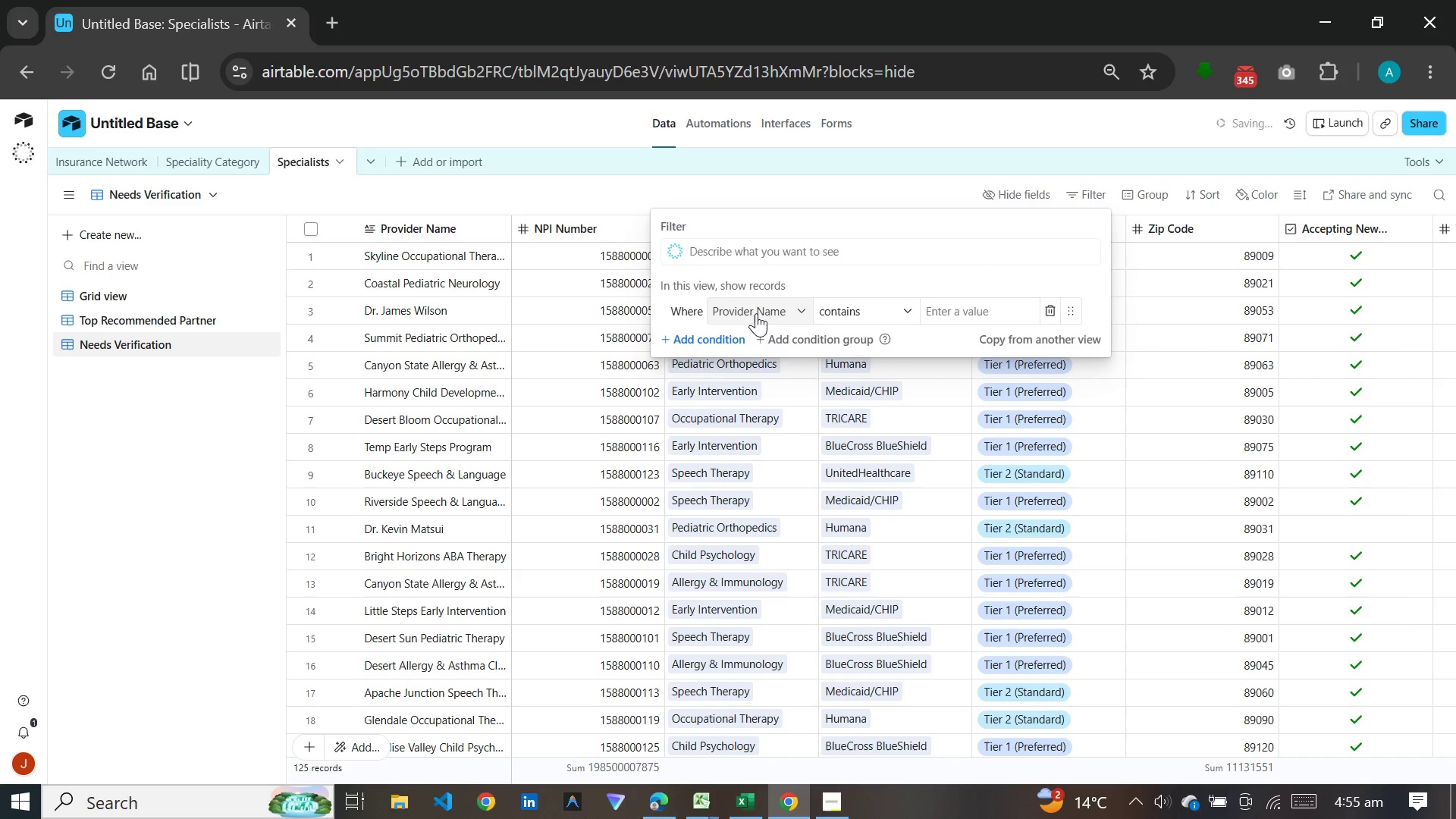 
left_click([757, 313])
 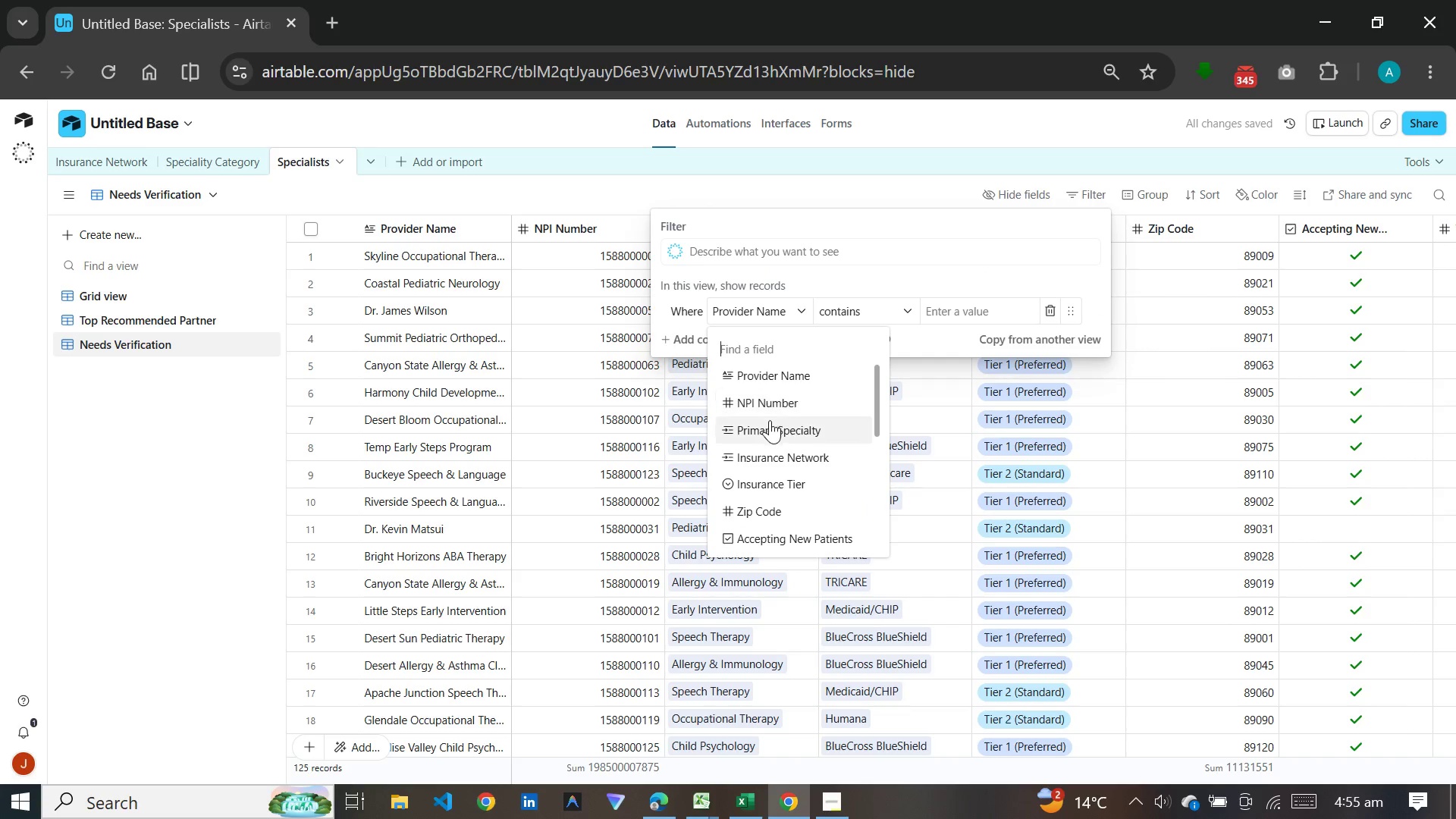 
scroll: coordinate [774, 463], scroll_direction: down, amount: 1.0
 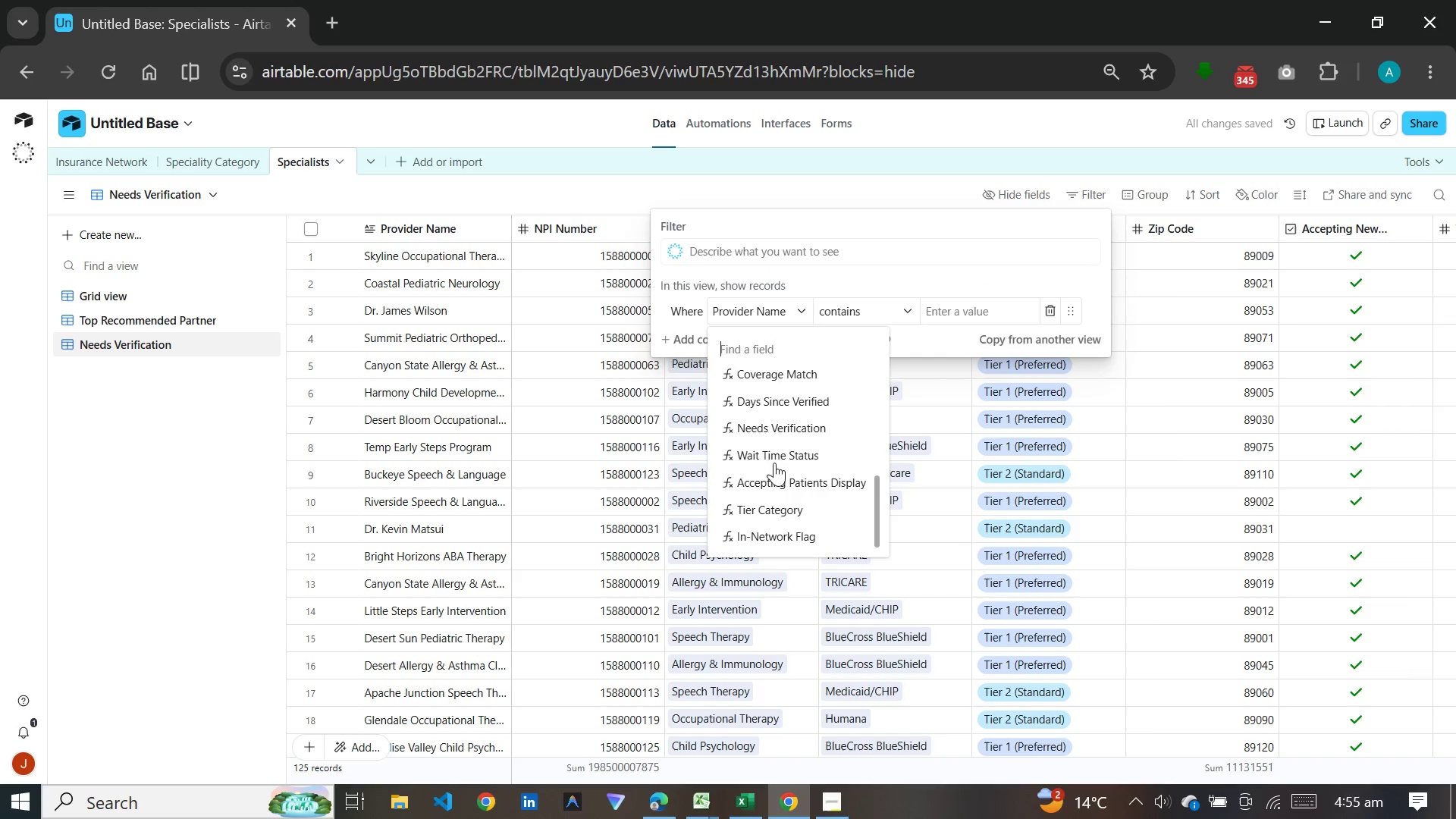 
left_click([805, 400])
 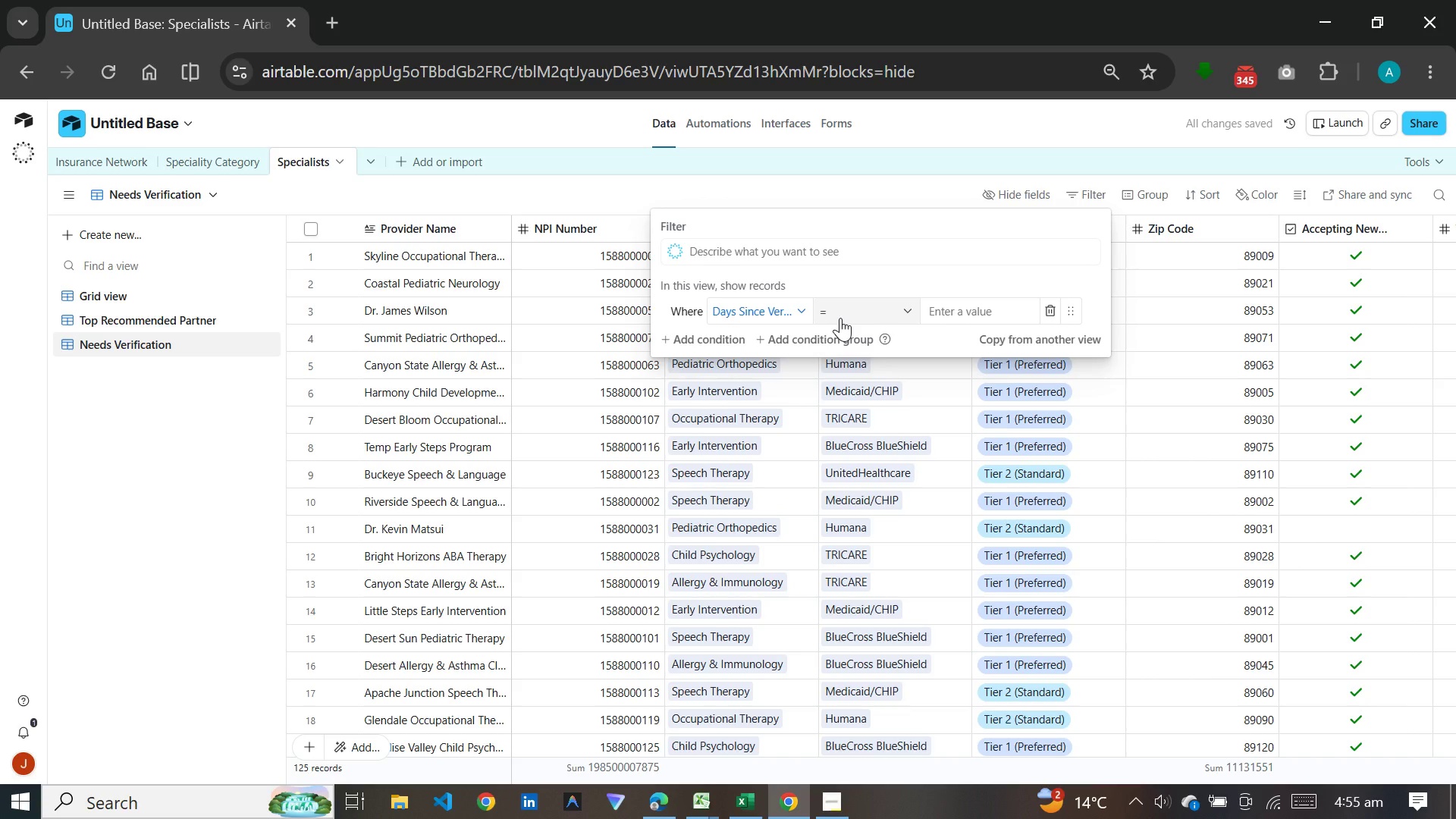 
left_click([869, 309])
 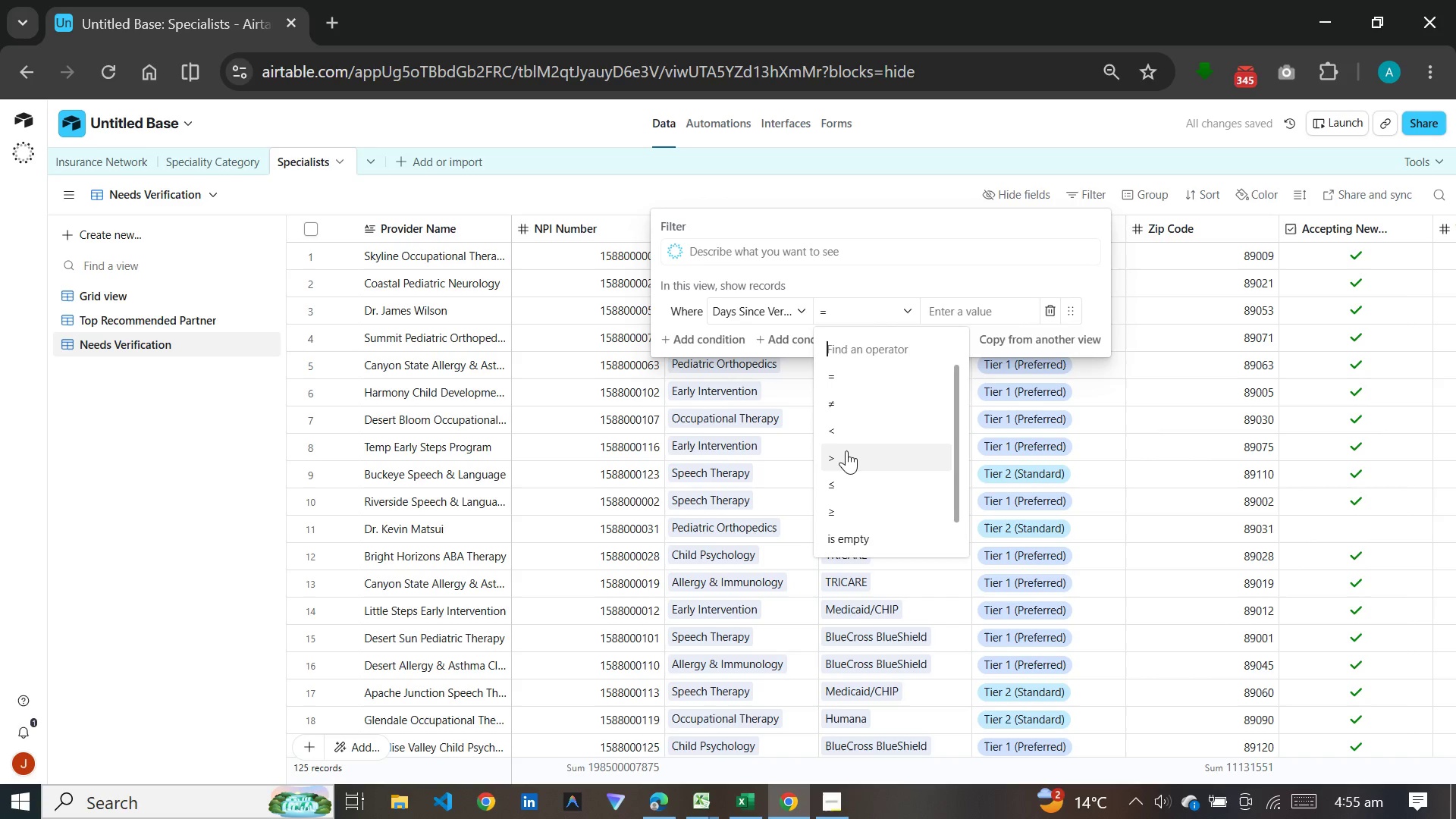 
left_click([845, 453])
 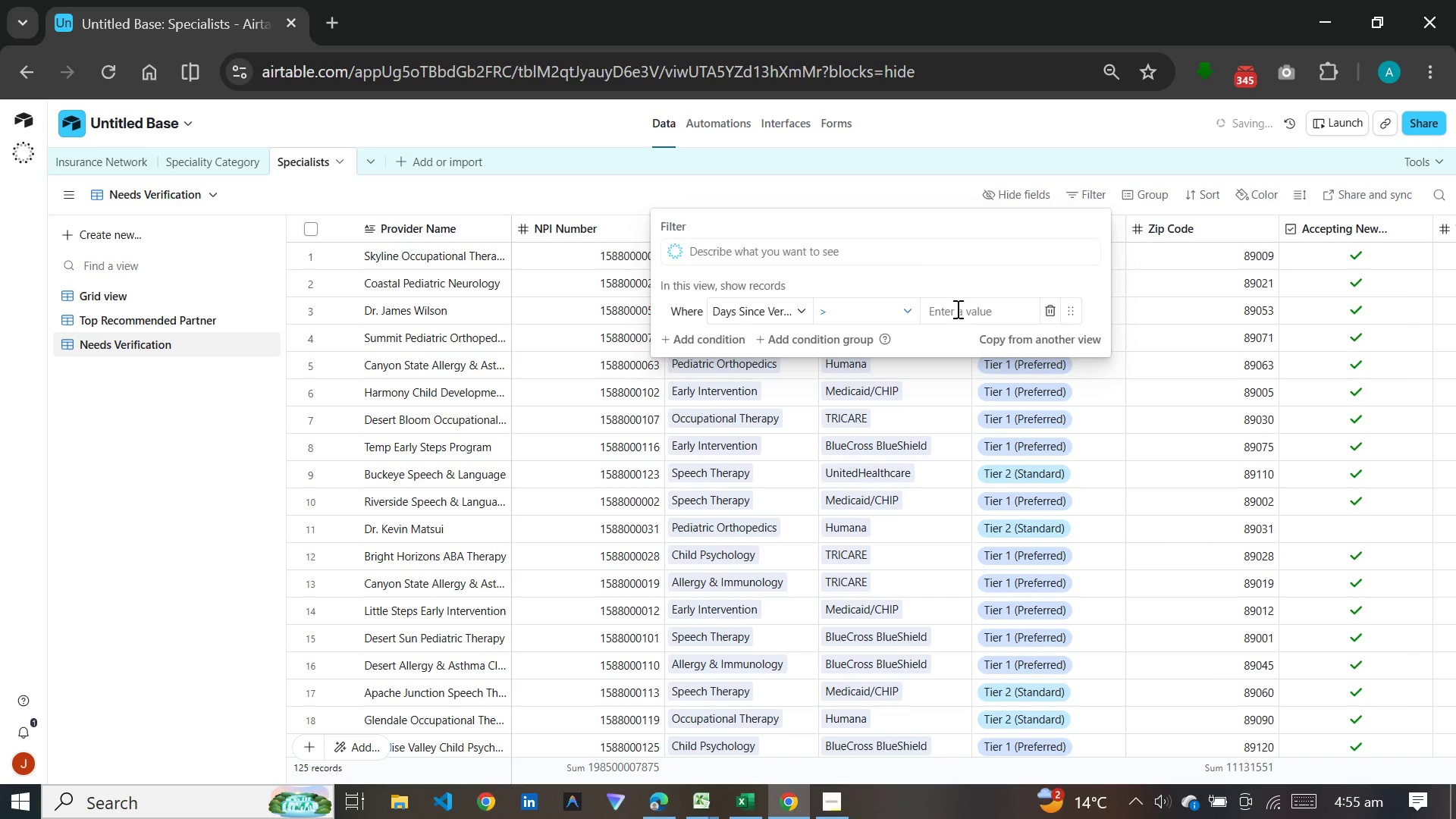 
left_click([956, 309])
 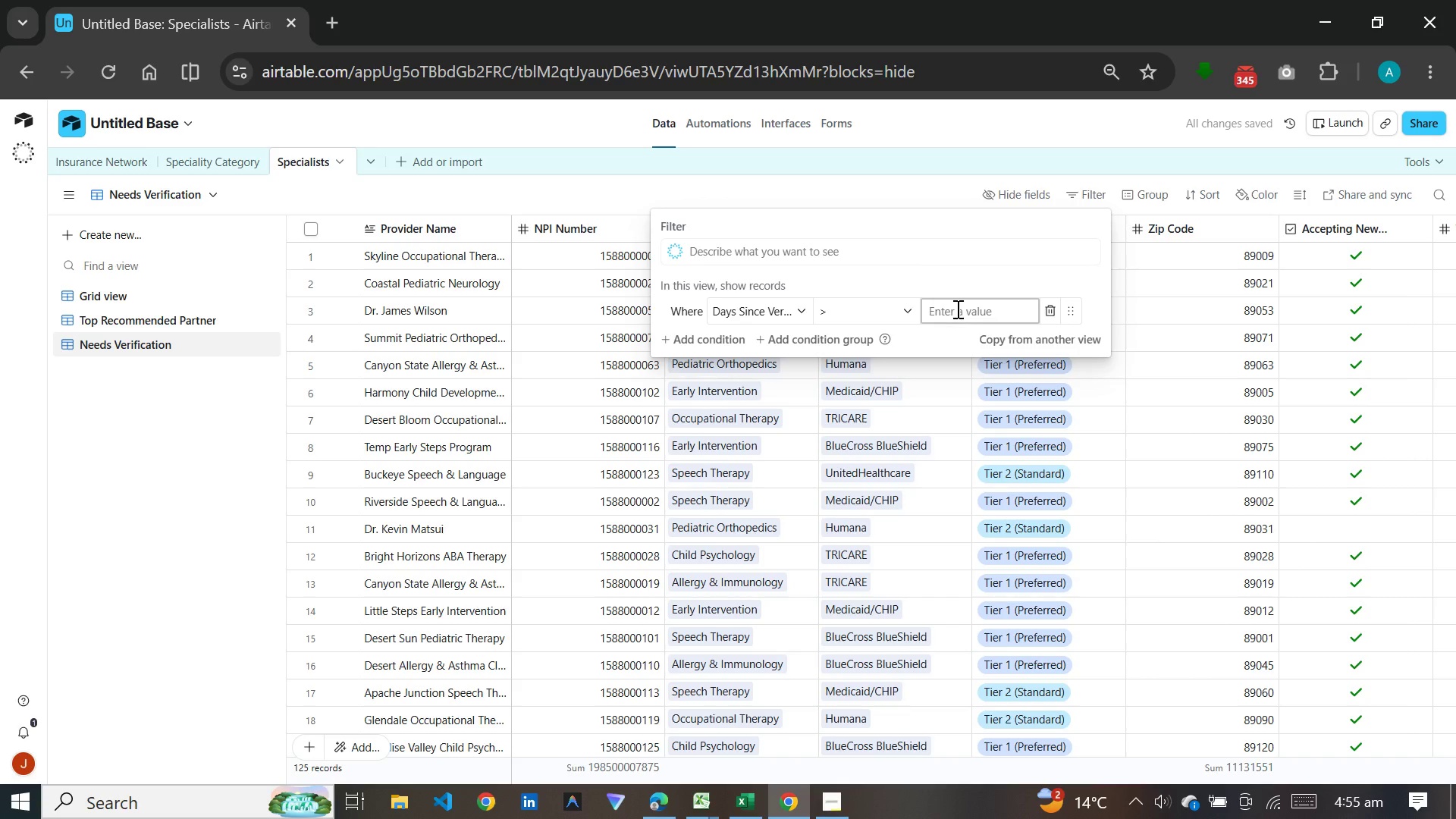 
type(90)
 